 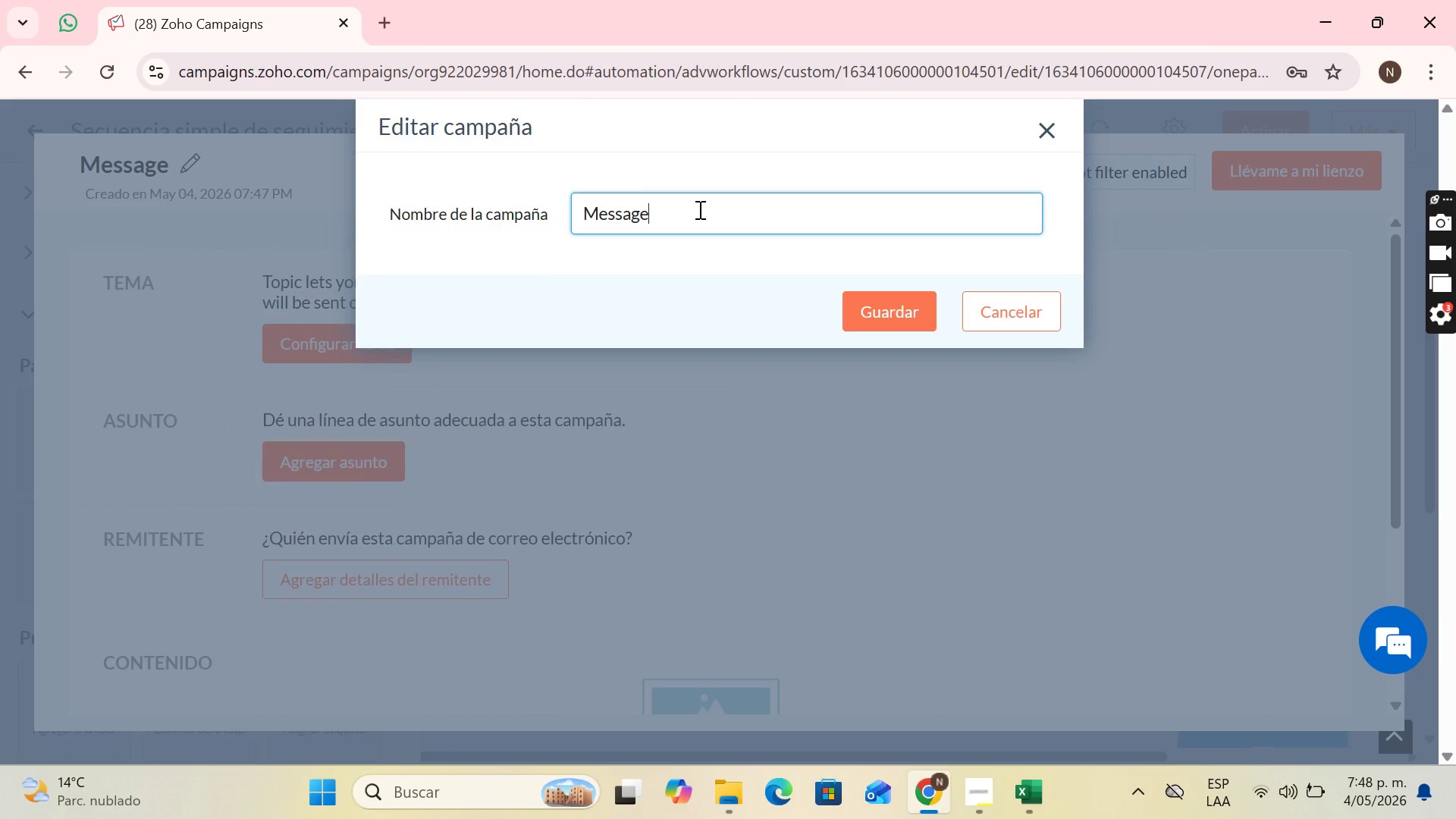 
left_click_drag(start_coordinate=[698, 209], to_coordinate=[485, 224])
 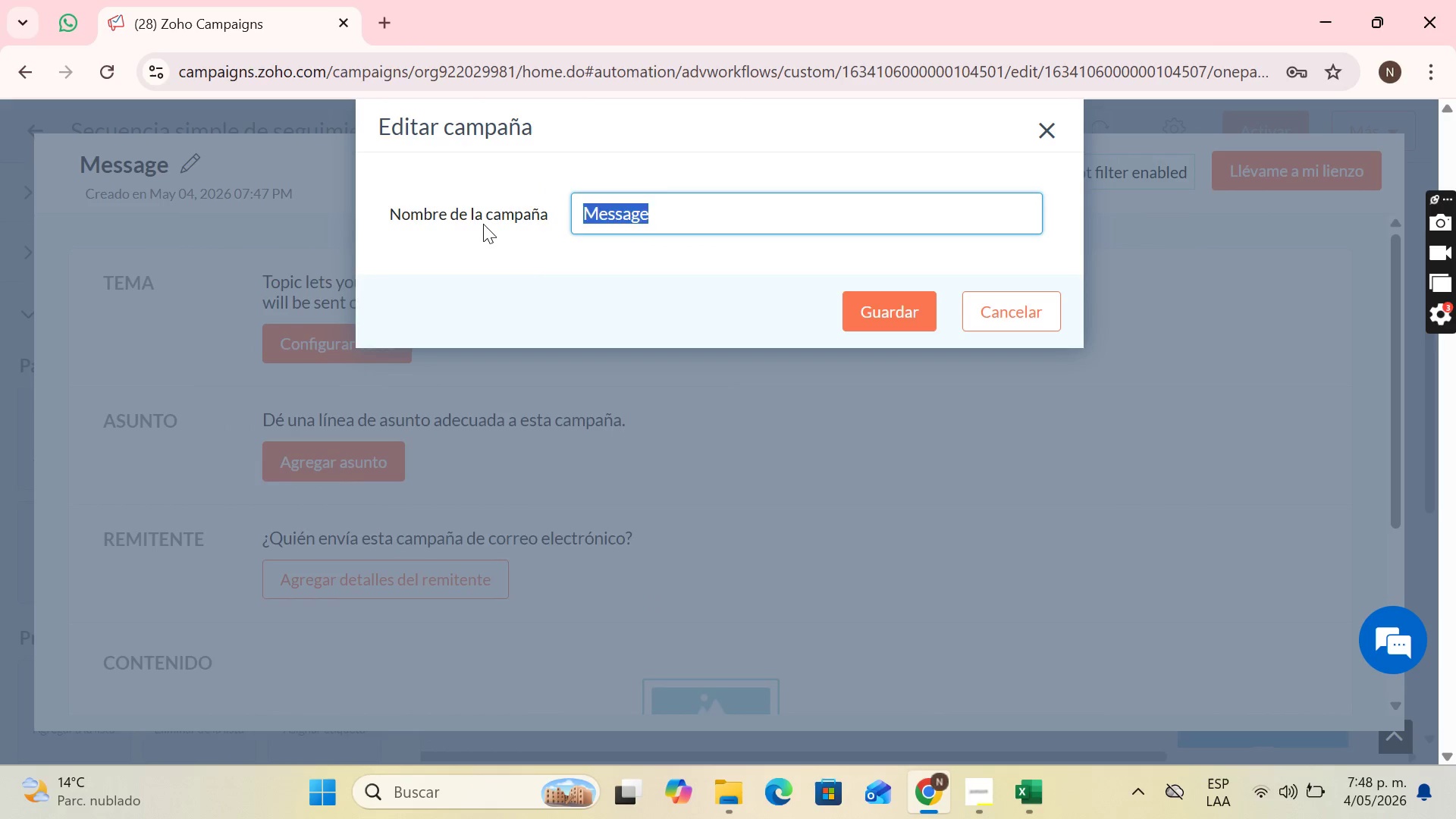 
type(GreenH)
key(Backspace)
type( Hearth )
 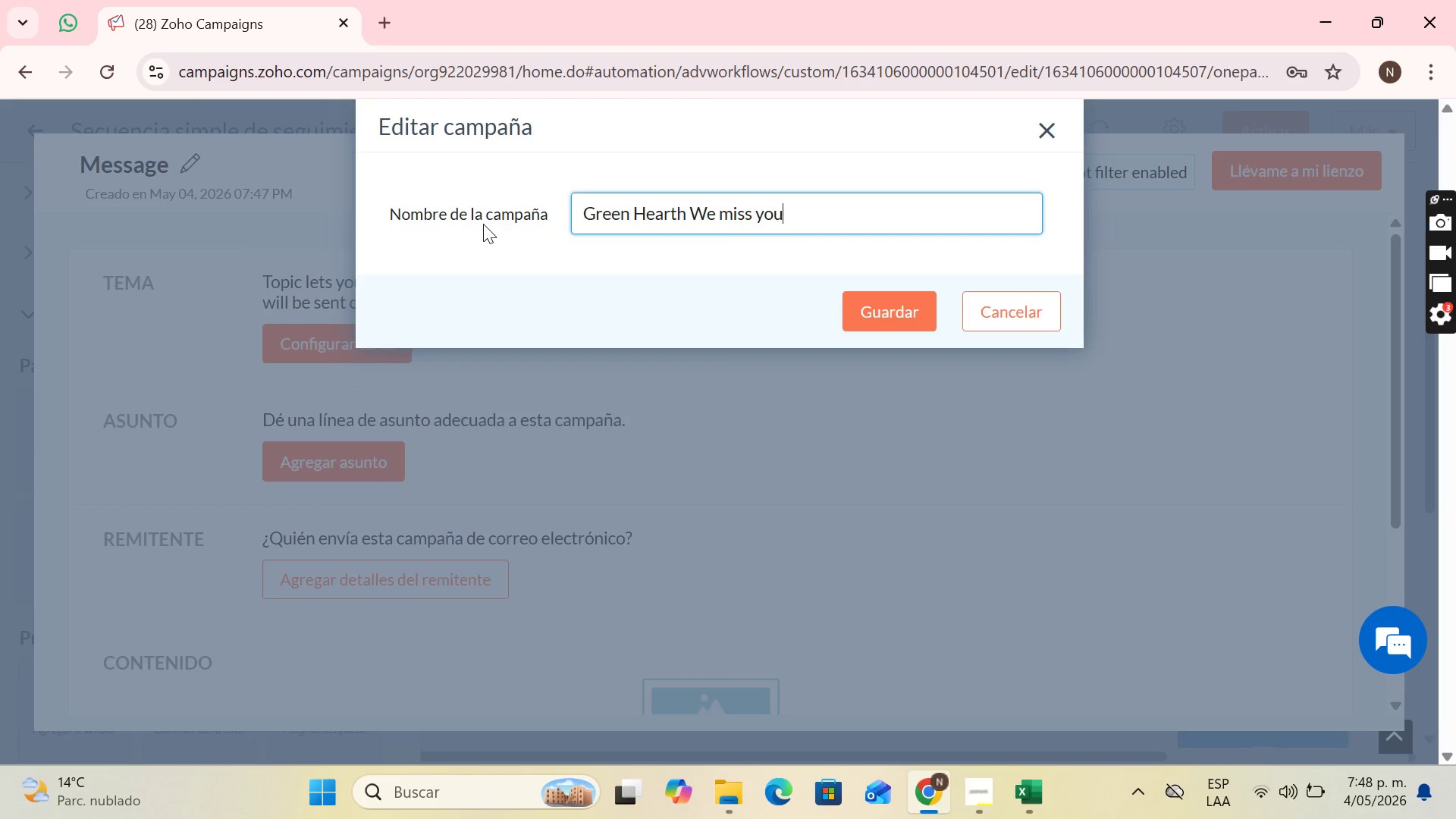 
key(Control+ControlLeft)
 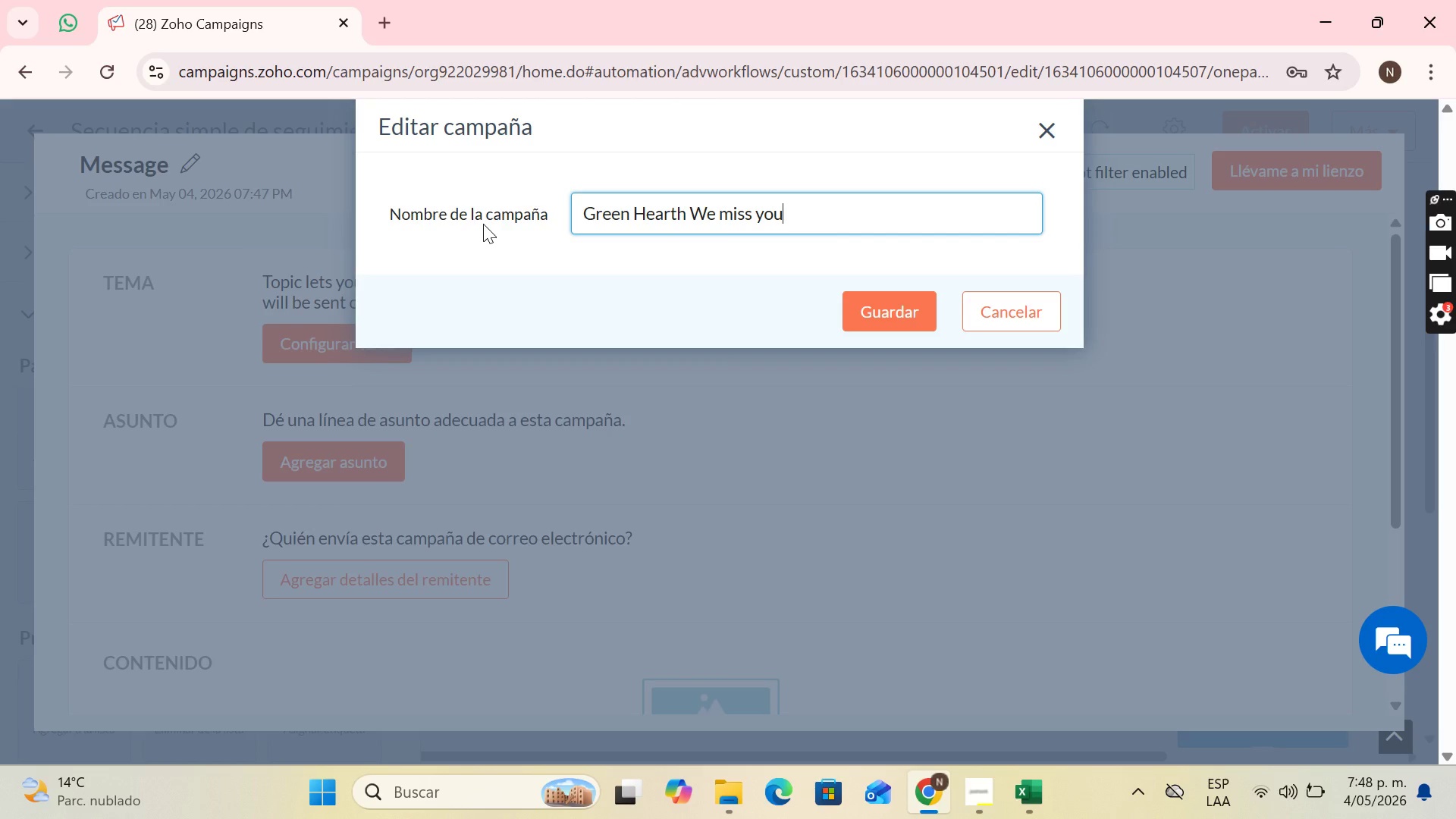 
key(Control+V)
 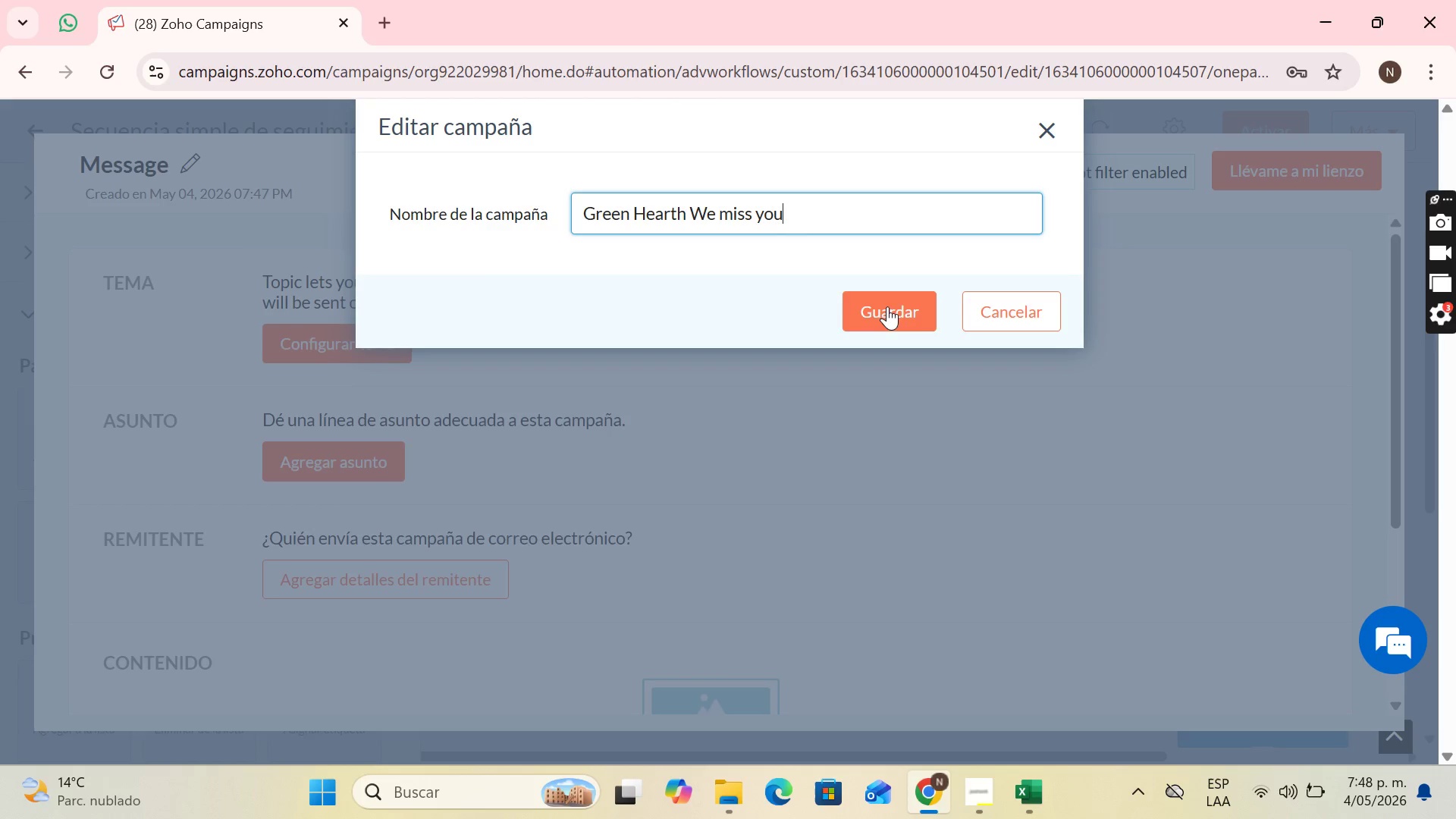 
left_click([889, 308])
 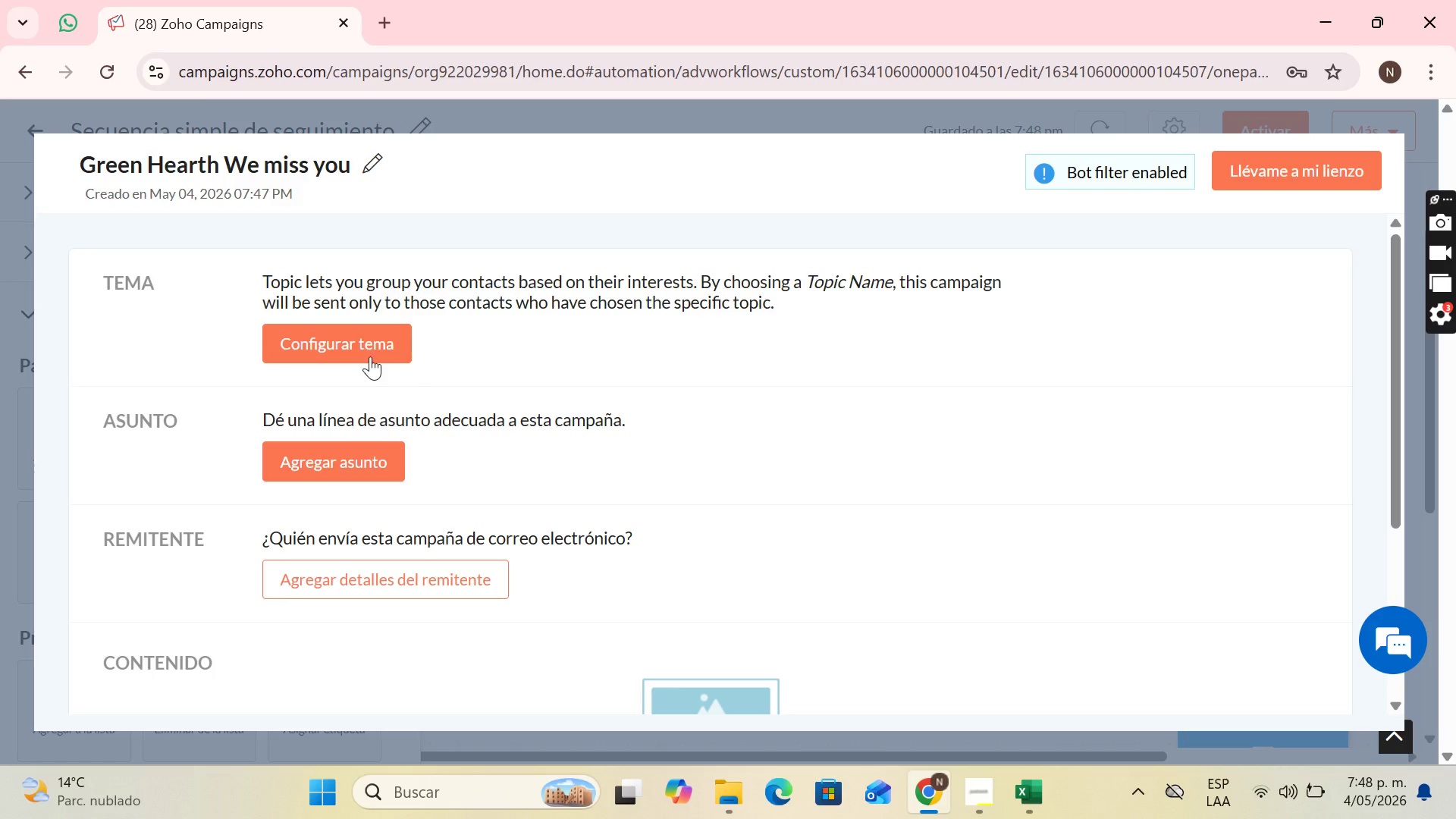 
left_click([370, 356])
 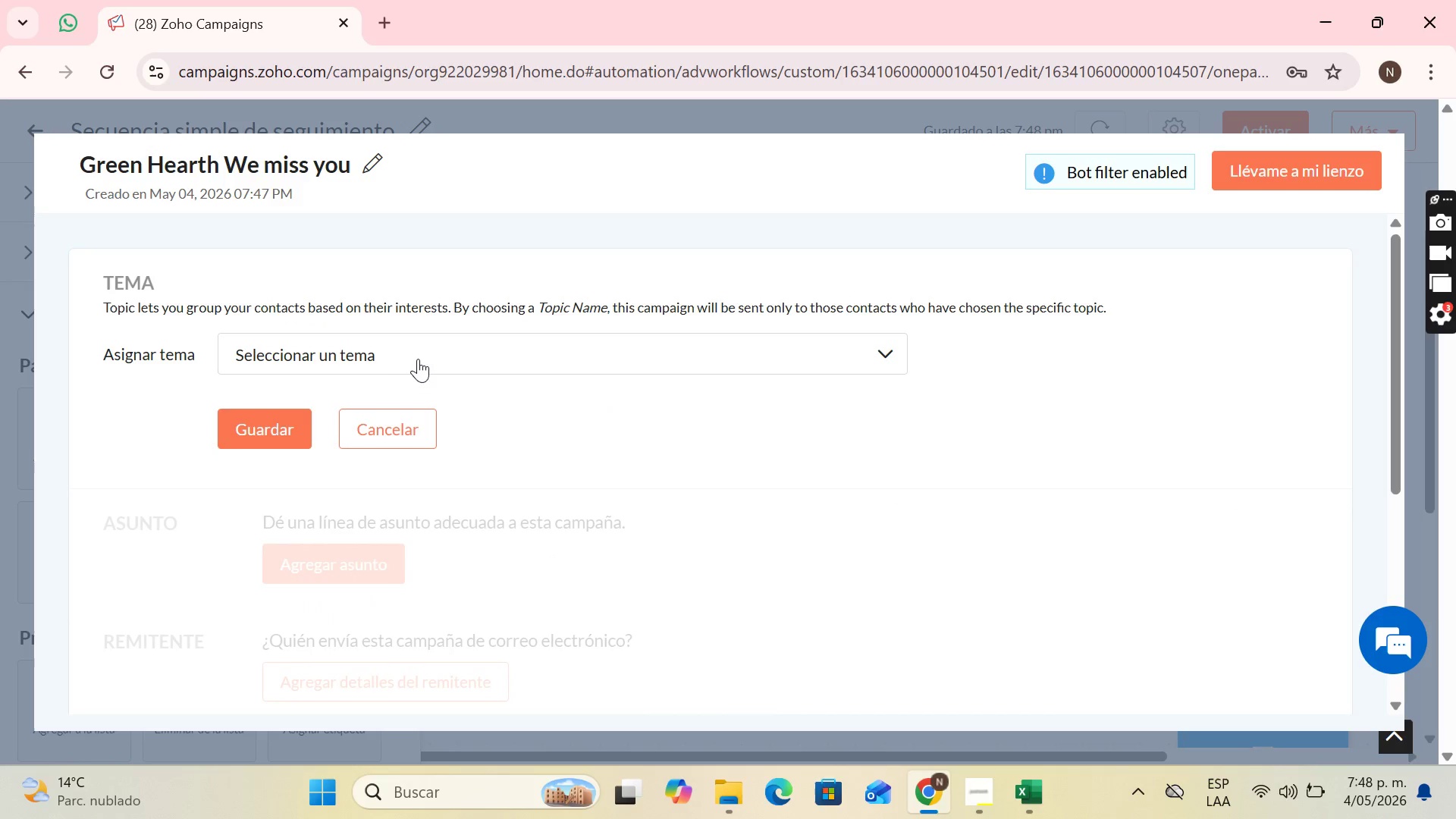 
left_click([419, 355])
 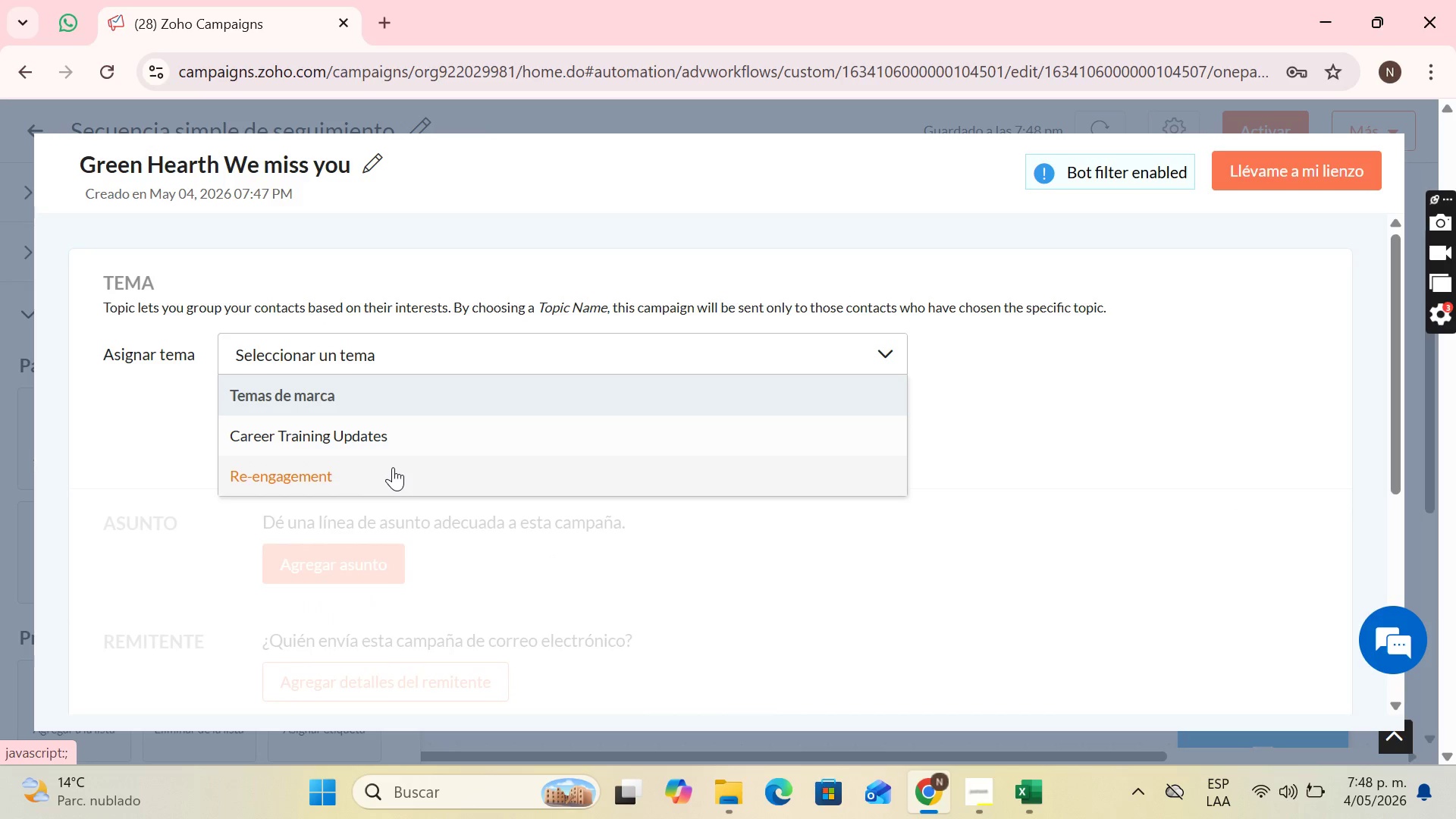 
left_click([393, 467])
 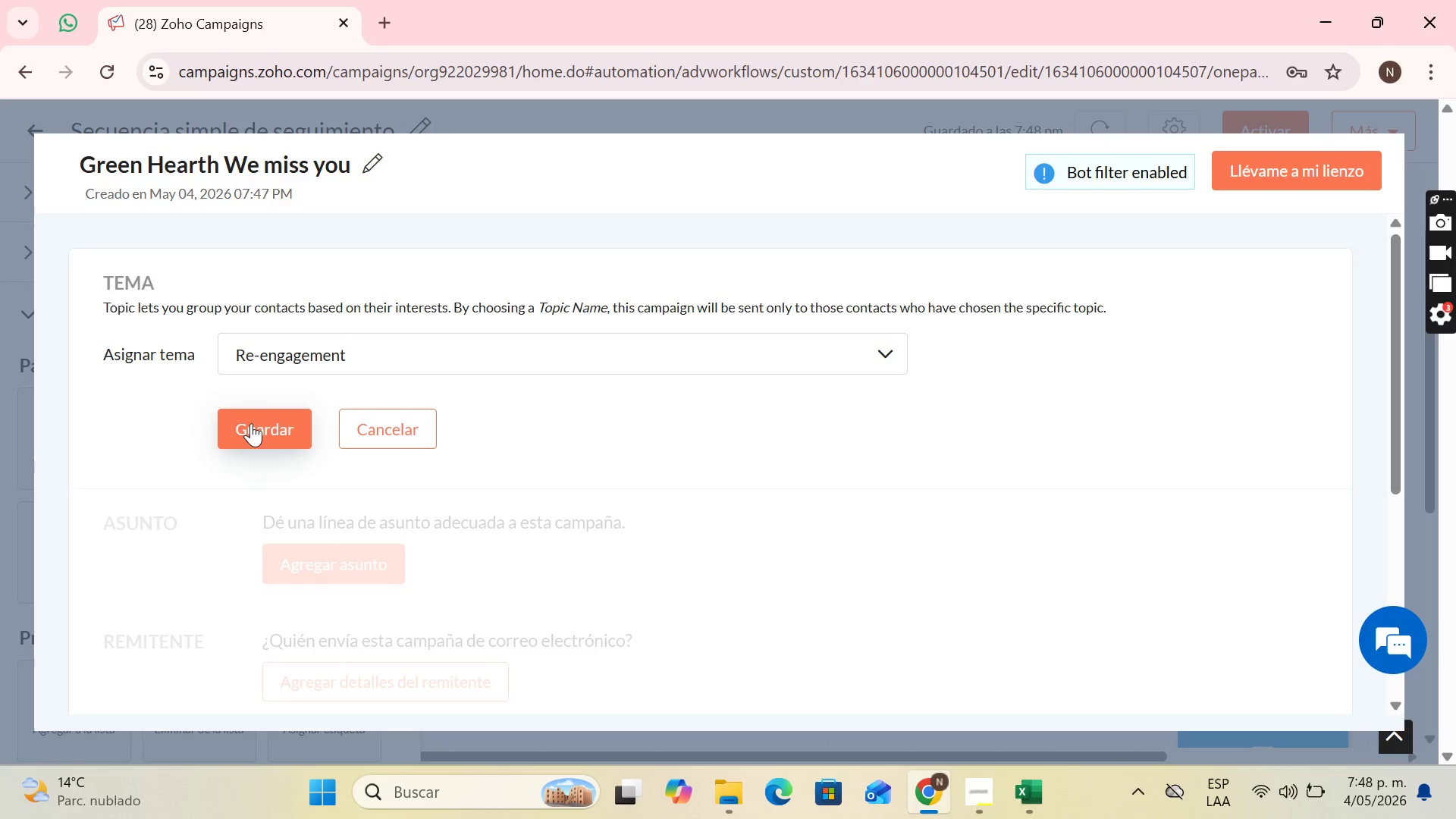 
left_click([251, 423])
 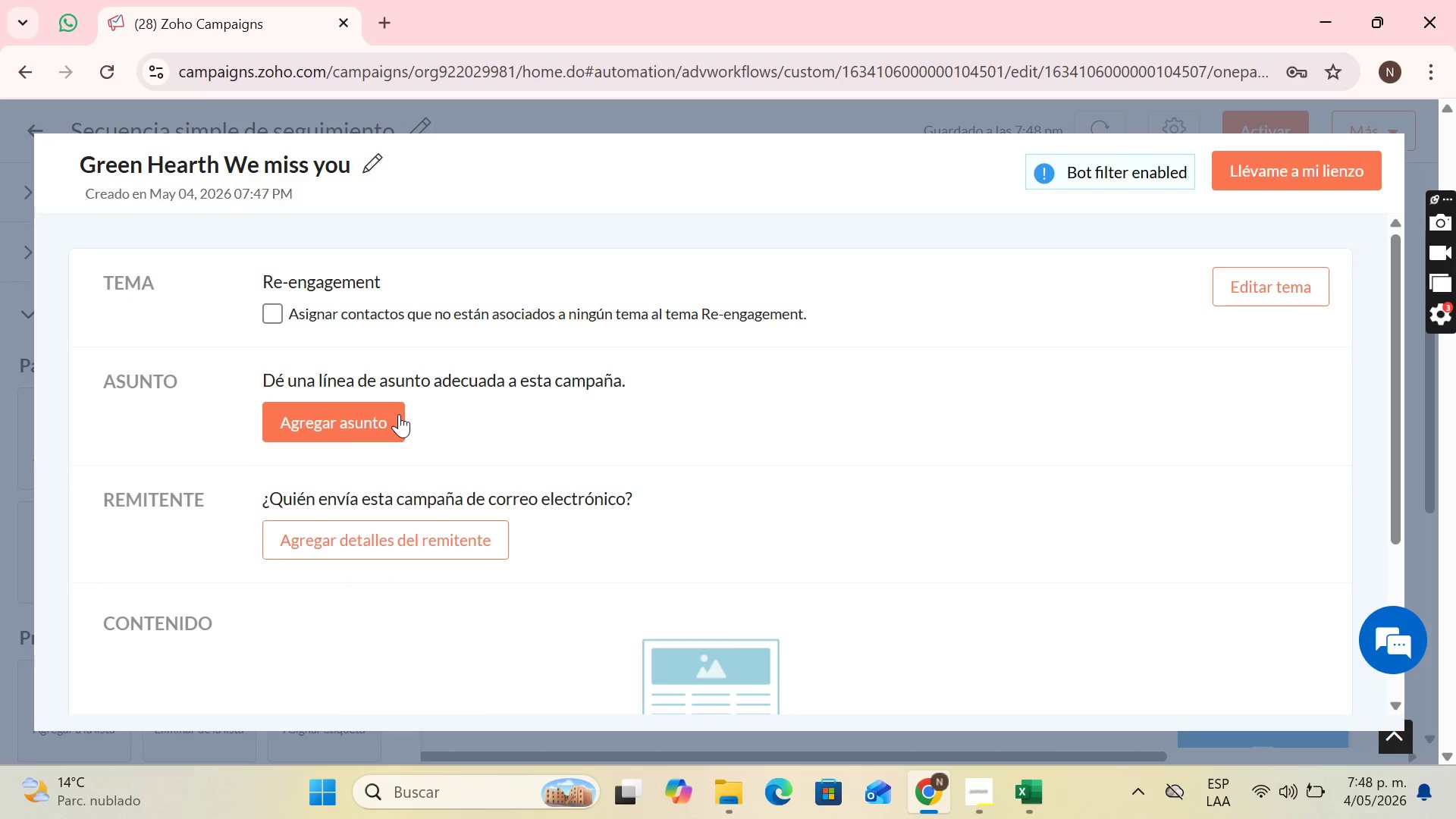 
left_click([390, 419])
 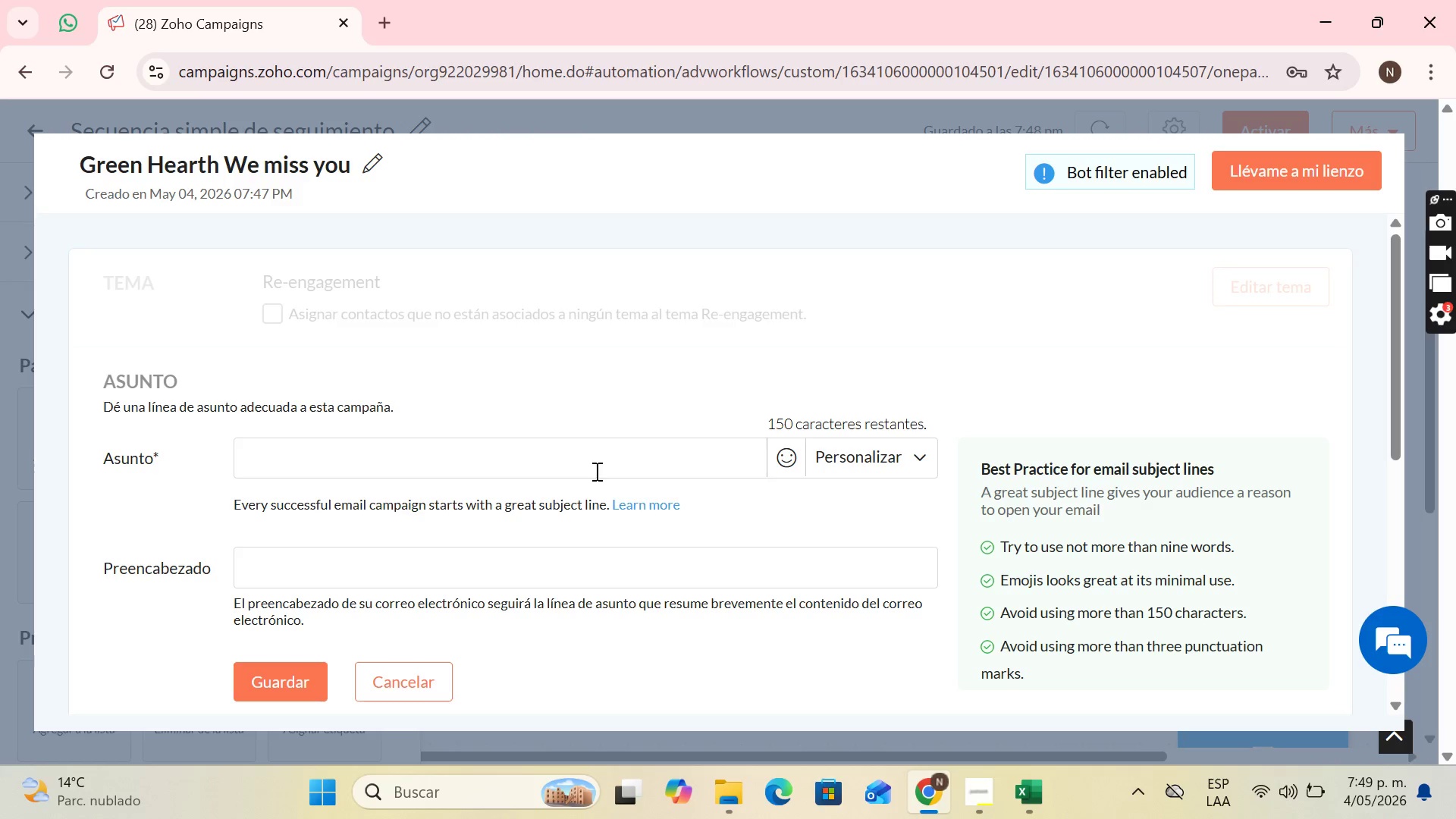 
wait(32.06)
 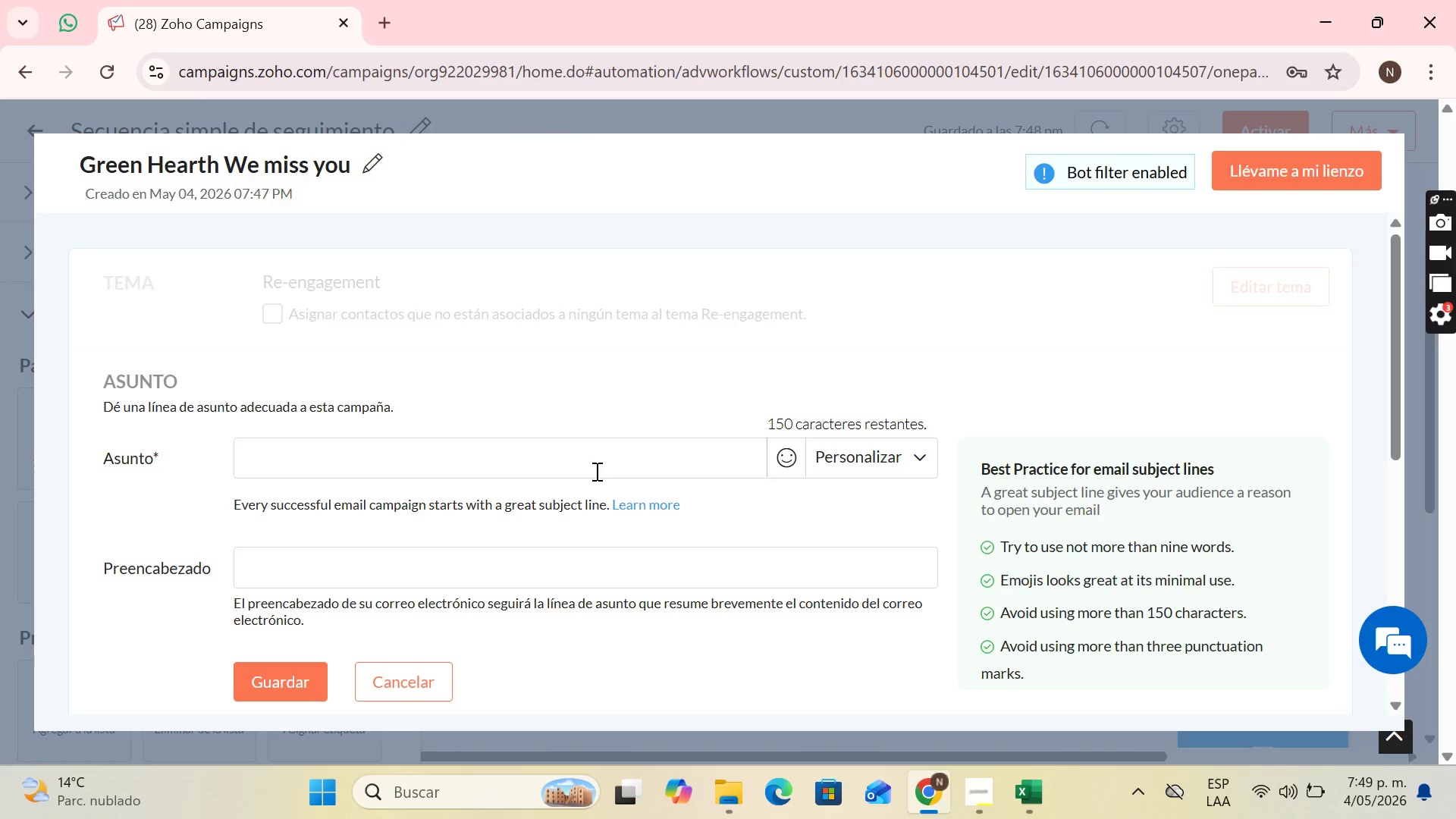 
left_click([488, 450])
 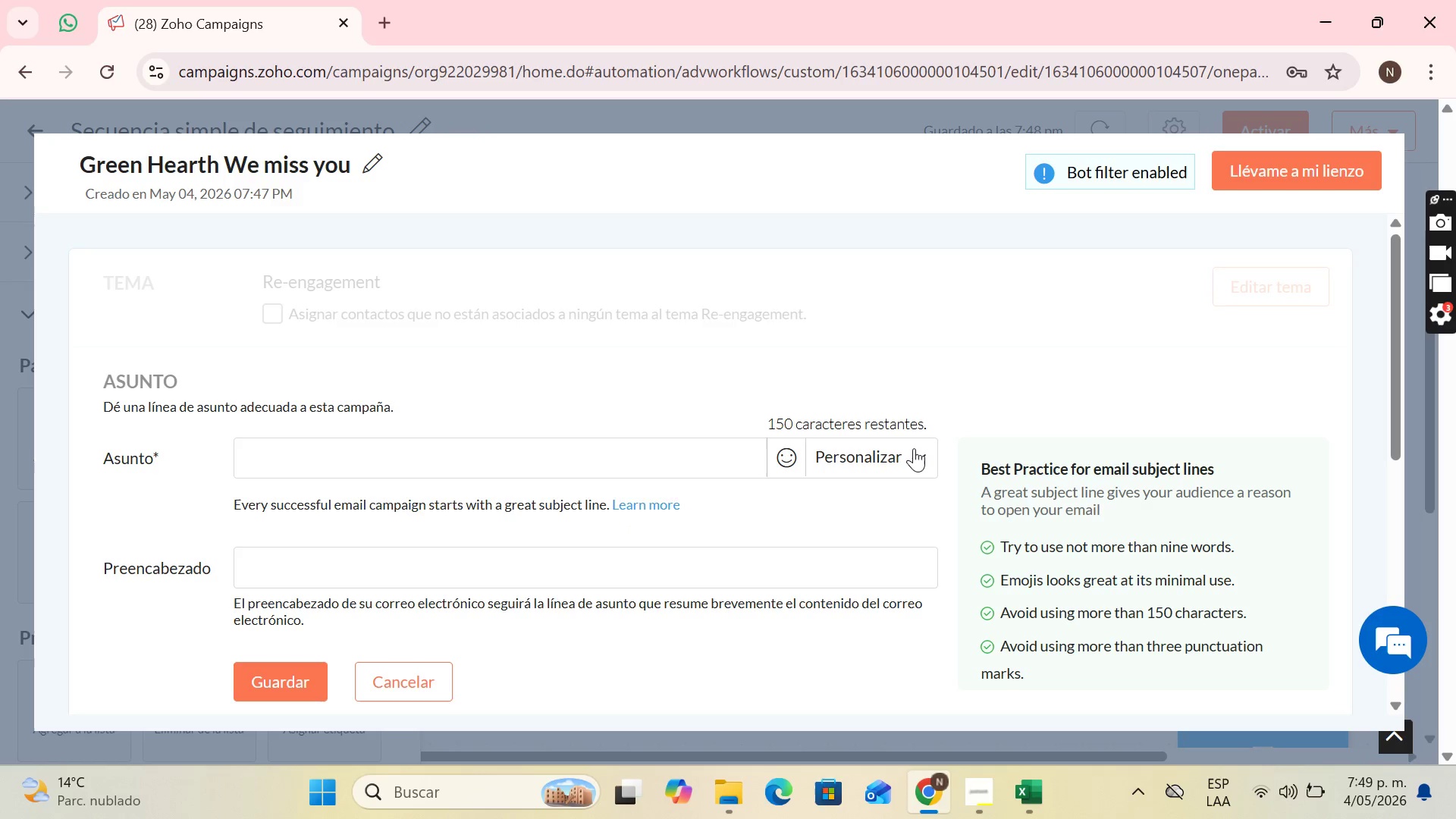 
left_click([914, 448])
 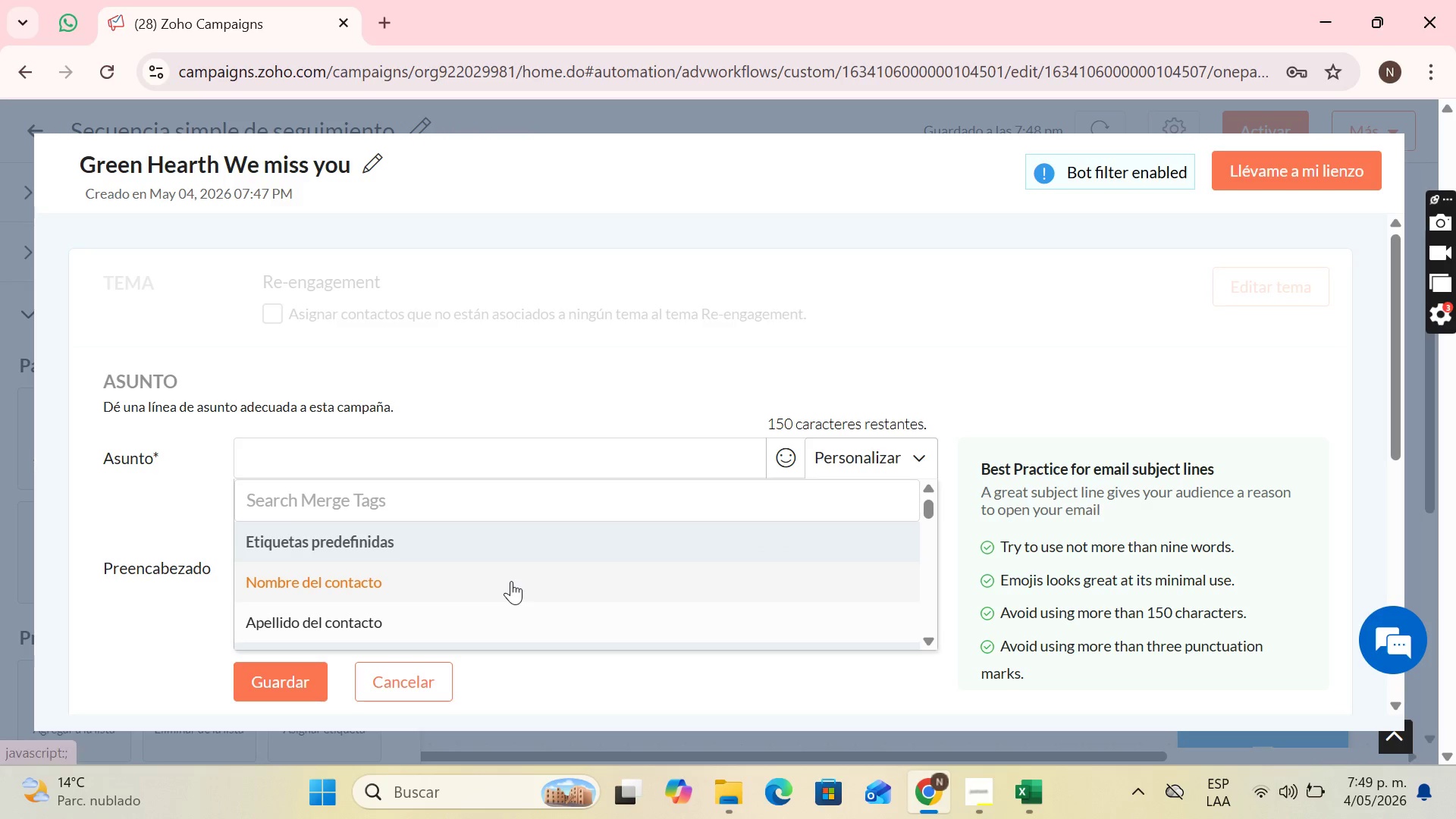 
left_click([511, 581])
 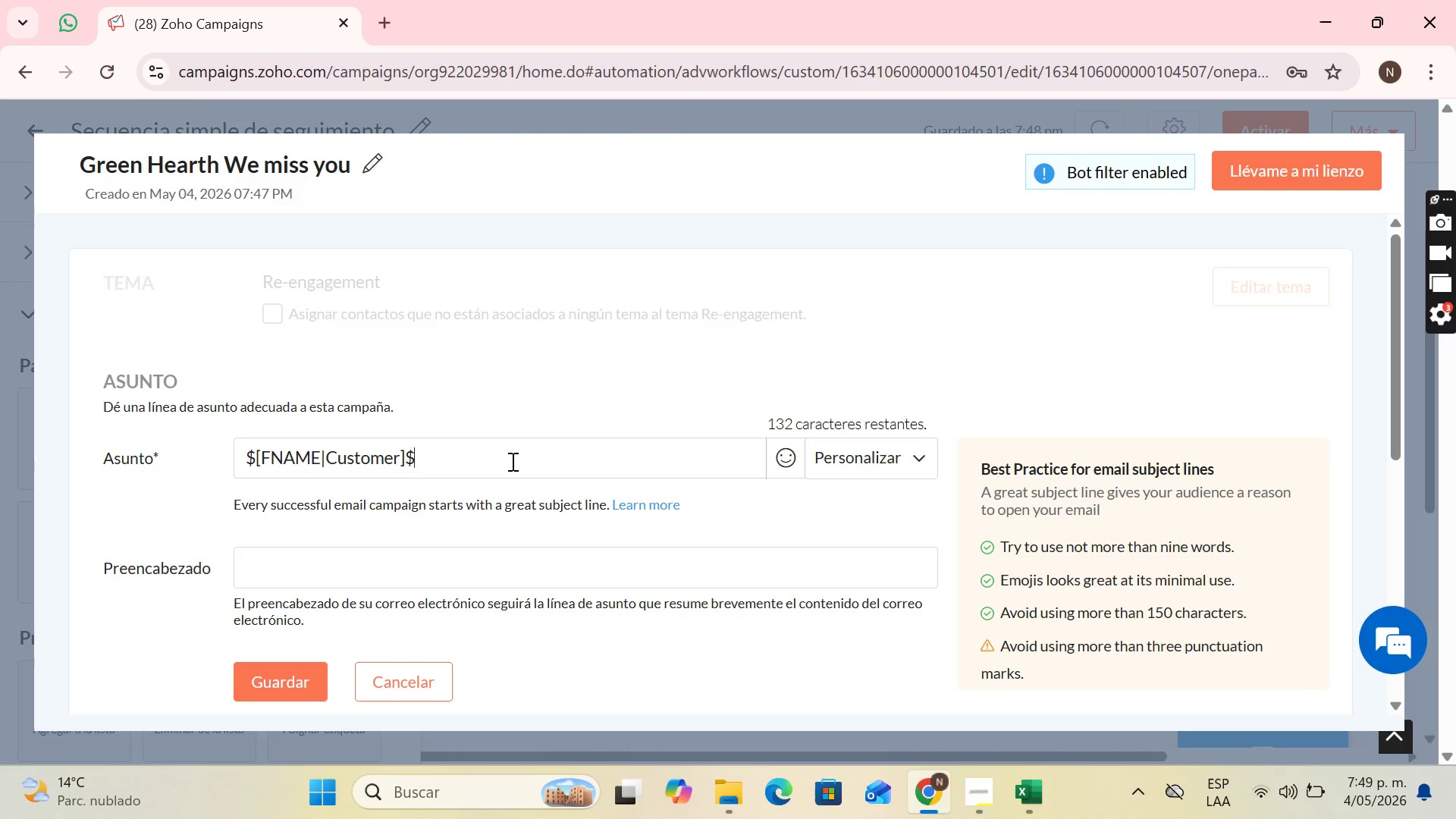 
wait(20.36)
 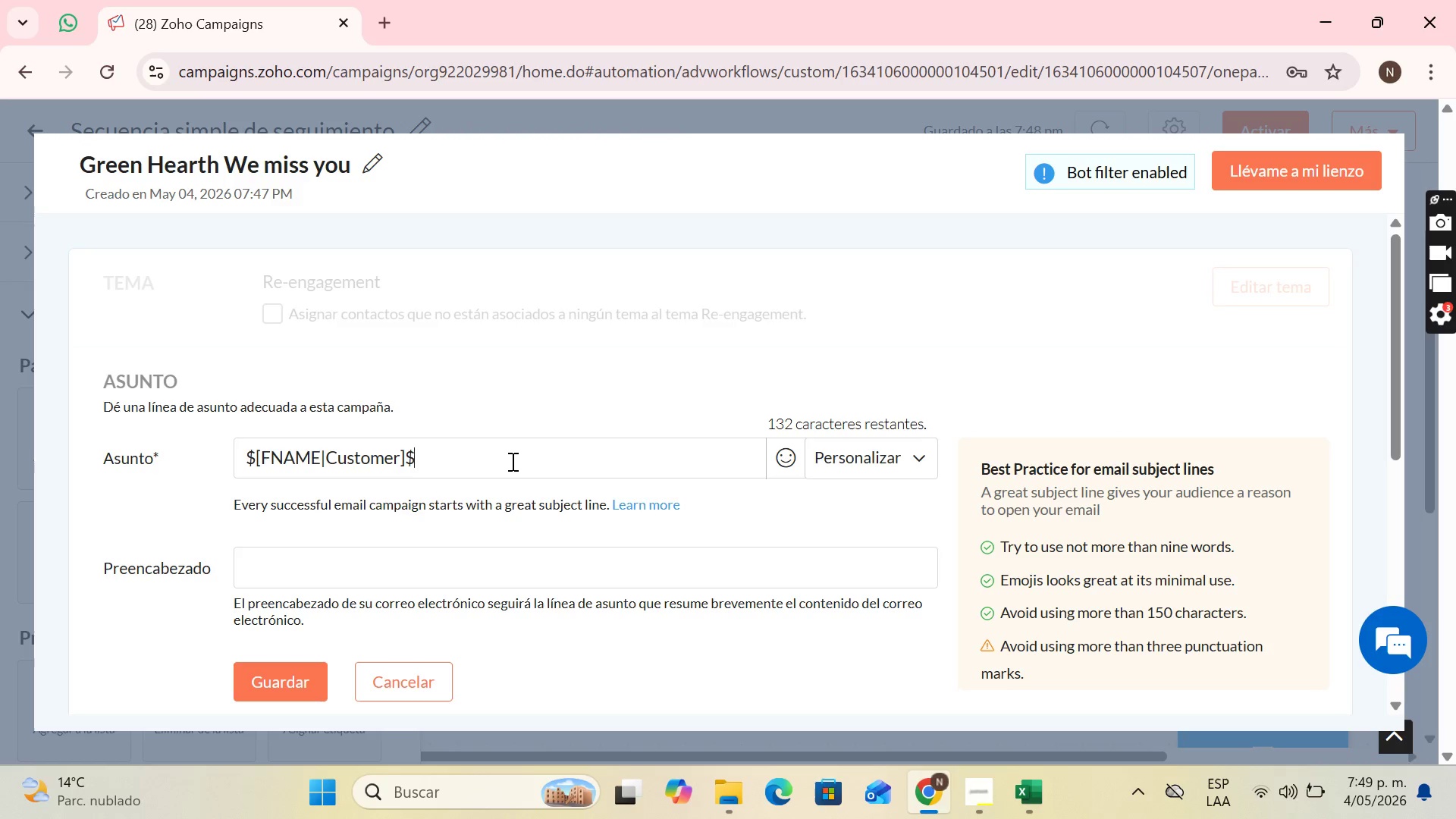 
type(, We miss you on the farm!)
 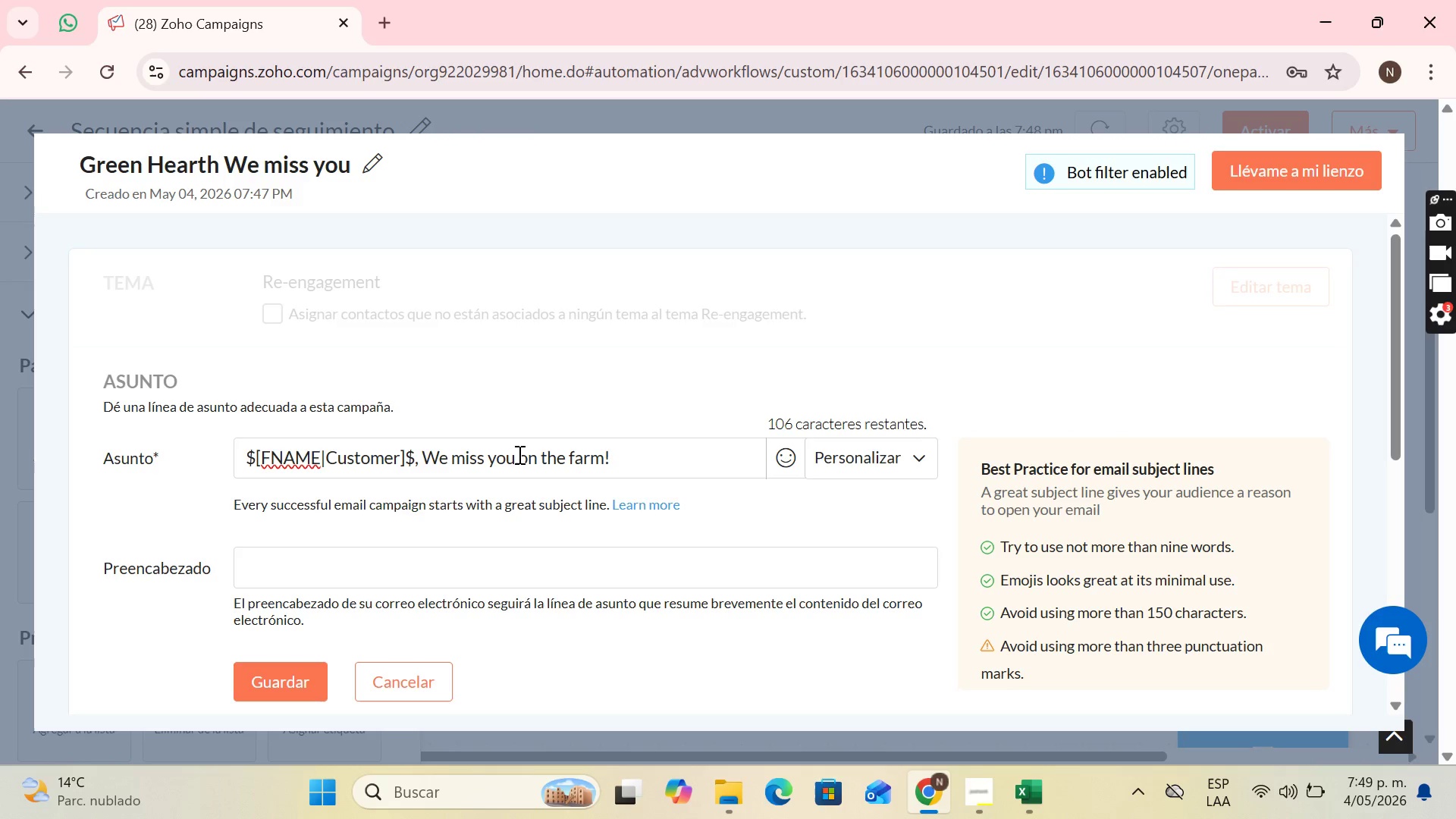 
left_click([465, 661])
 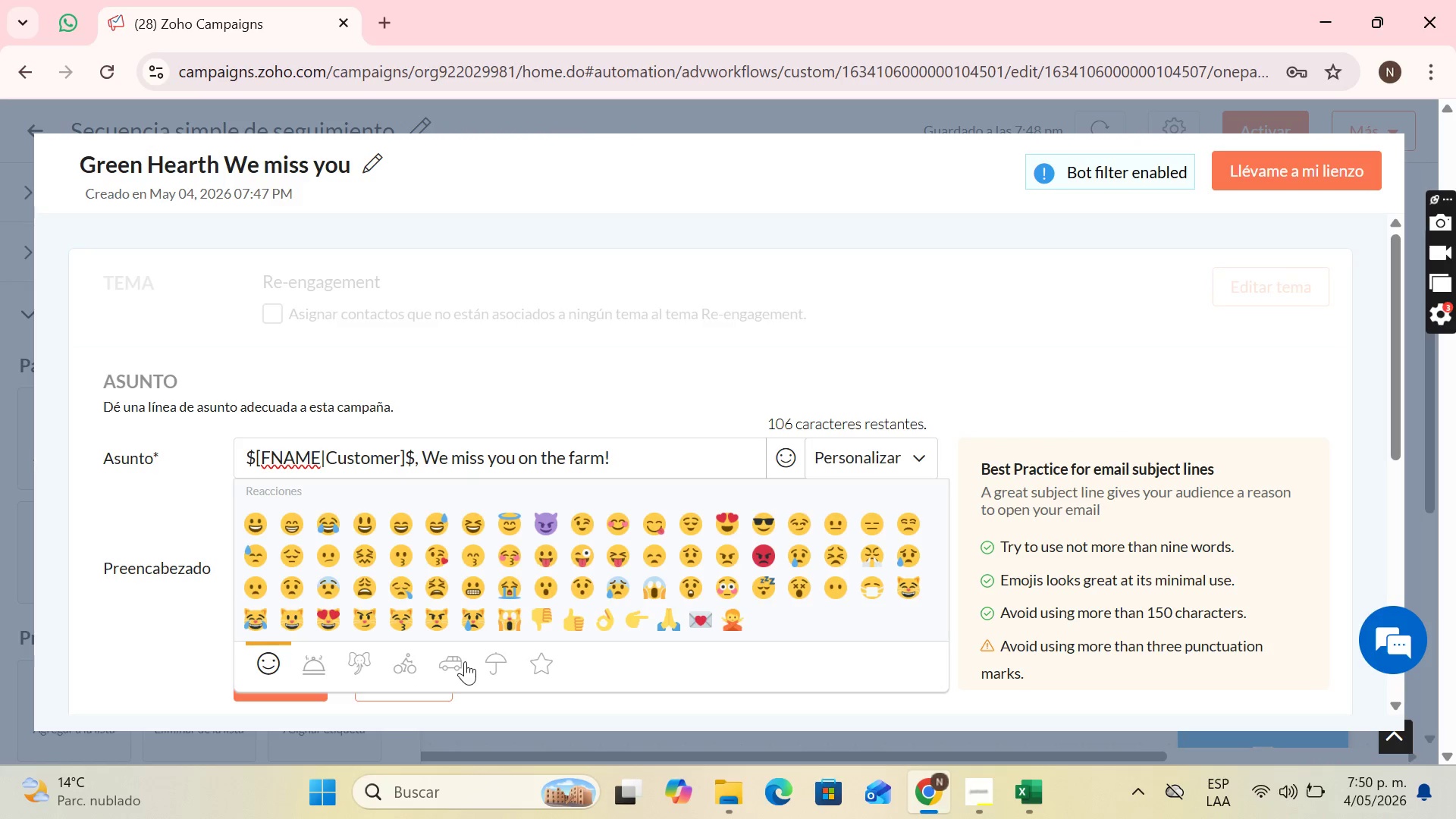 
mouse_move([475, 660])
 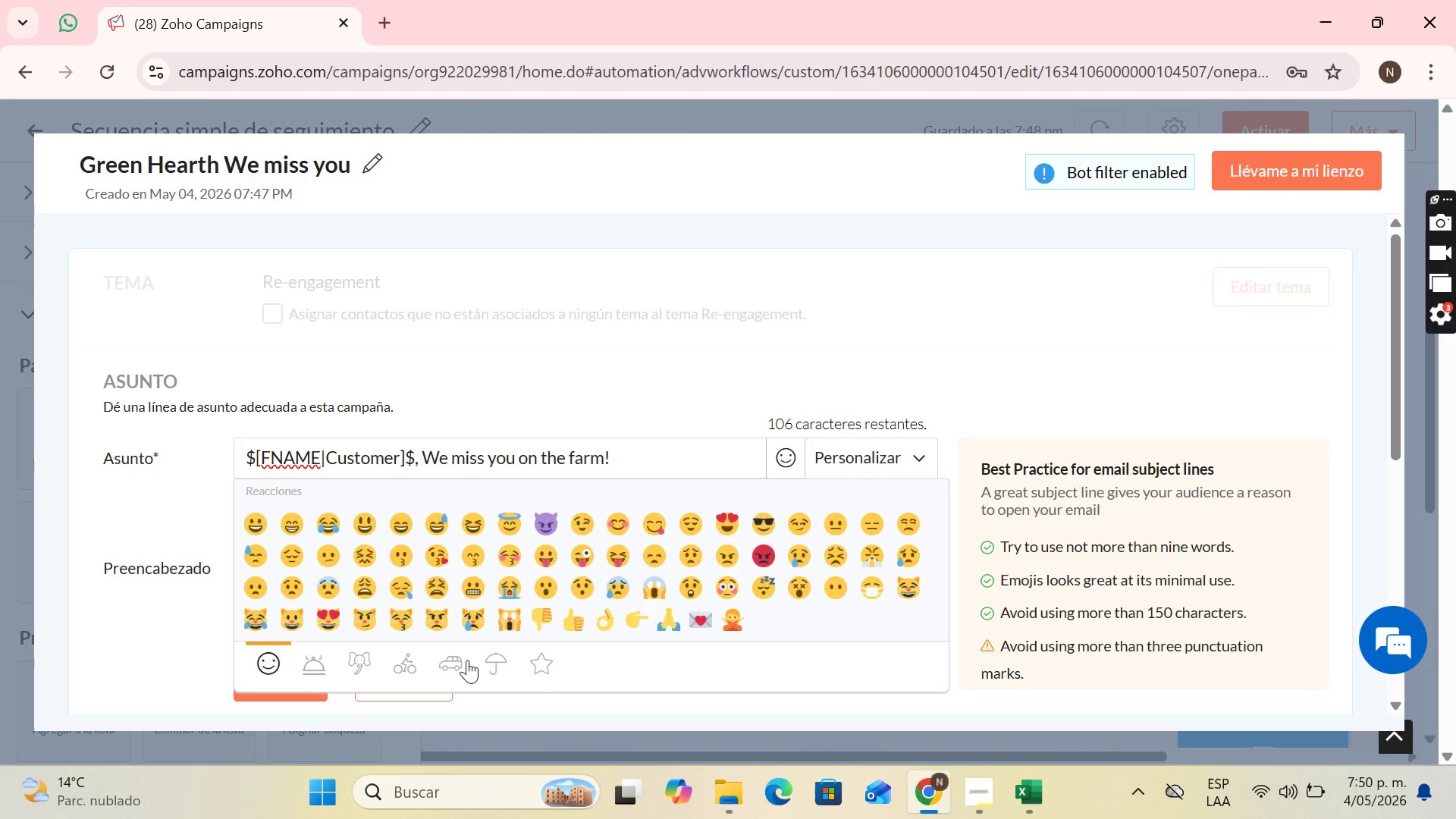 
mouse_move([432, 663])
 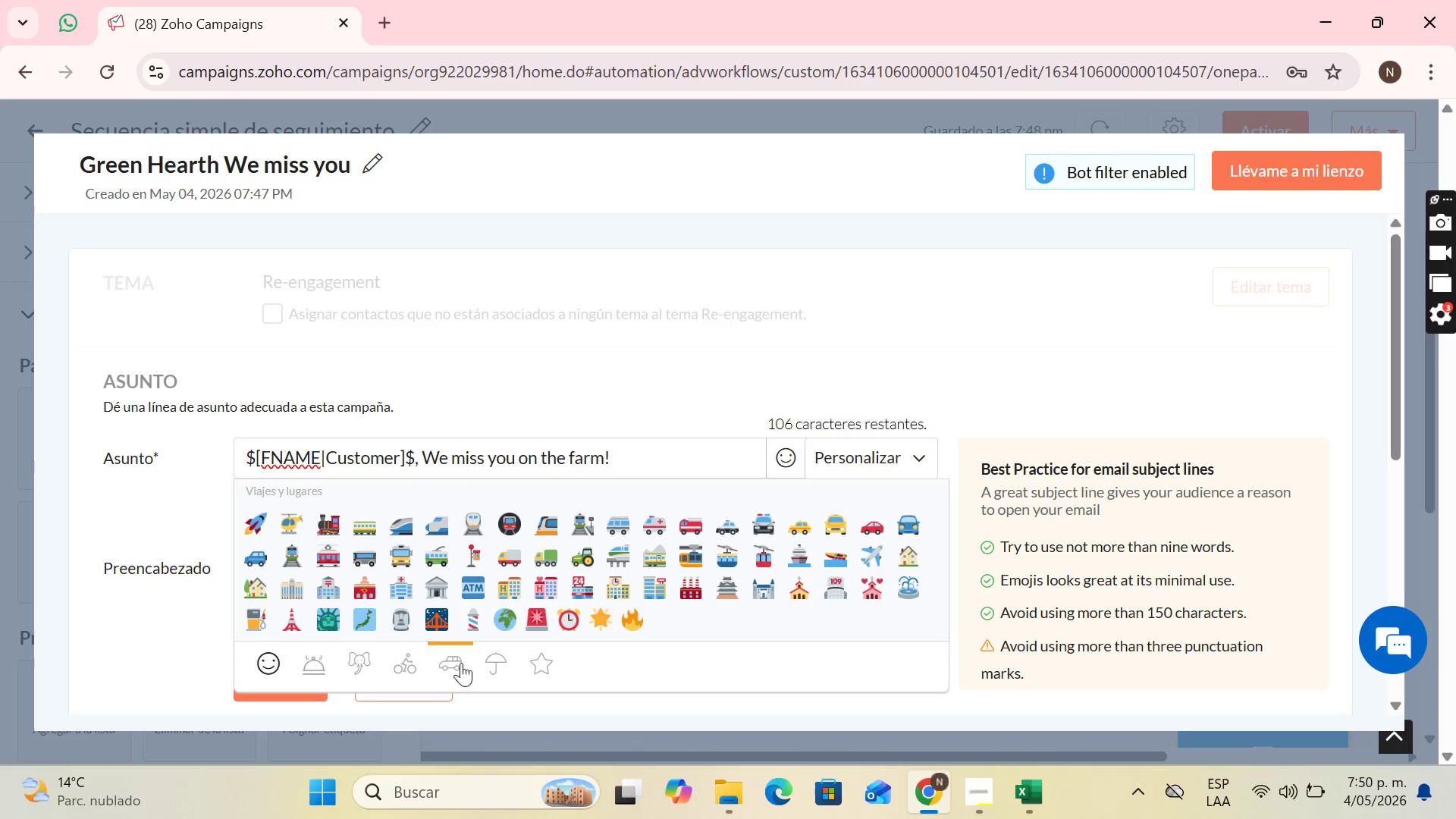 
mouse_move([388, 647])
 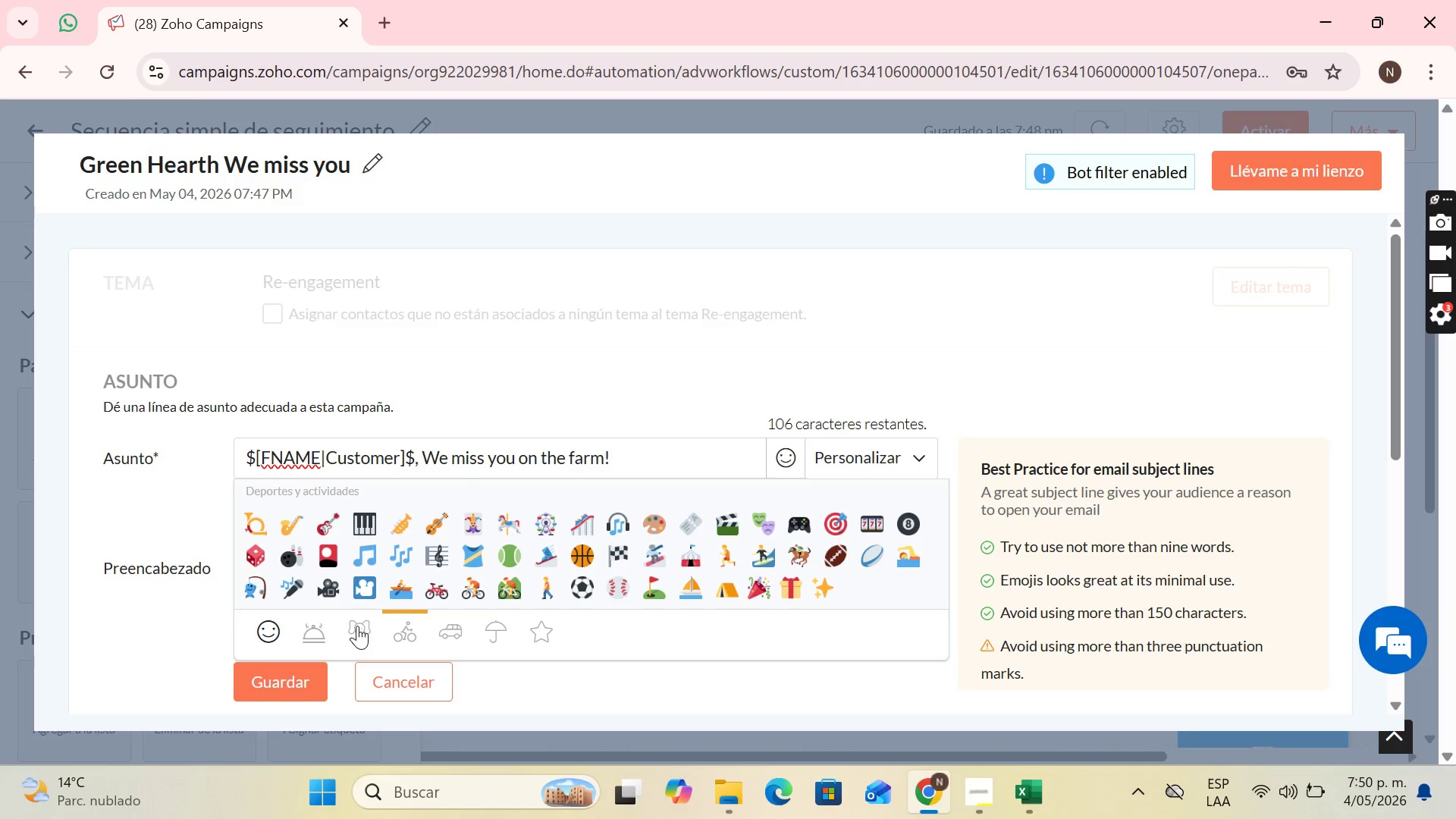 
left_click([357, 626])
 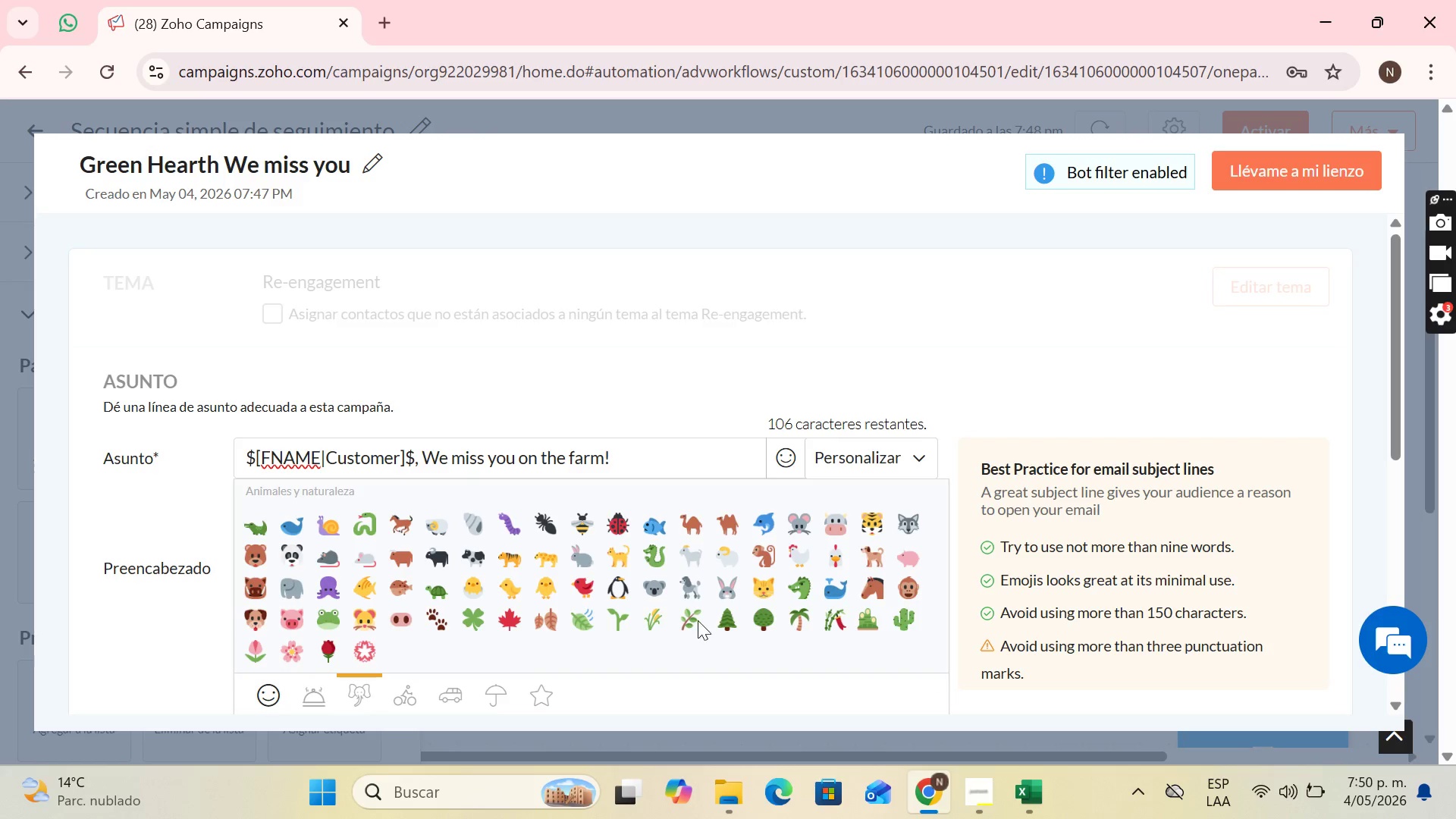 
left_click([687, 620])
 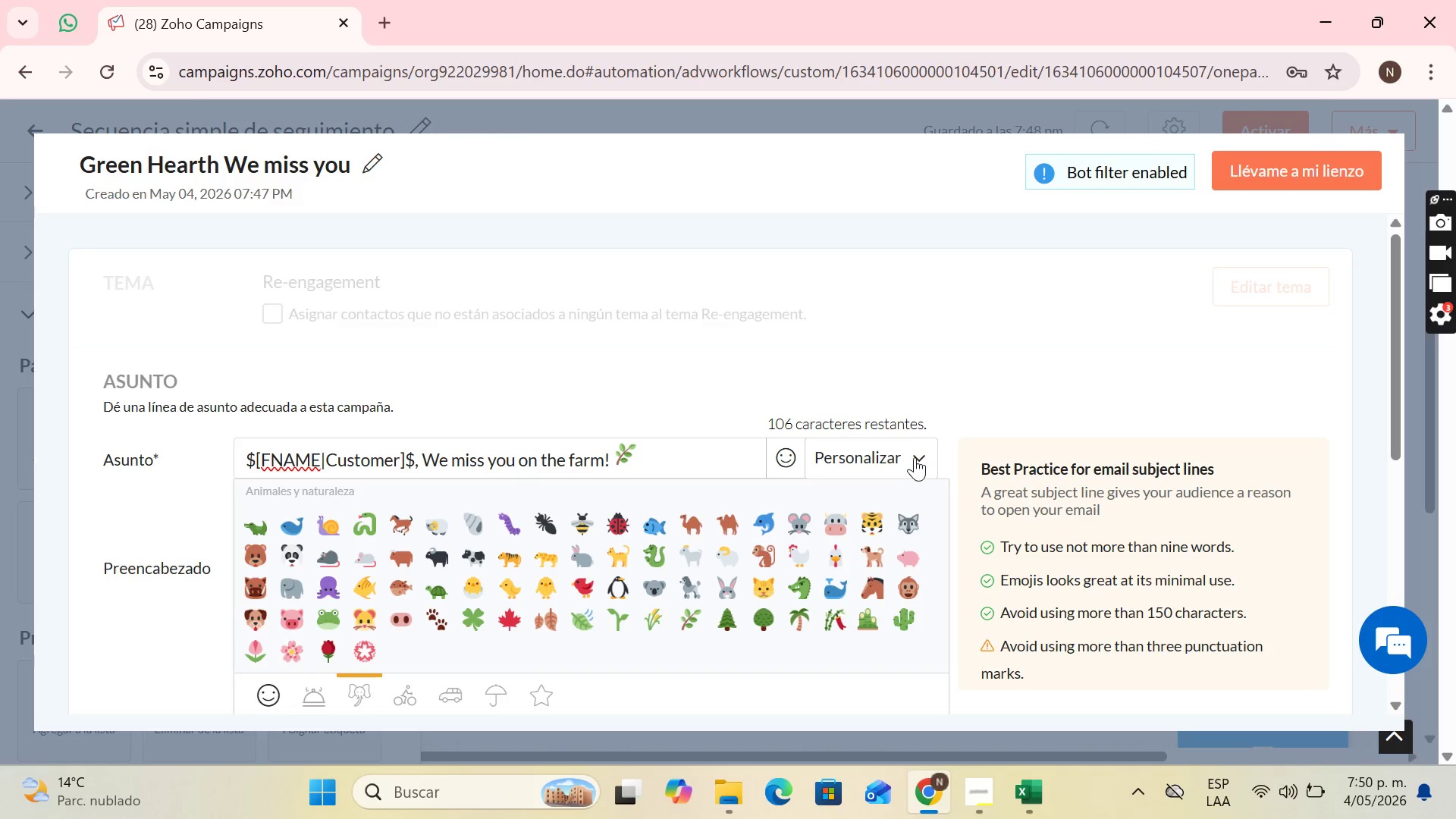 
left_click([915, 457])
 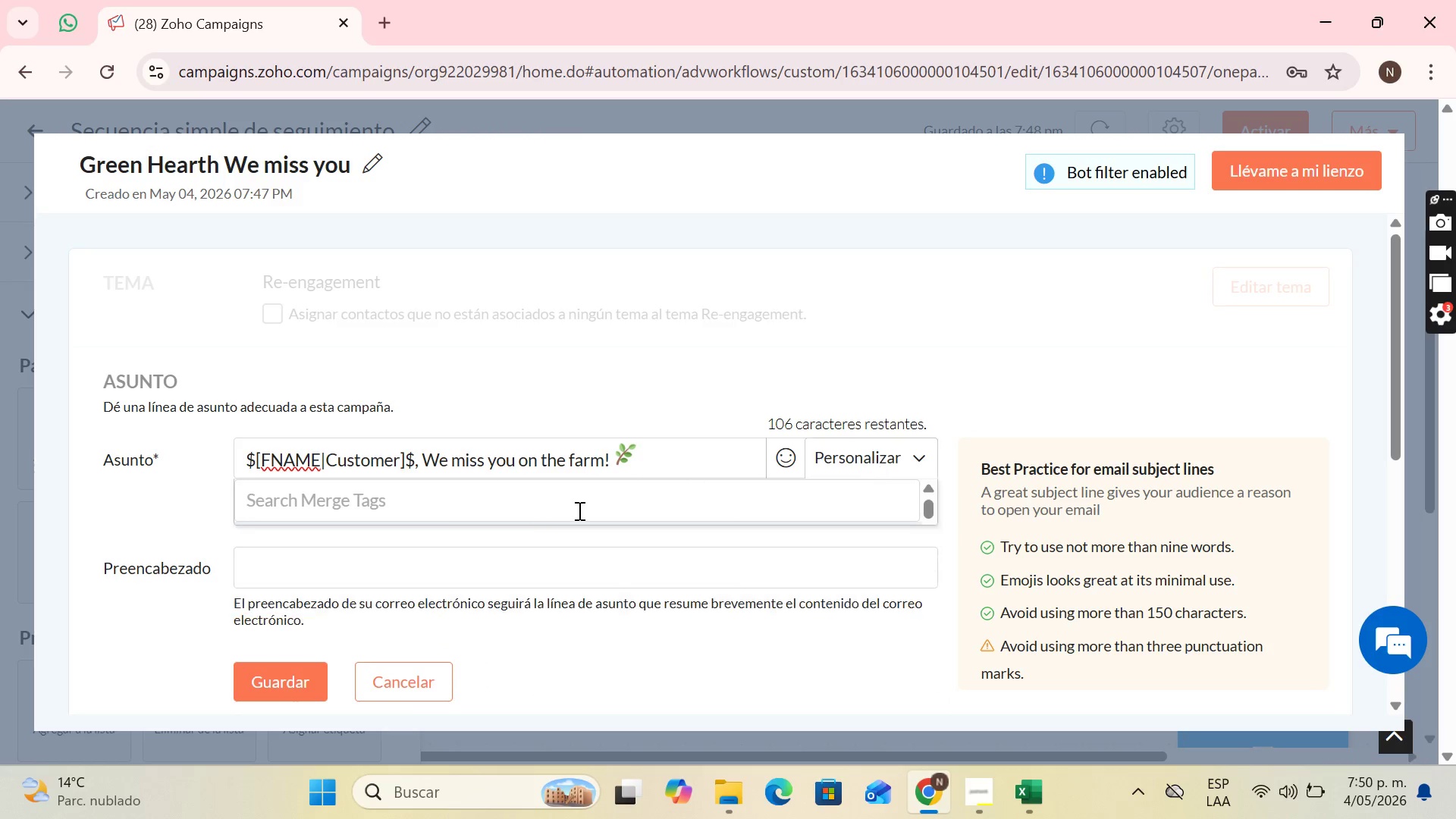 
left_click([382, 566])
 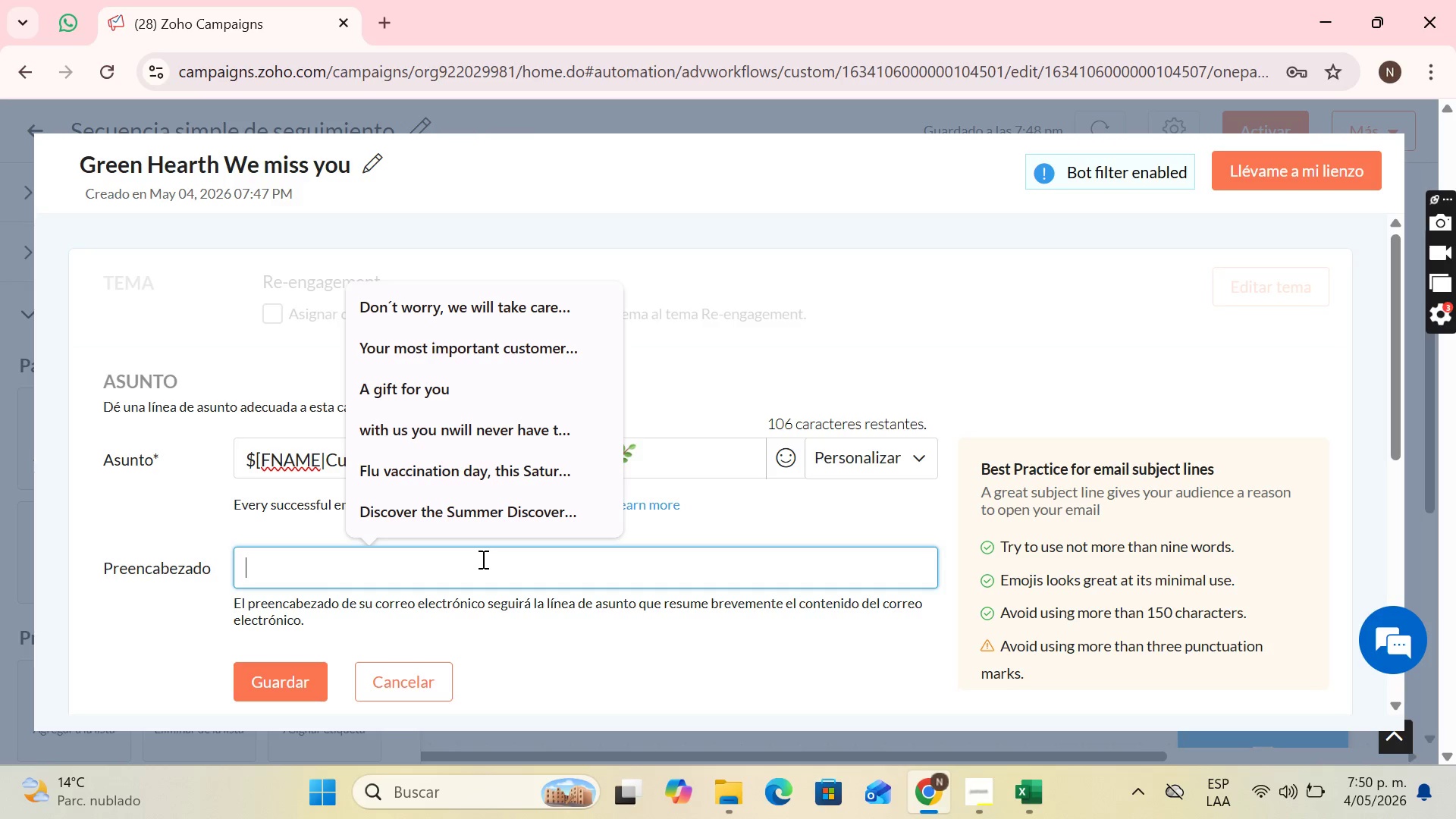 
wait(21.97)
 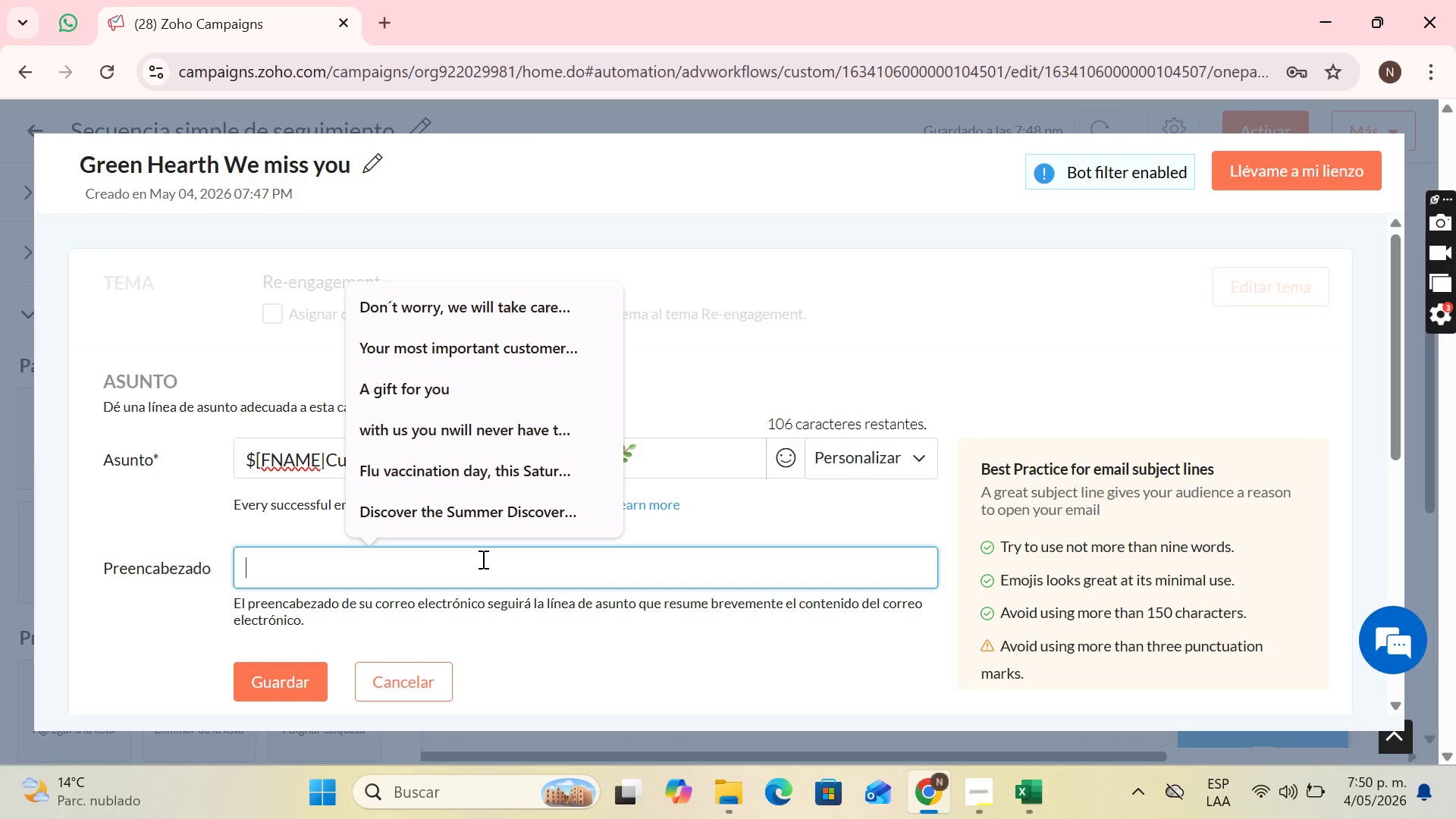 
type(We have ses)
key(Backspace)
type(asonal newa)
key(Backspace)
type(s waiting for you on your next visit)
 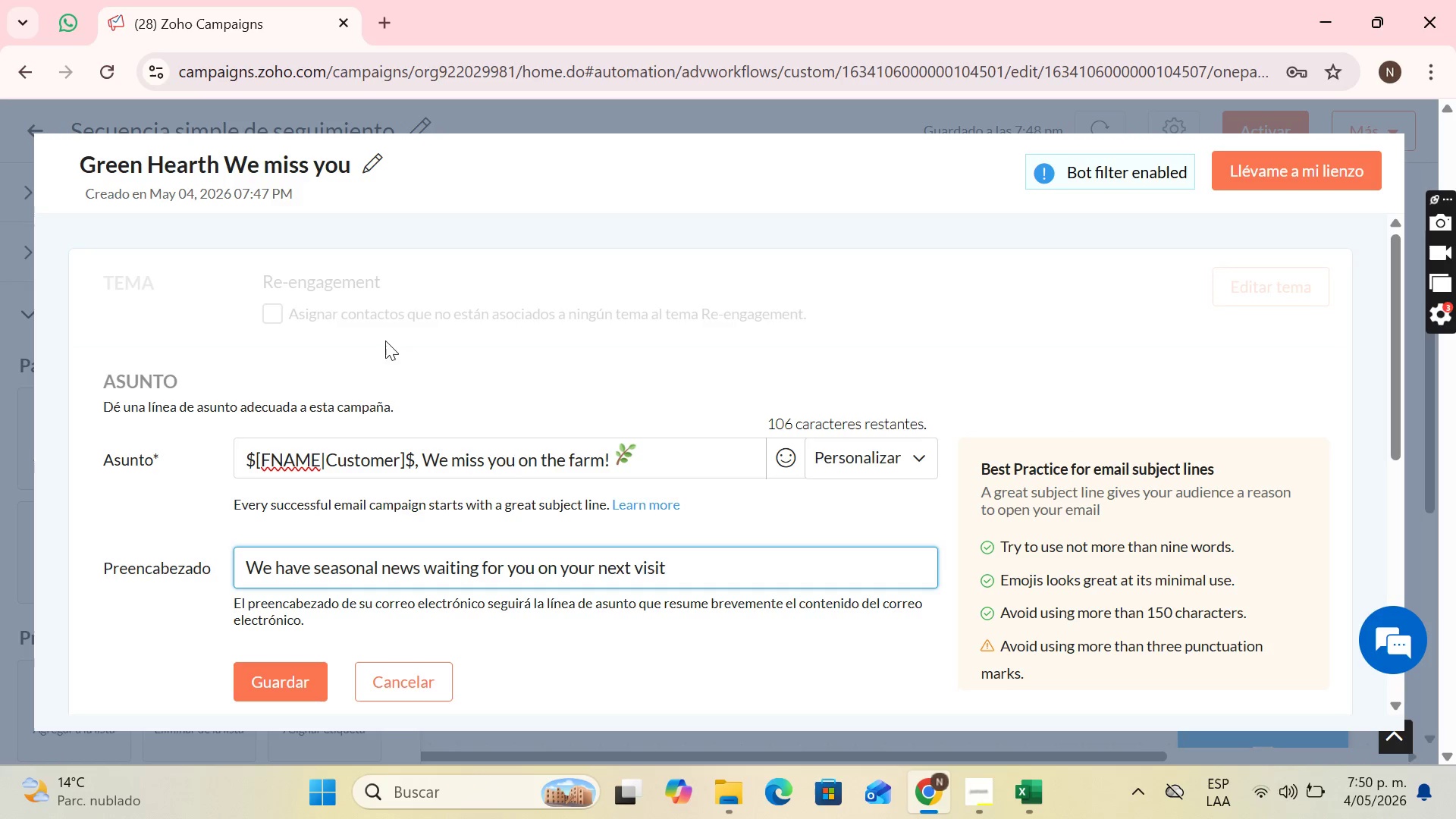 
scroll: coordinate [637, 472], scroll_direction: down, amount: 2.0
 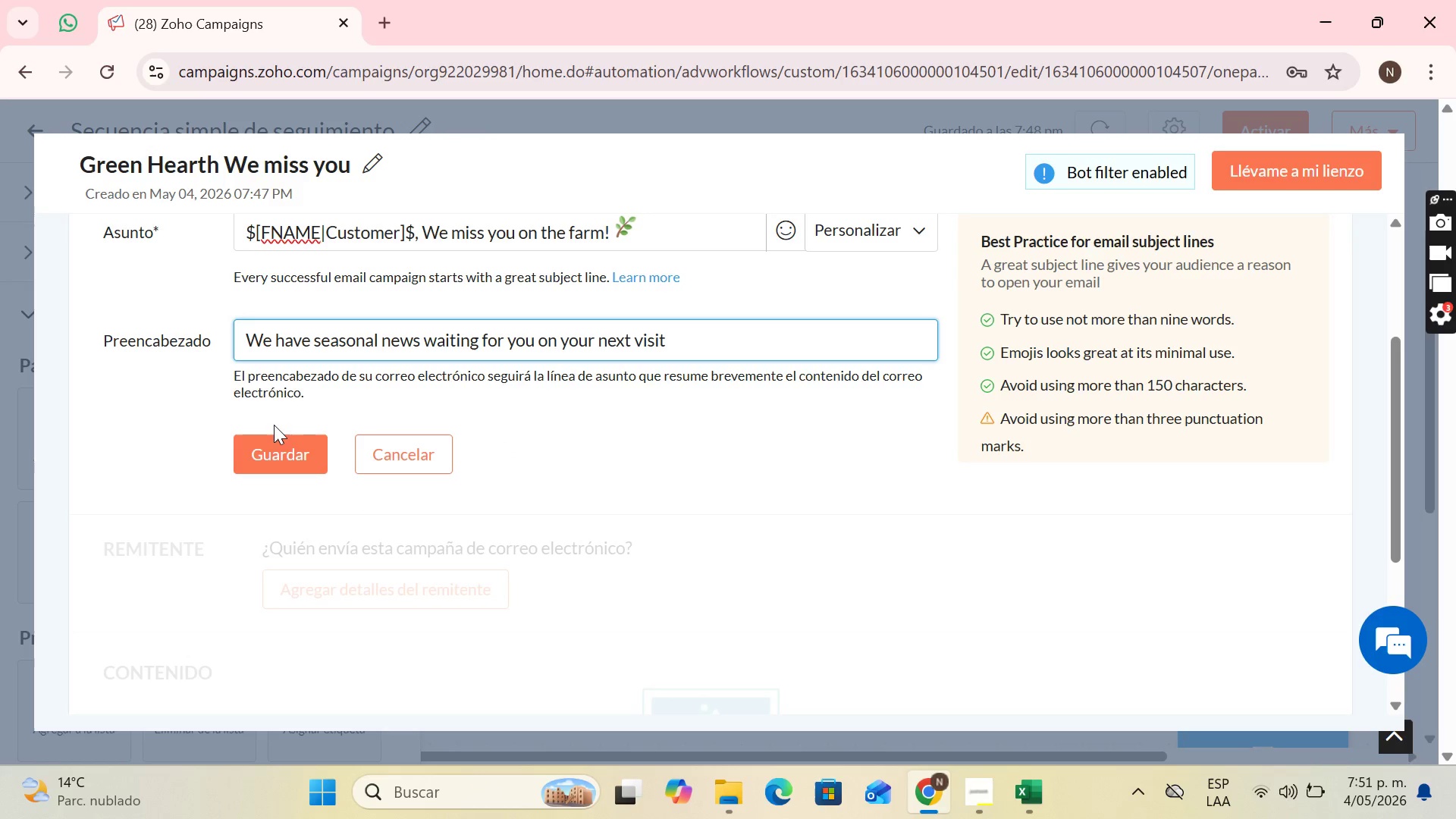 
left_click([278, 459])
 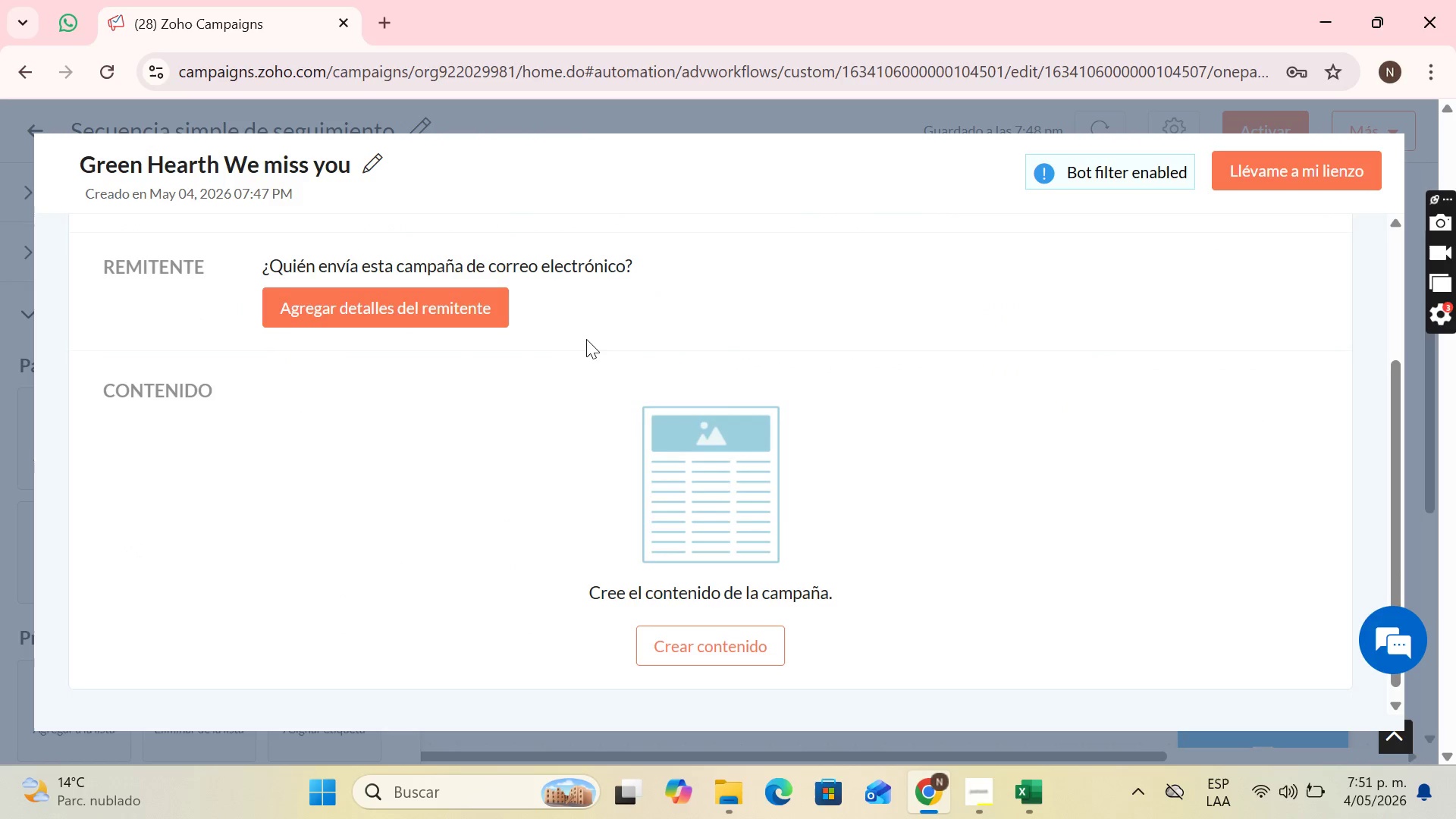 
left_click([401, 309])
 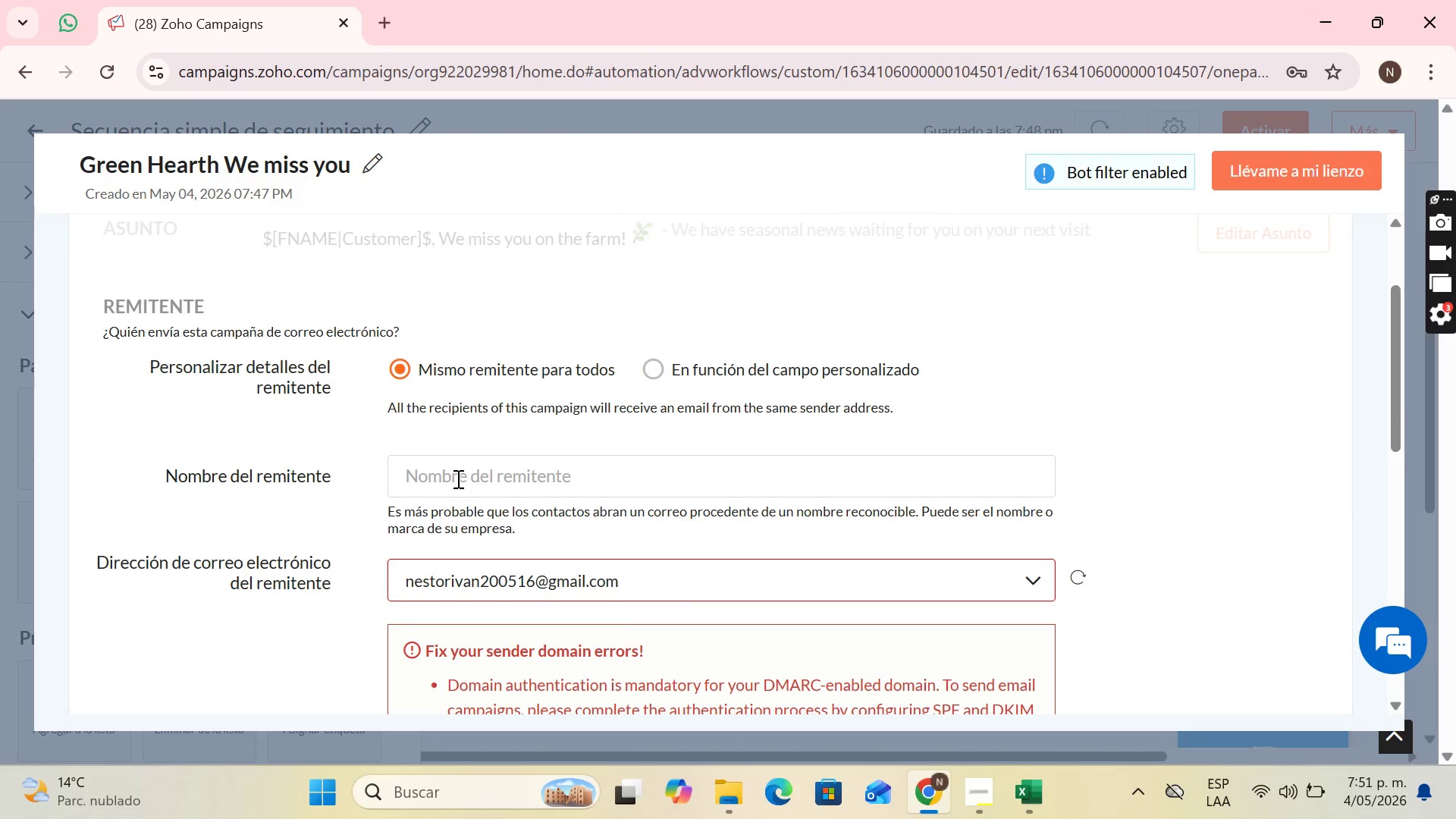 
left_click([457, 479])
 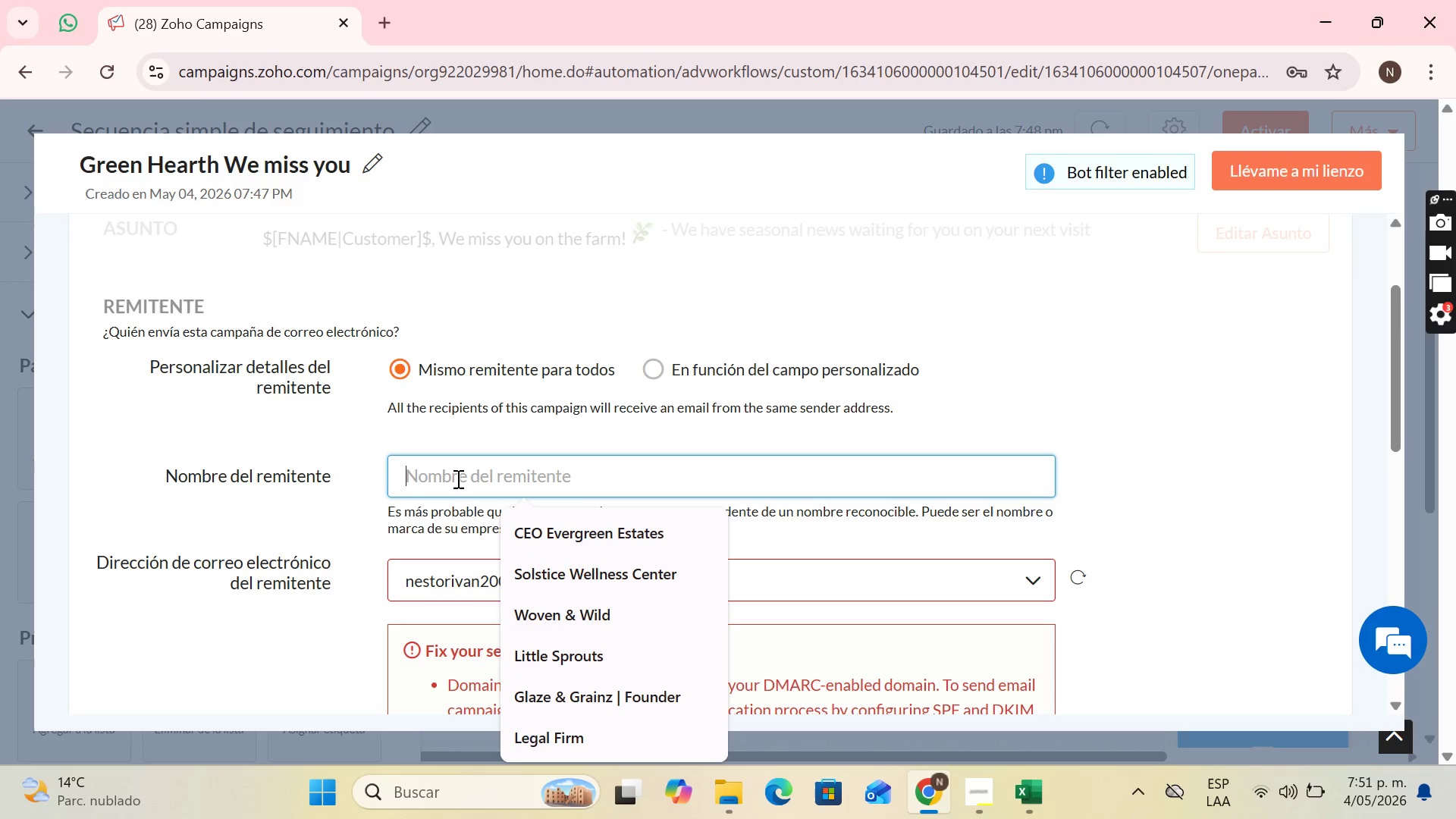 
wait(5.52)
 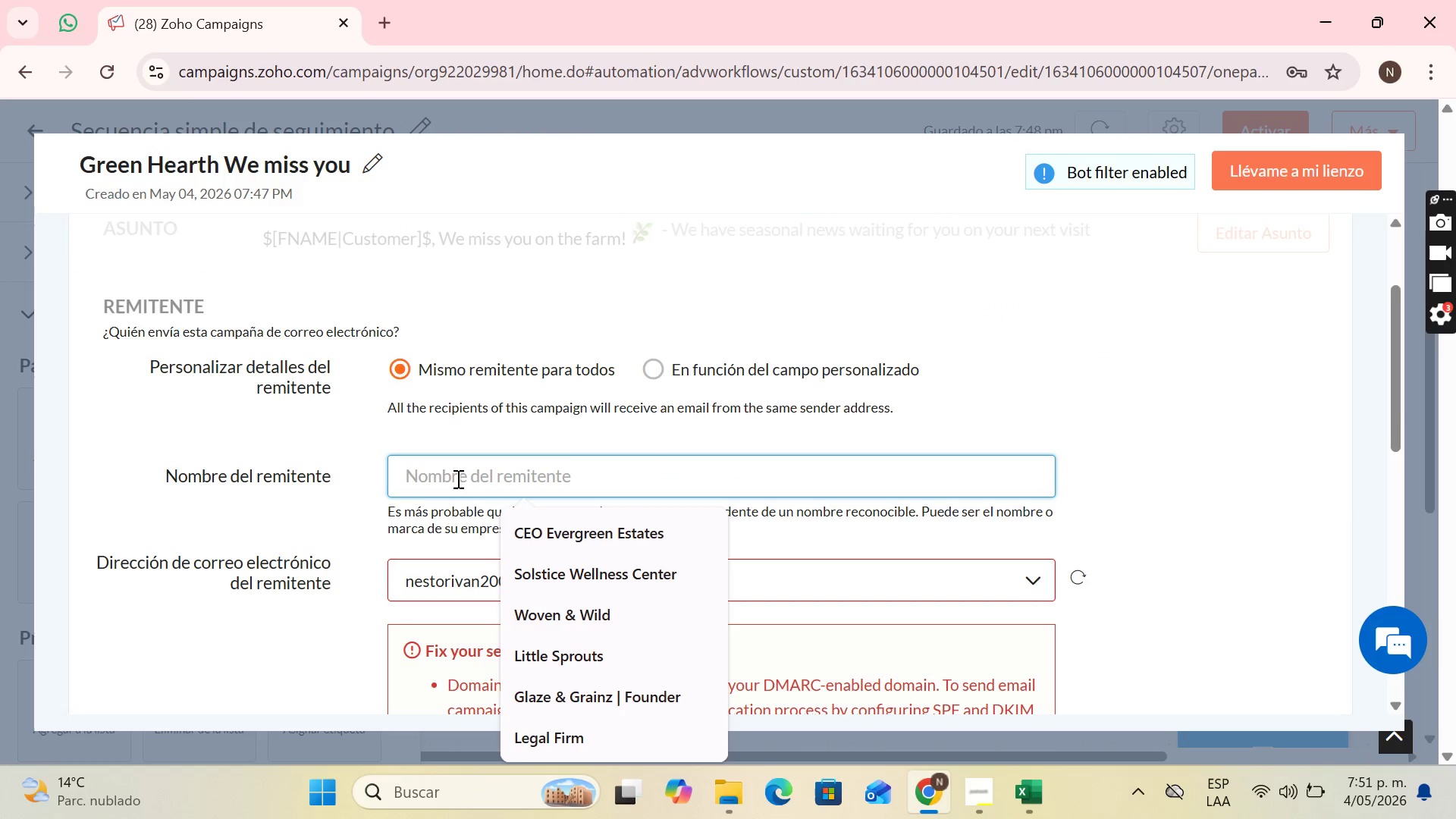 
type(The Green Hearth)
 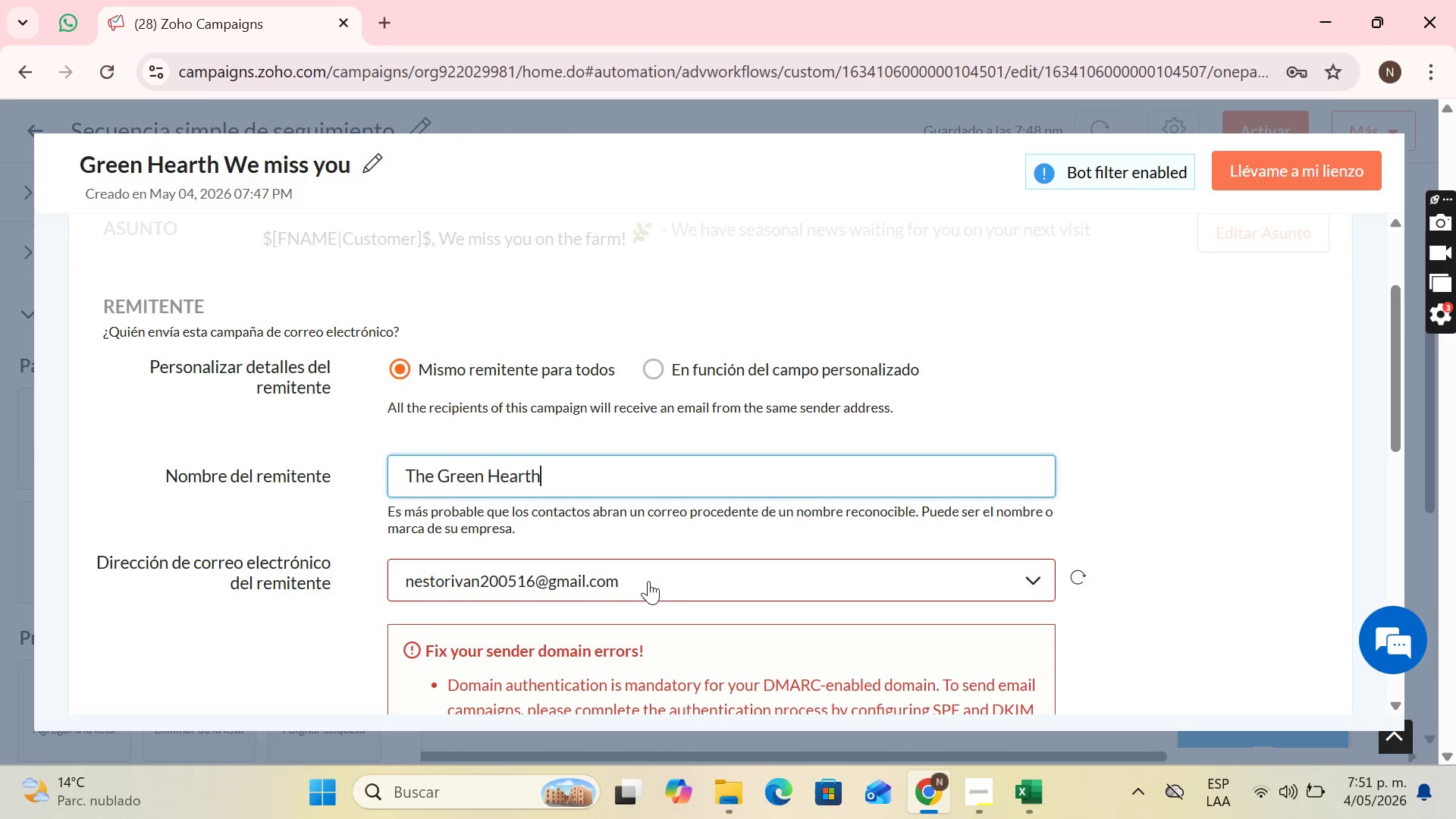 
left_click([646, 584])
 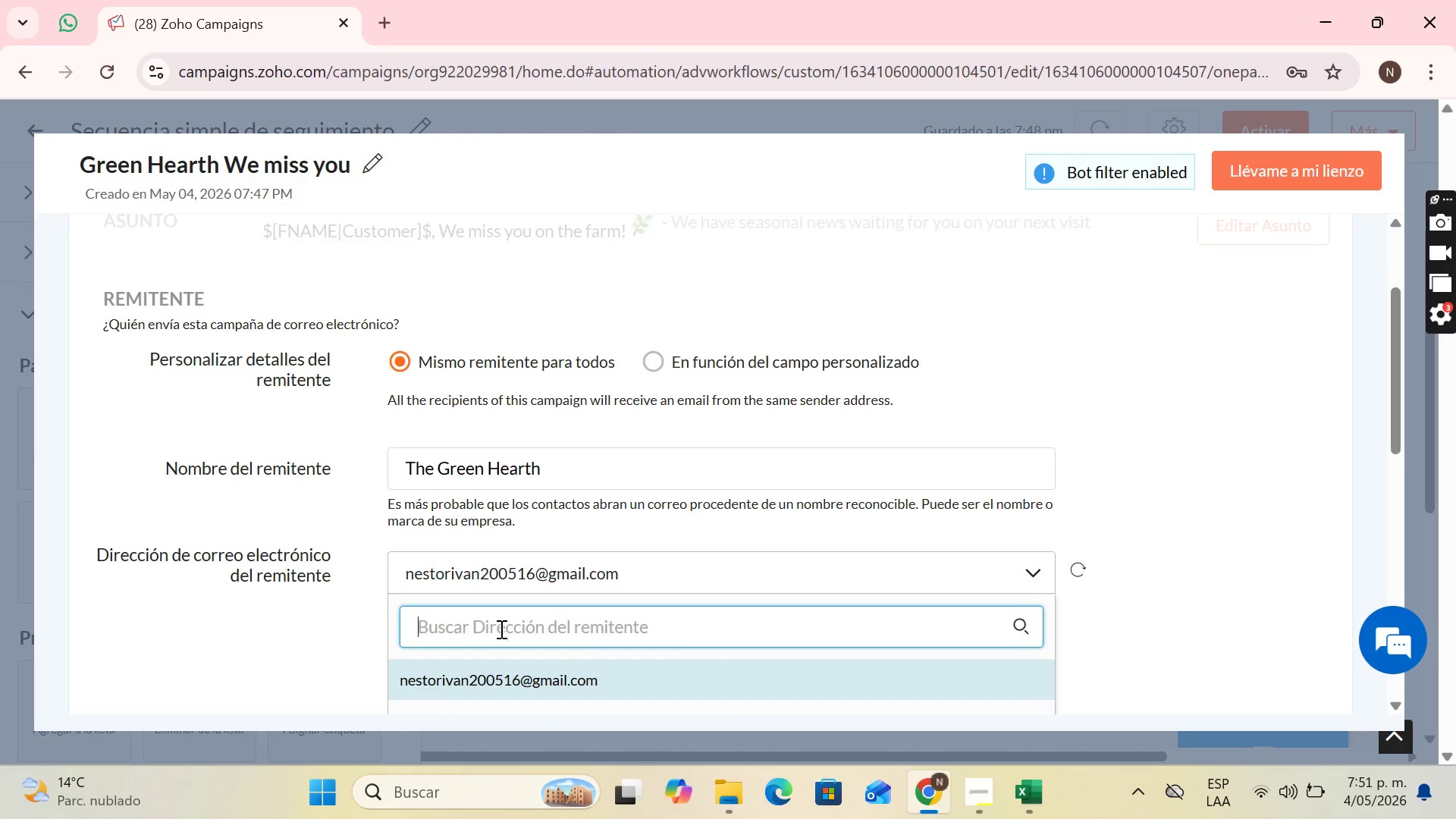 
scroll: coordinate [501, 629], scroll_direction: down, amount: 2.0
 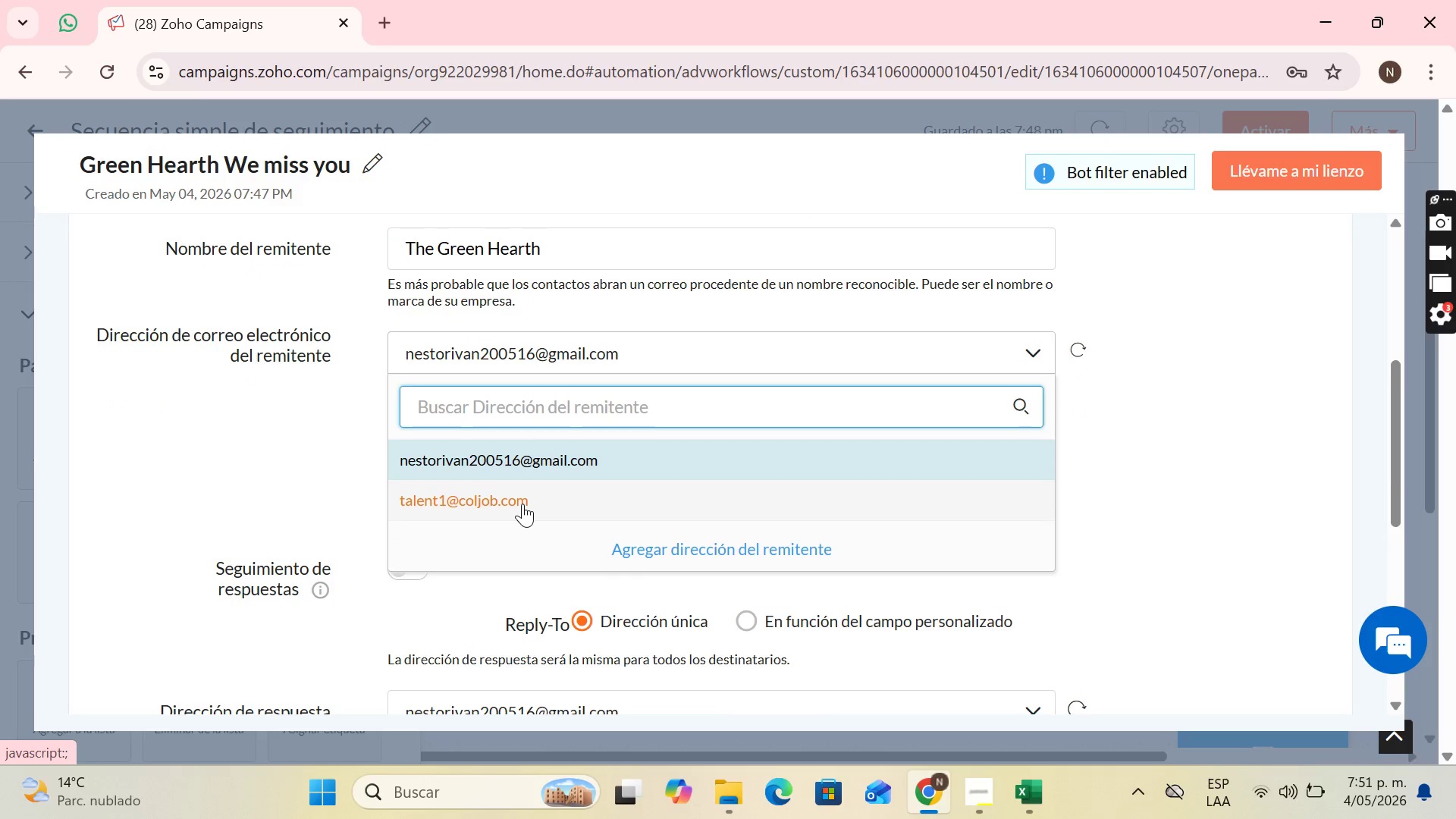 
left_click([522, 504])
 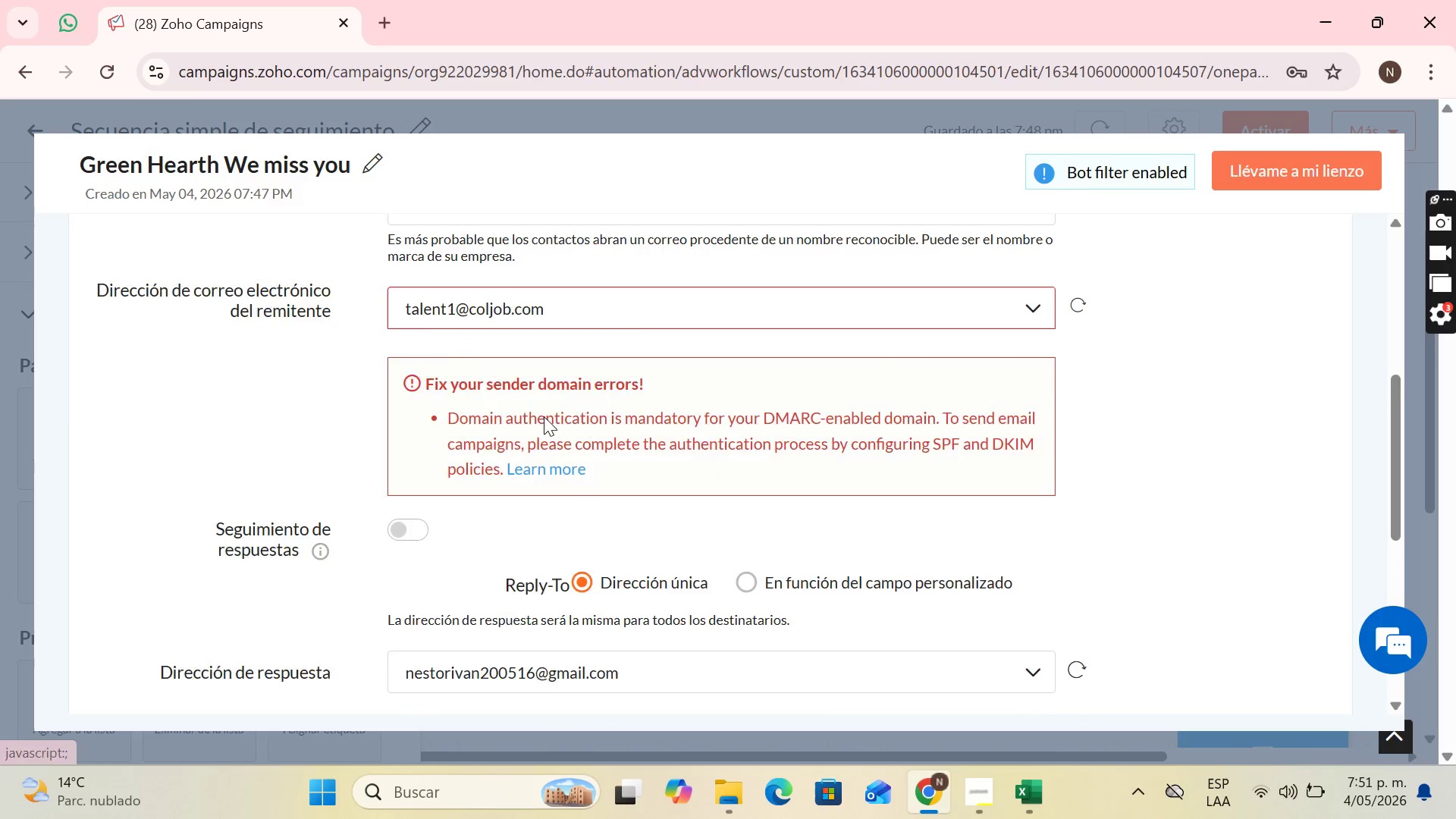 
scroll: coordinate [643, 542], scroll_direction: down, amount: 2.0
 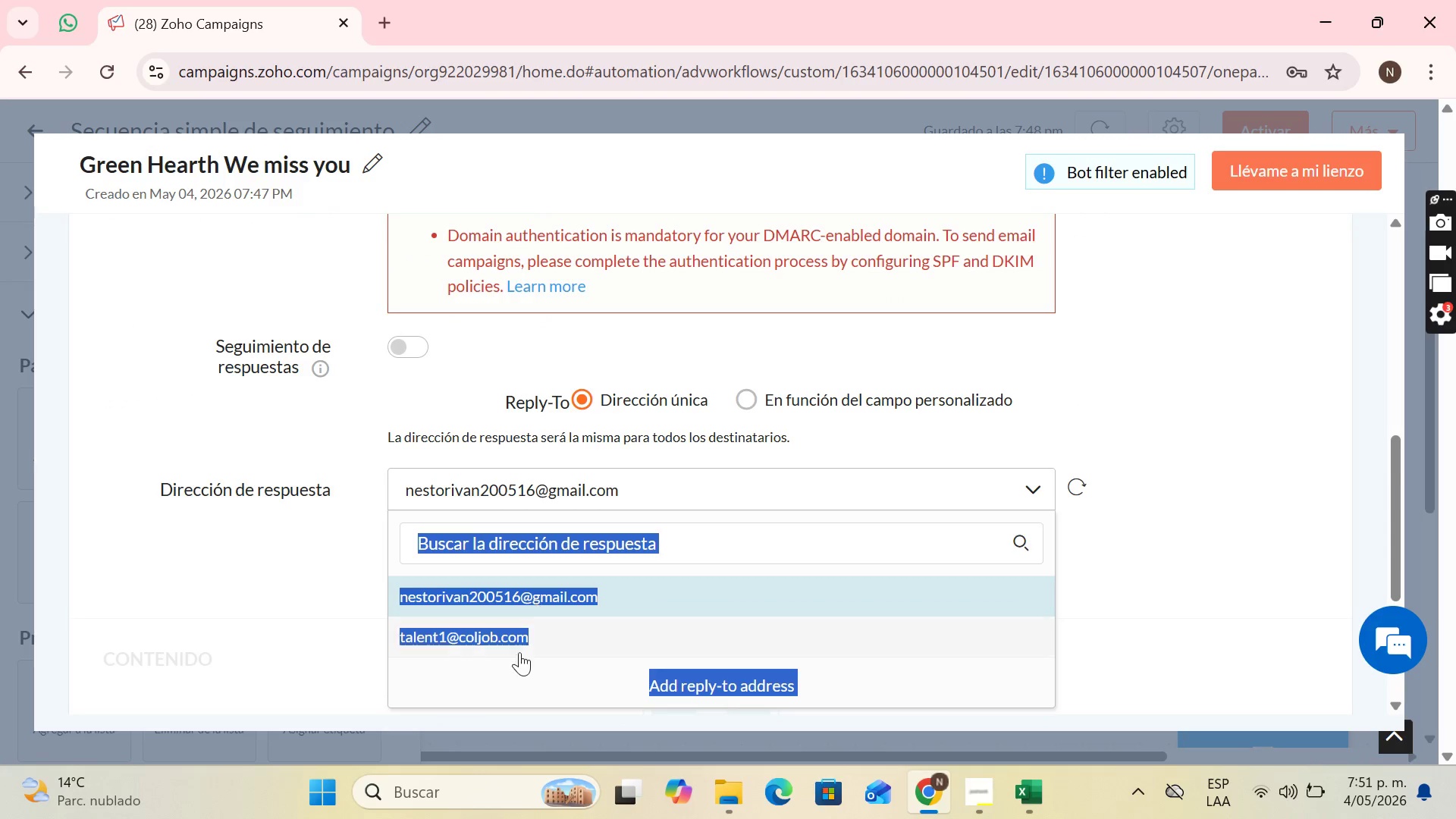 
left_click([519, 640])
 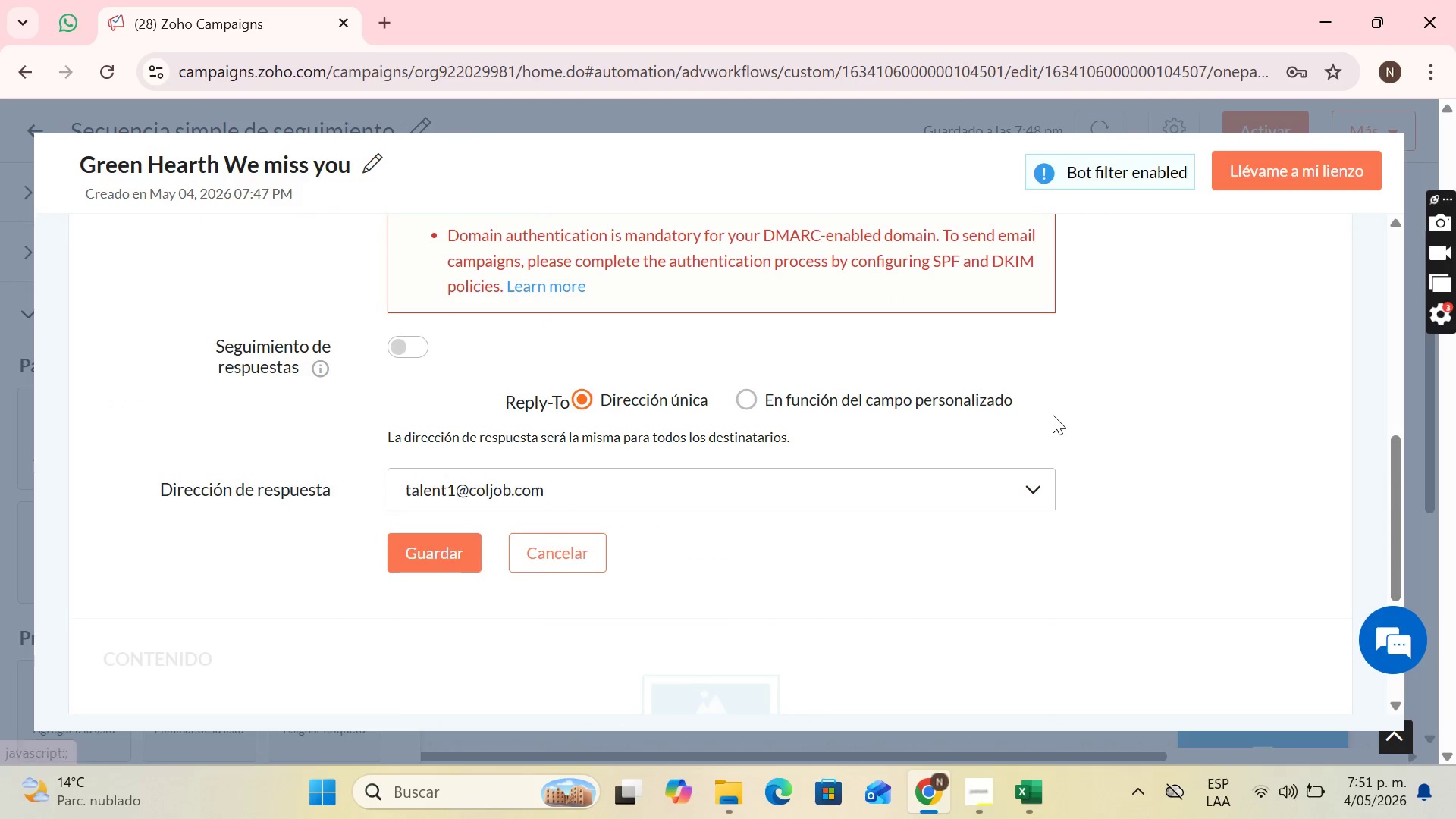 
left_click([1053, 415])
 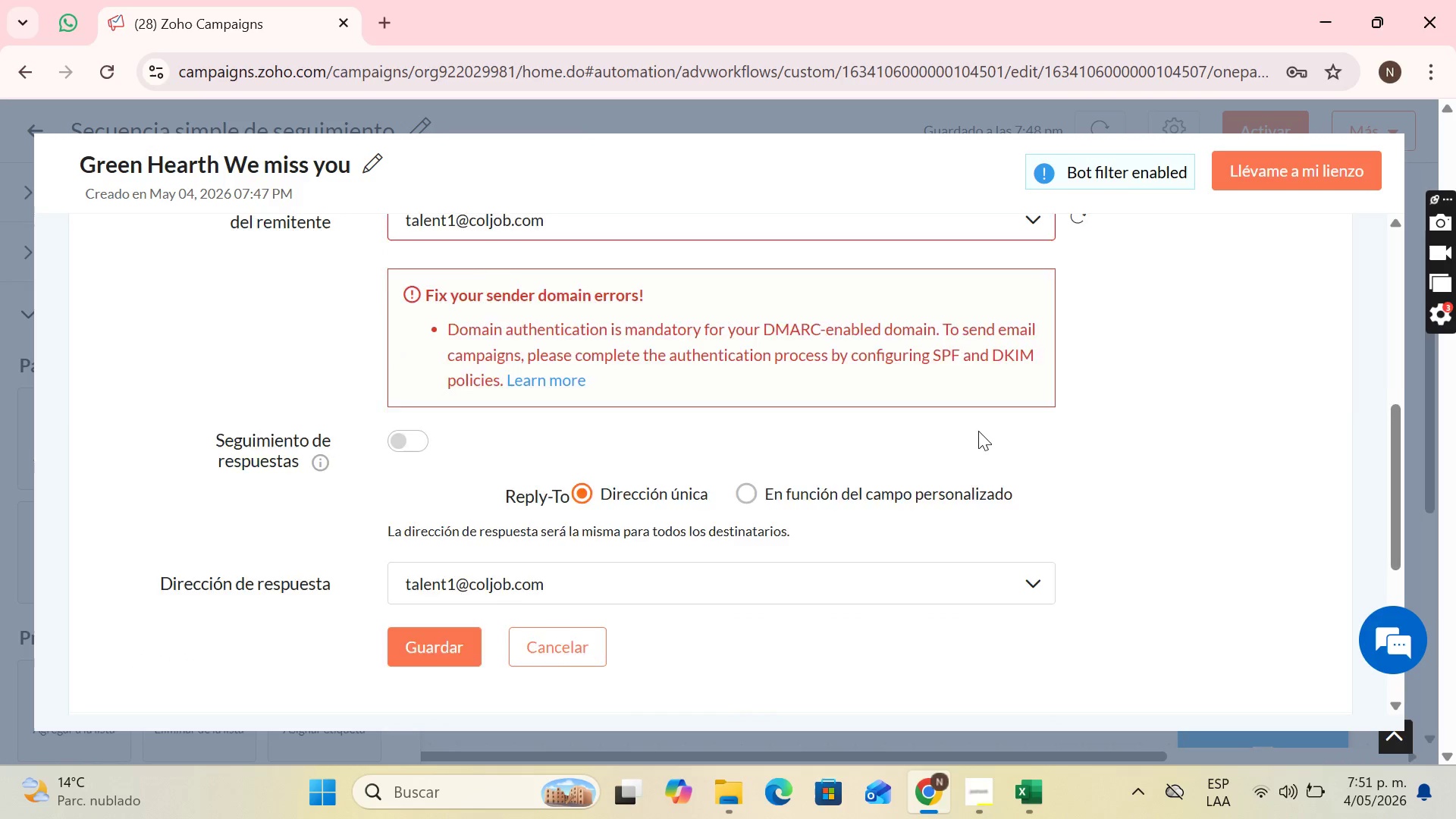 
scroll: coordinate [598, 411], scroll_direction: up, amount: 3.0
 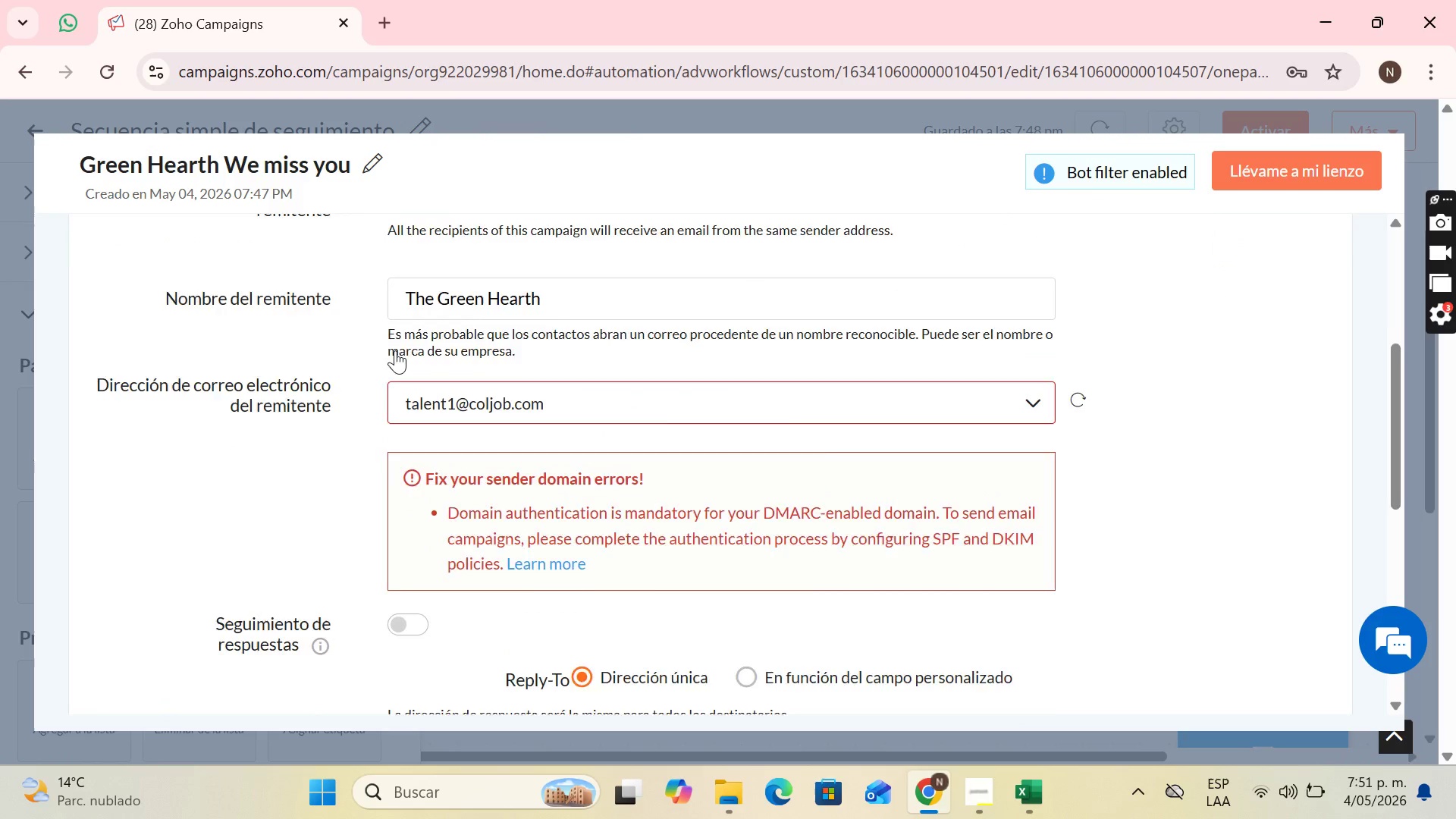 
scroll: coordinate [408, 350], scroll_direction: down, amount: 1.0
 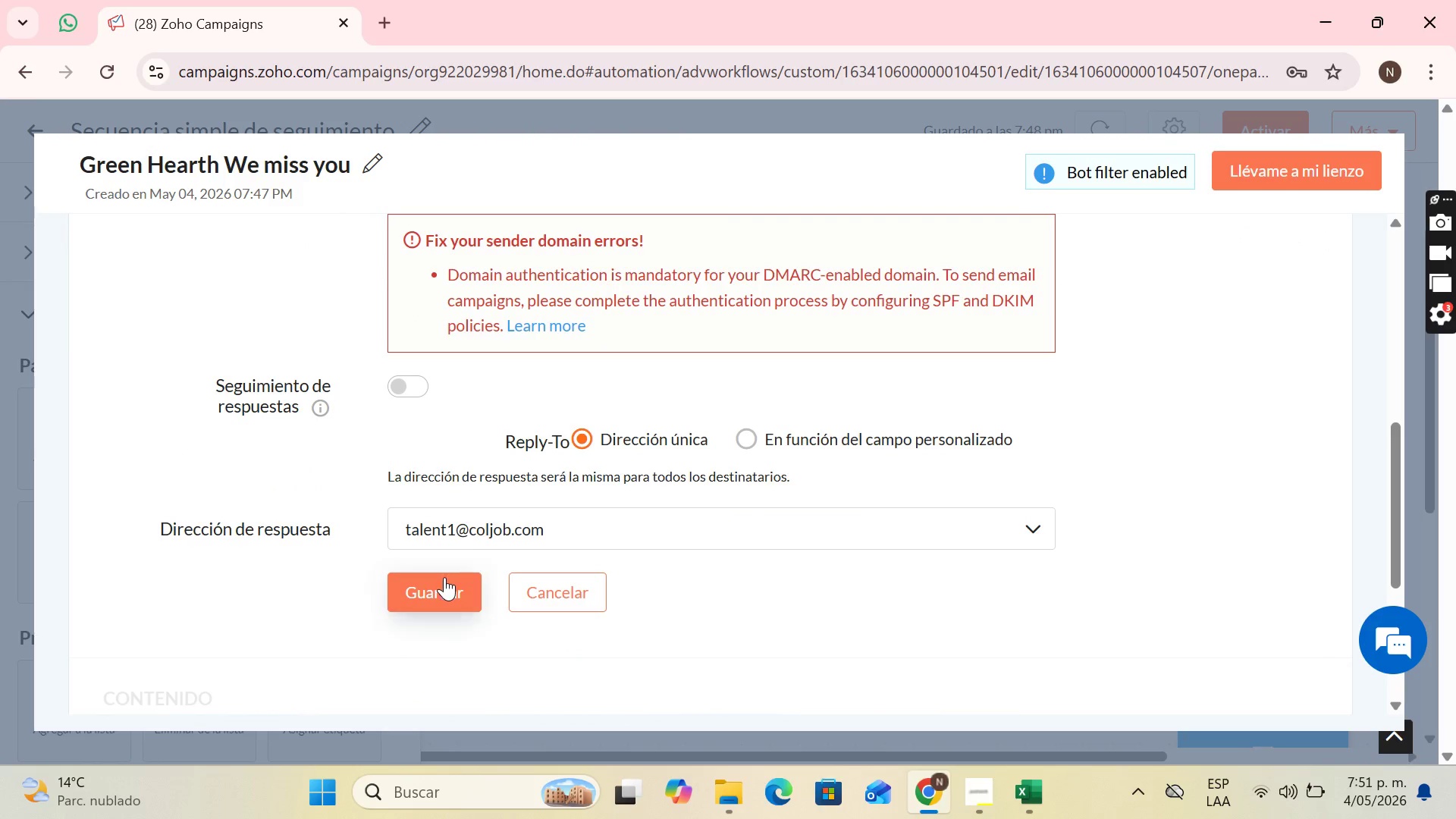 
left_click([444, 577])
 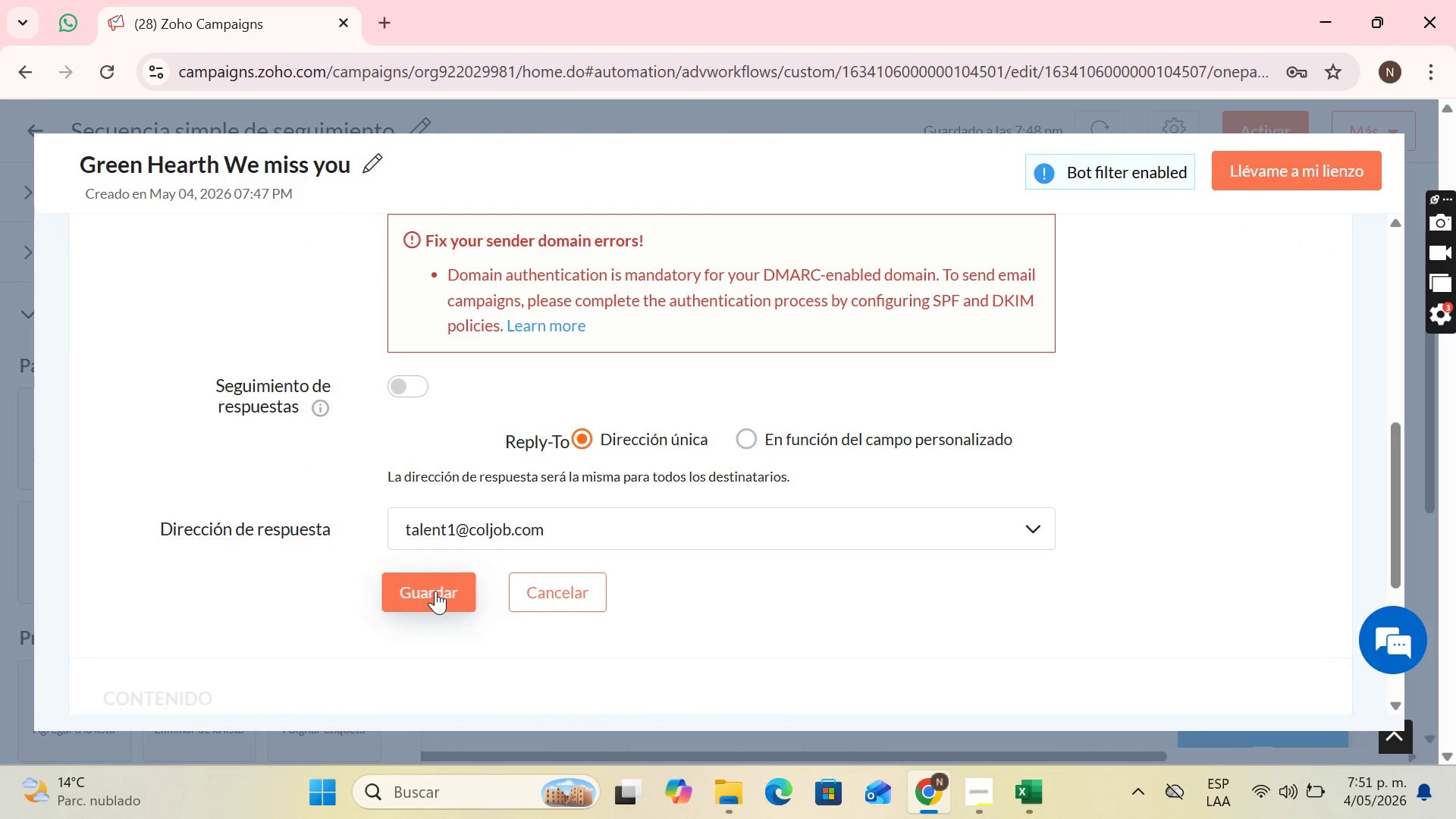 
left_click([435, 591])
 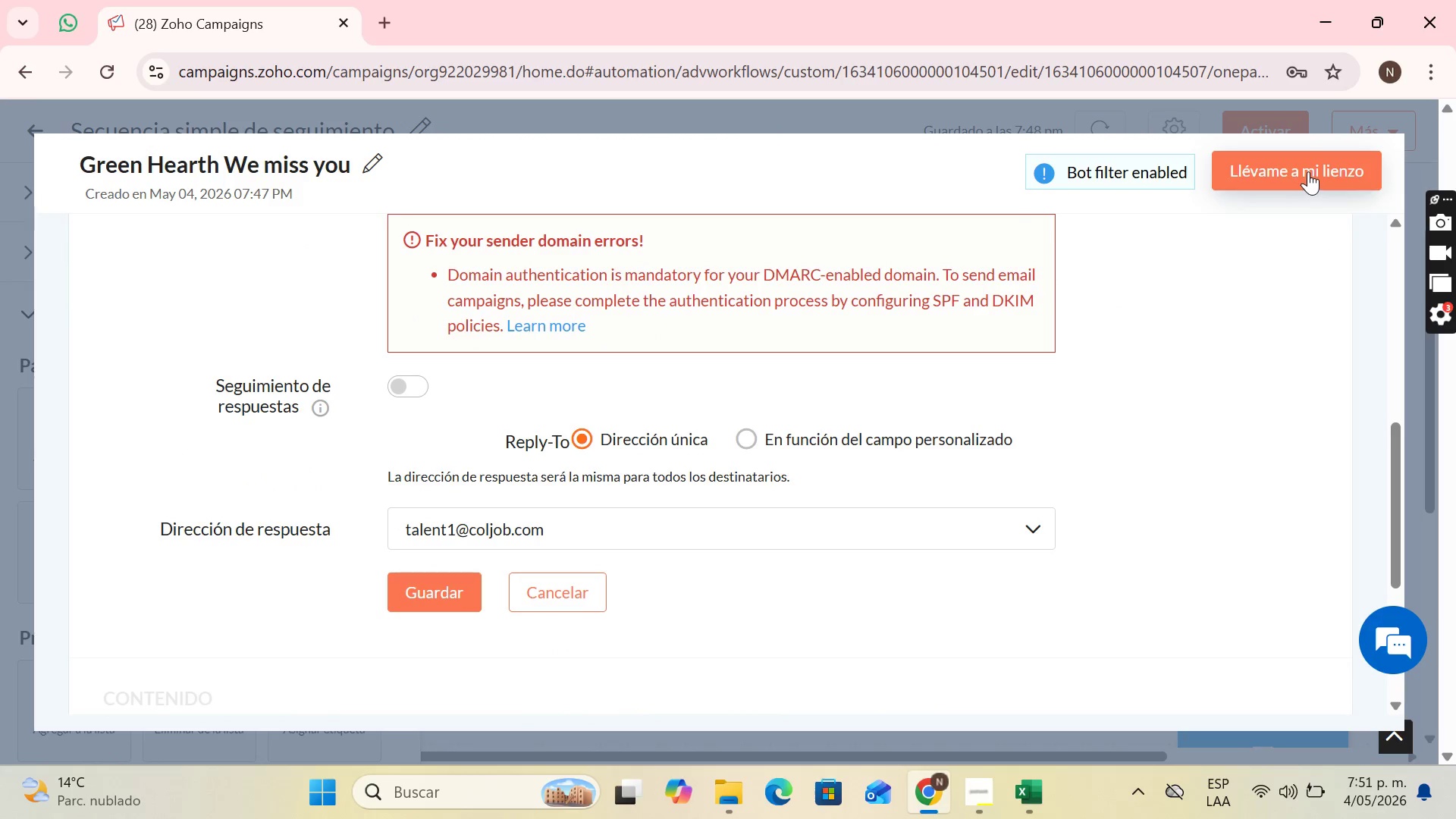 
left_click([1309, 171])
 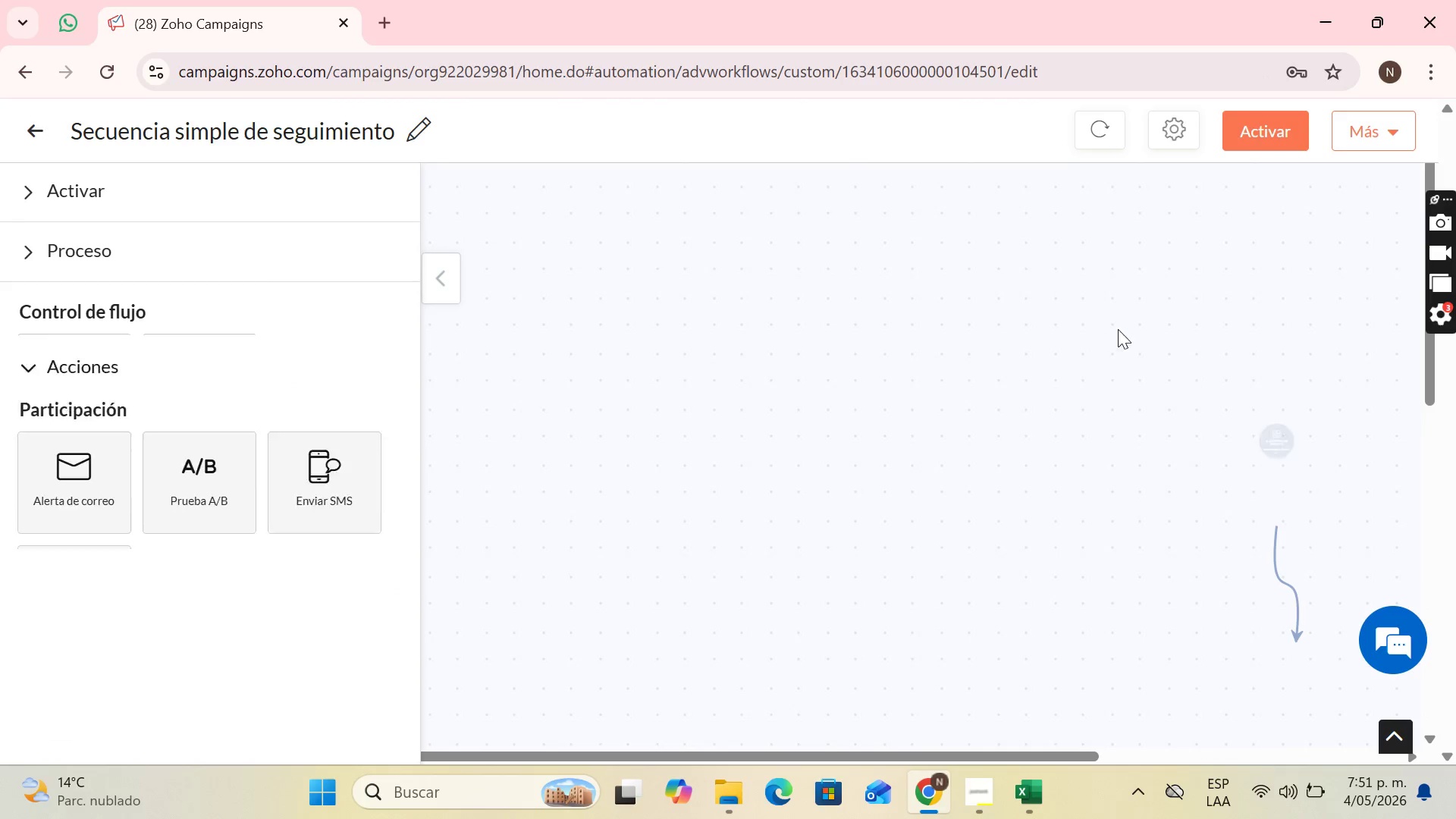 
scroll: coordinate [1271, 428], scroll_direction: down, amount: 1.0
 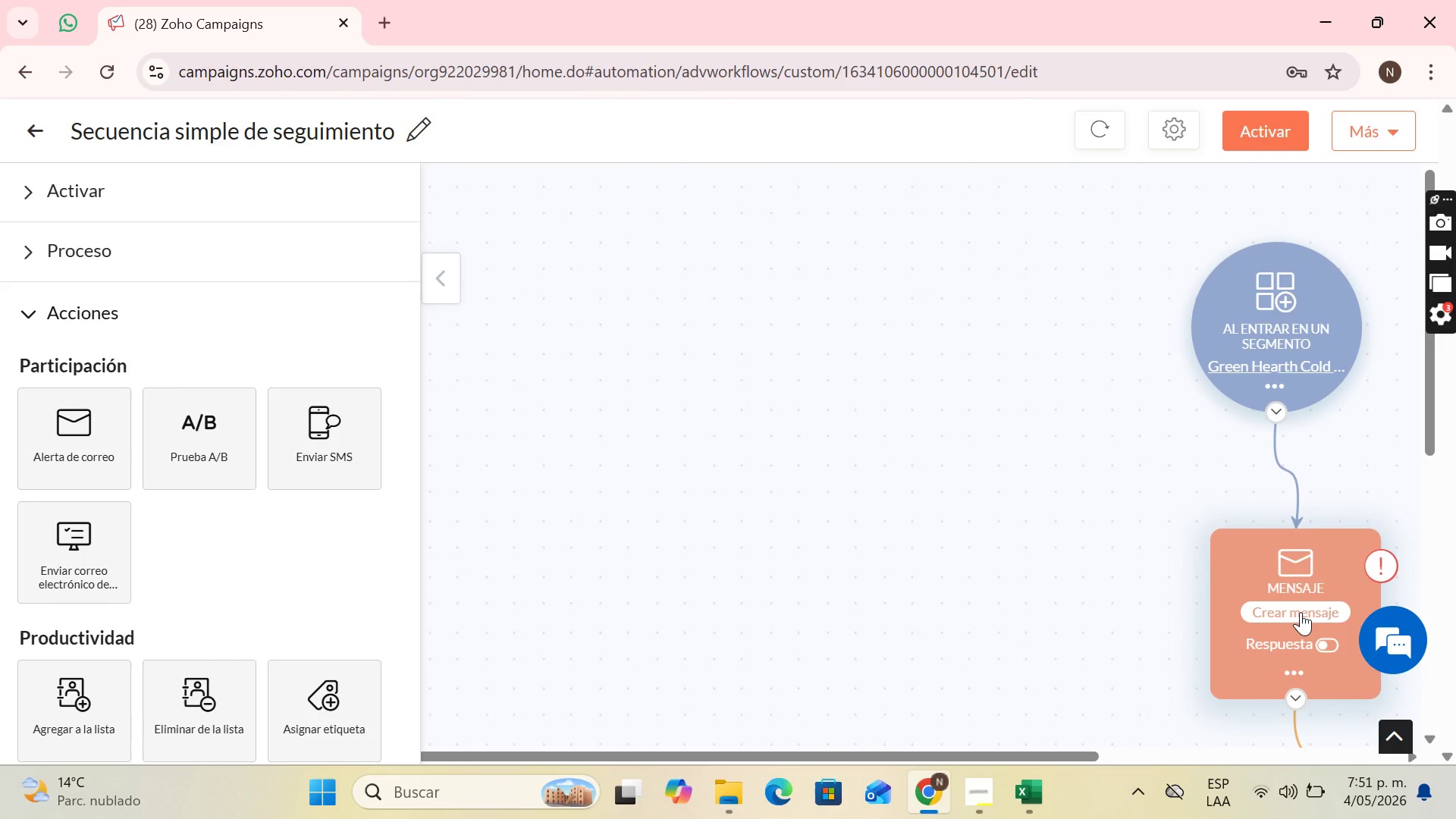 
left_click([1301, 612])
 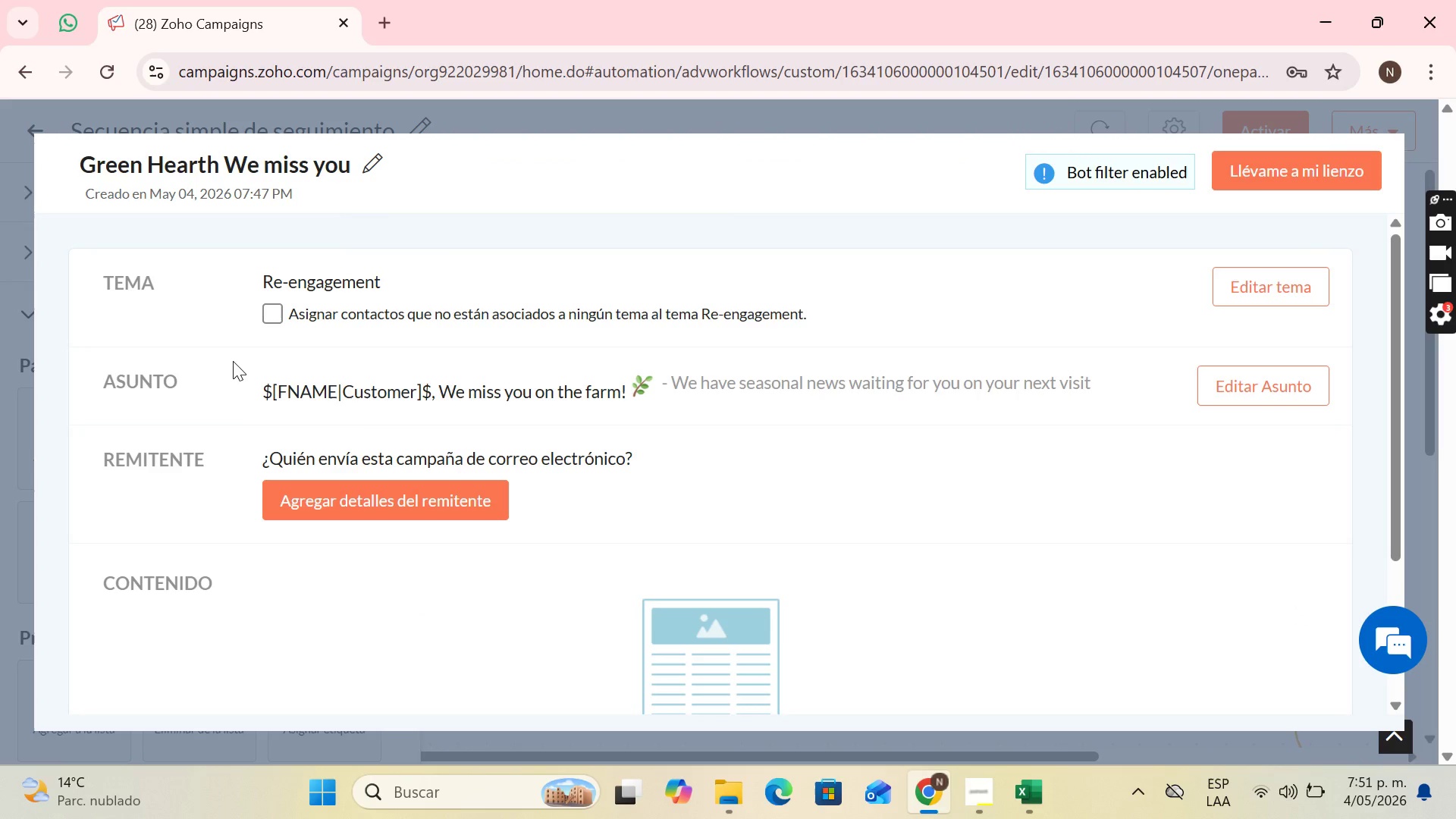 
scroll: coordinate [452, 501], scroll_direction: down, amount: 2.0
 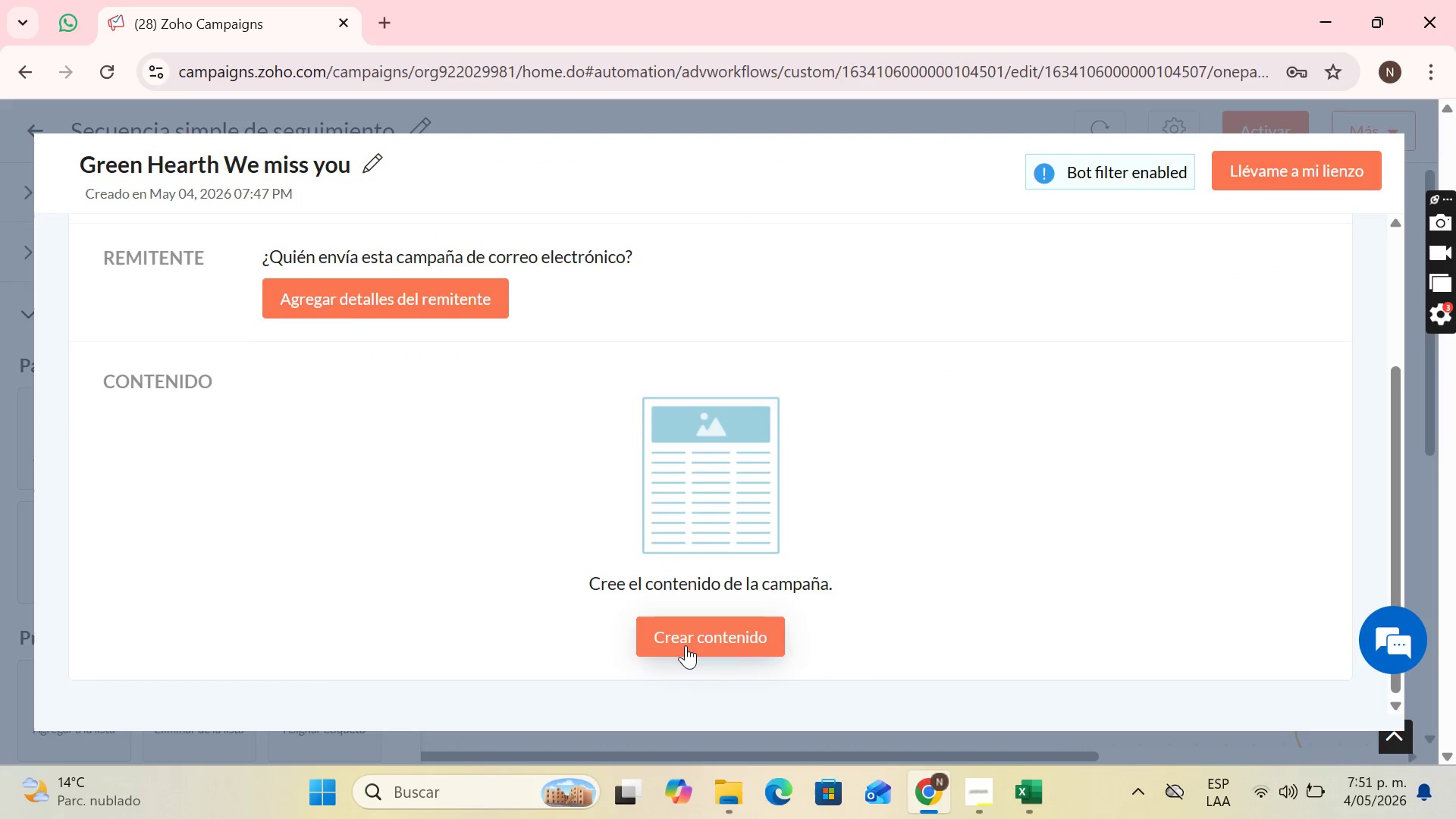 
left_click([686, 645])
 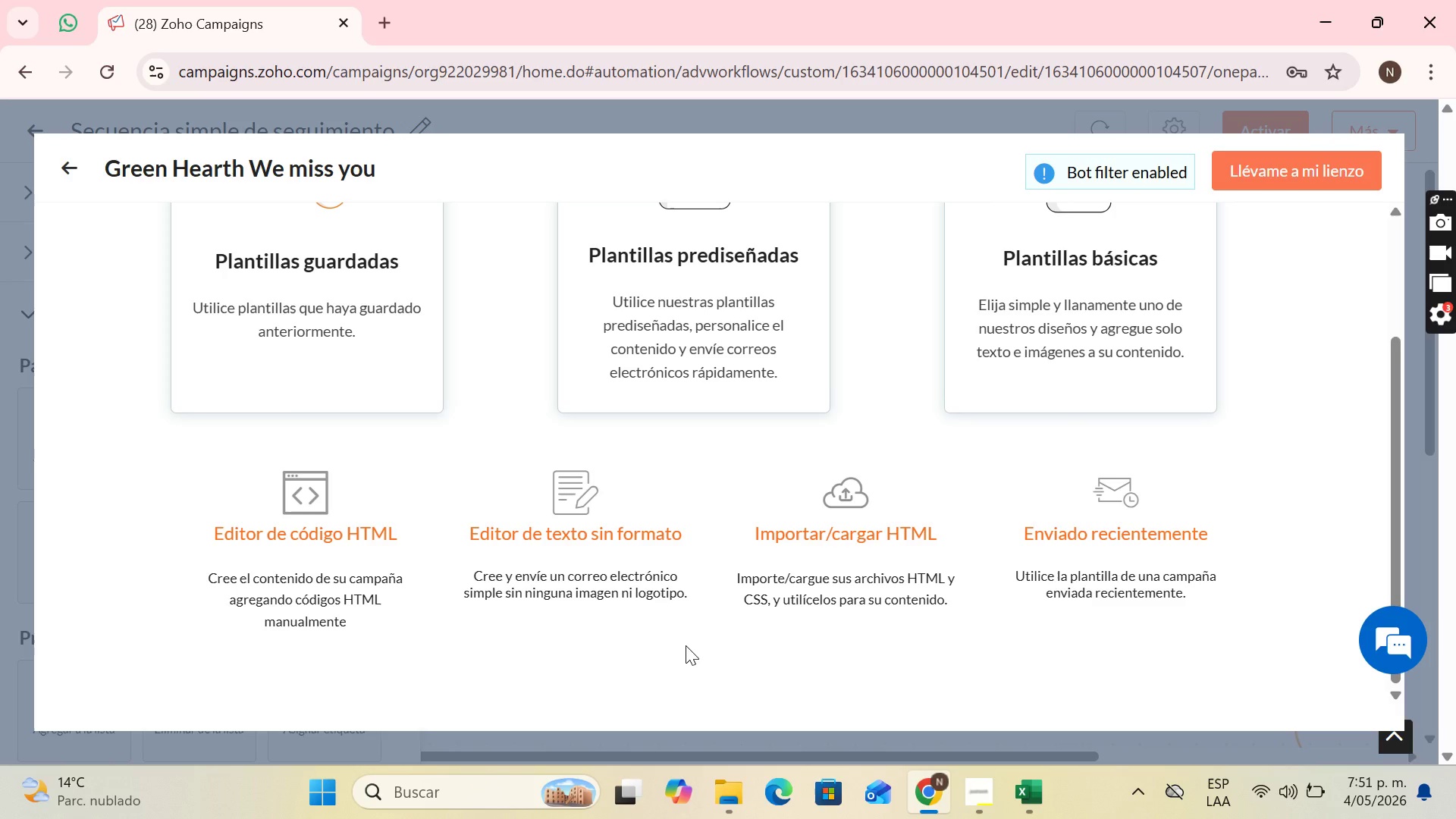 
wait(9.02)
 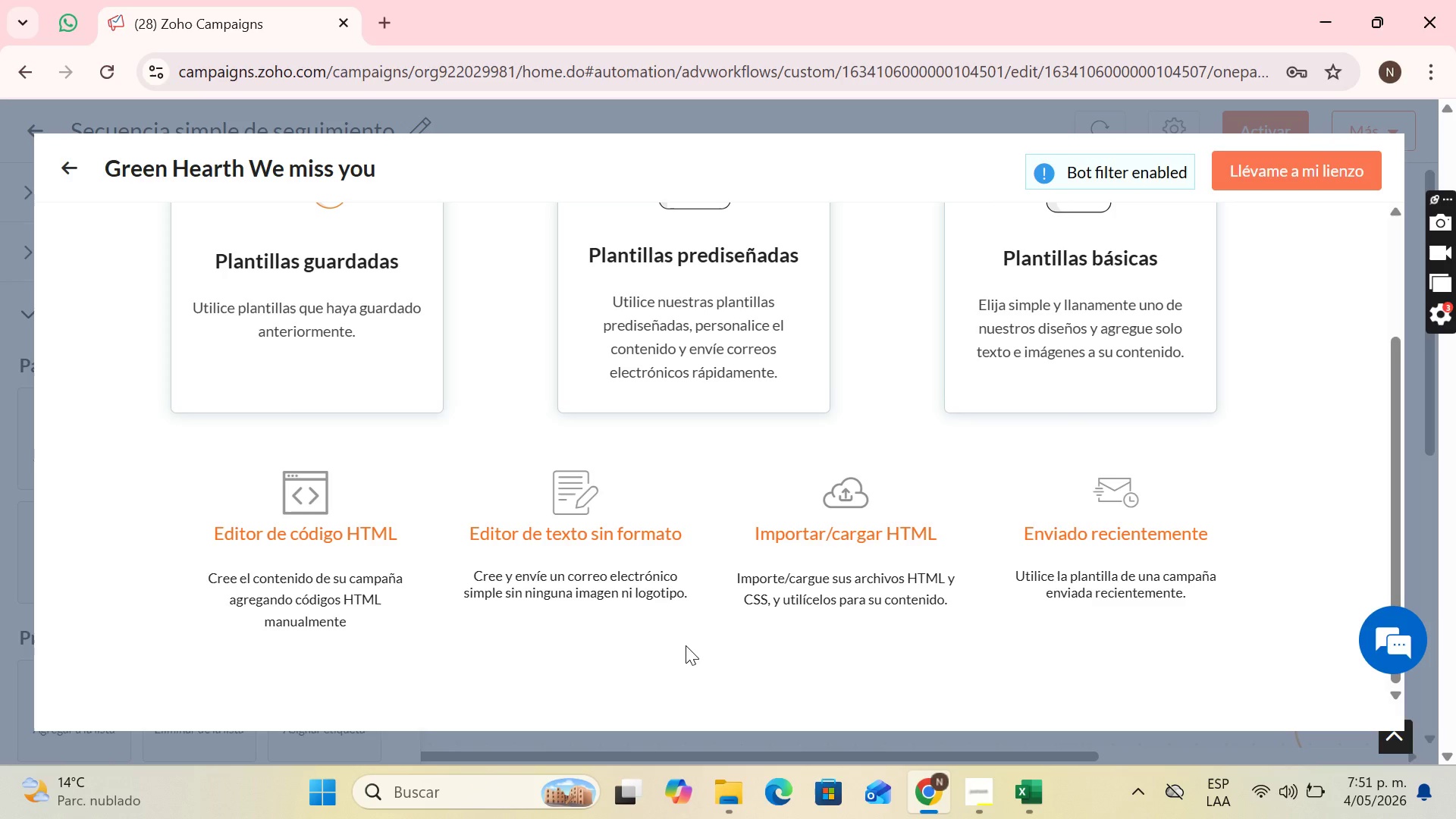 
left_click([770, 275])
 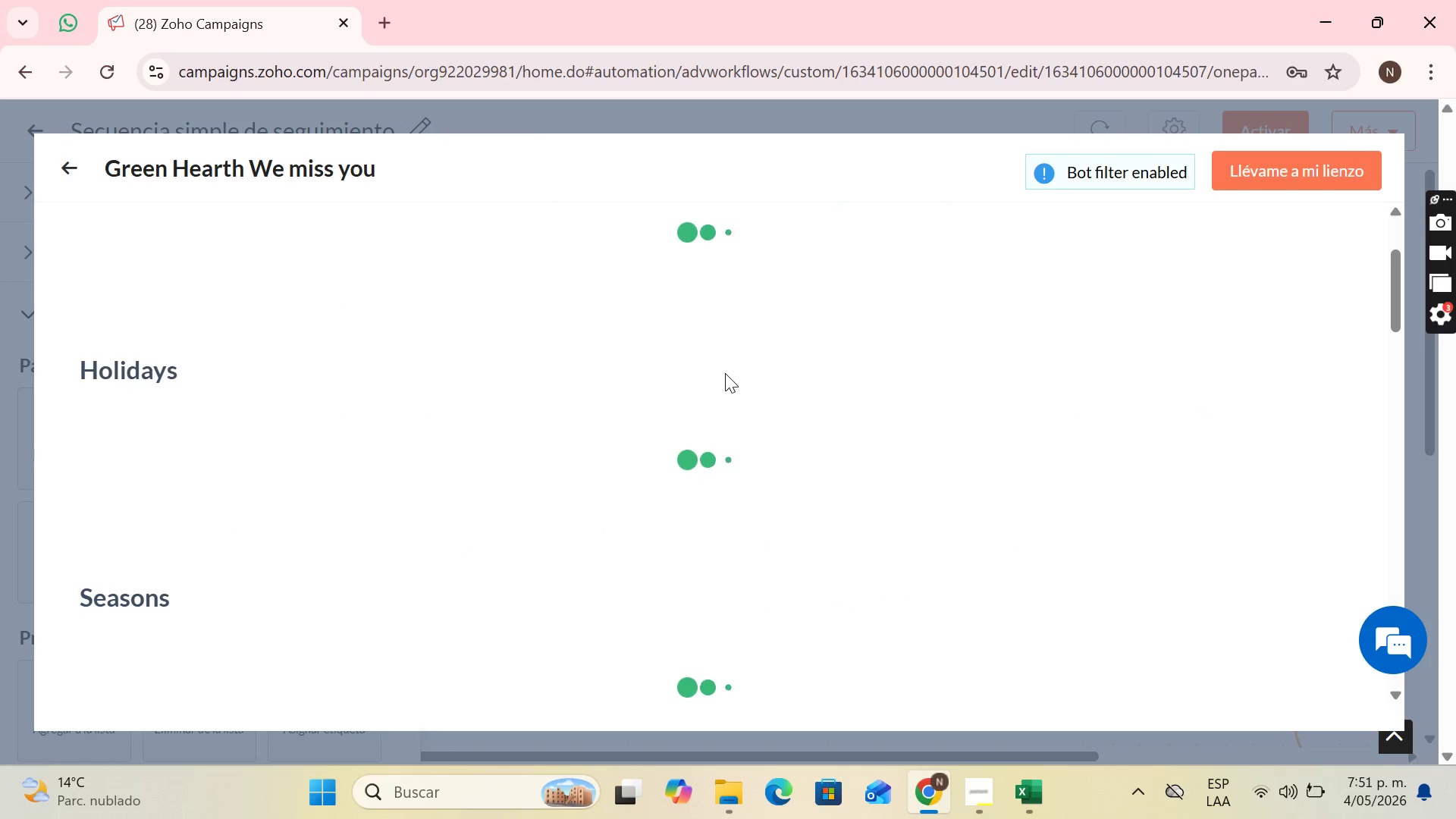 
mouse_move([686, 382])
 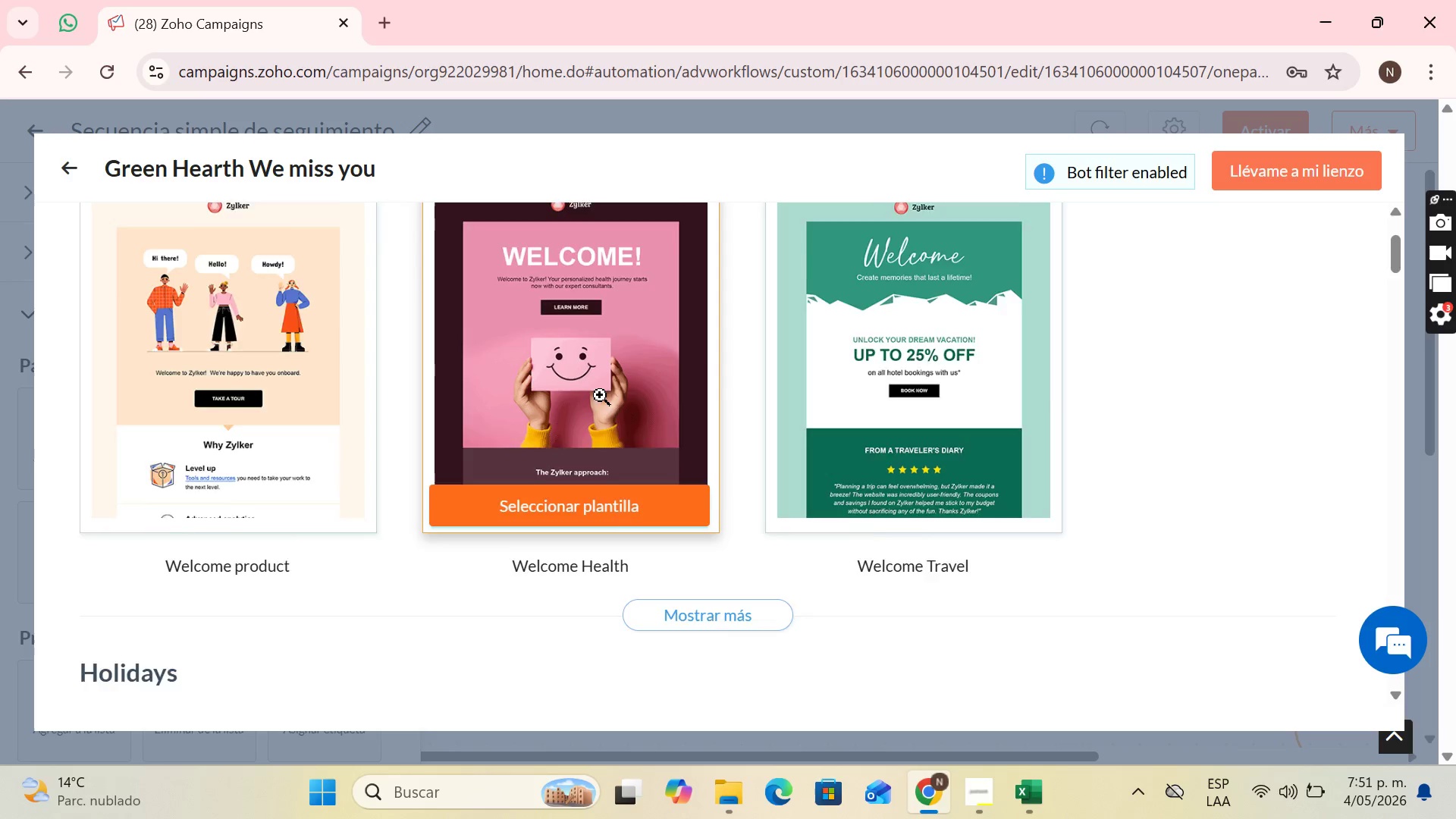 
scroll: coordinate [738, 331], scroll_direction: down, amount: 16.0
 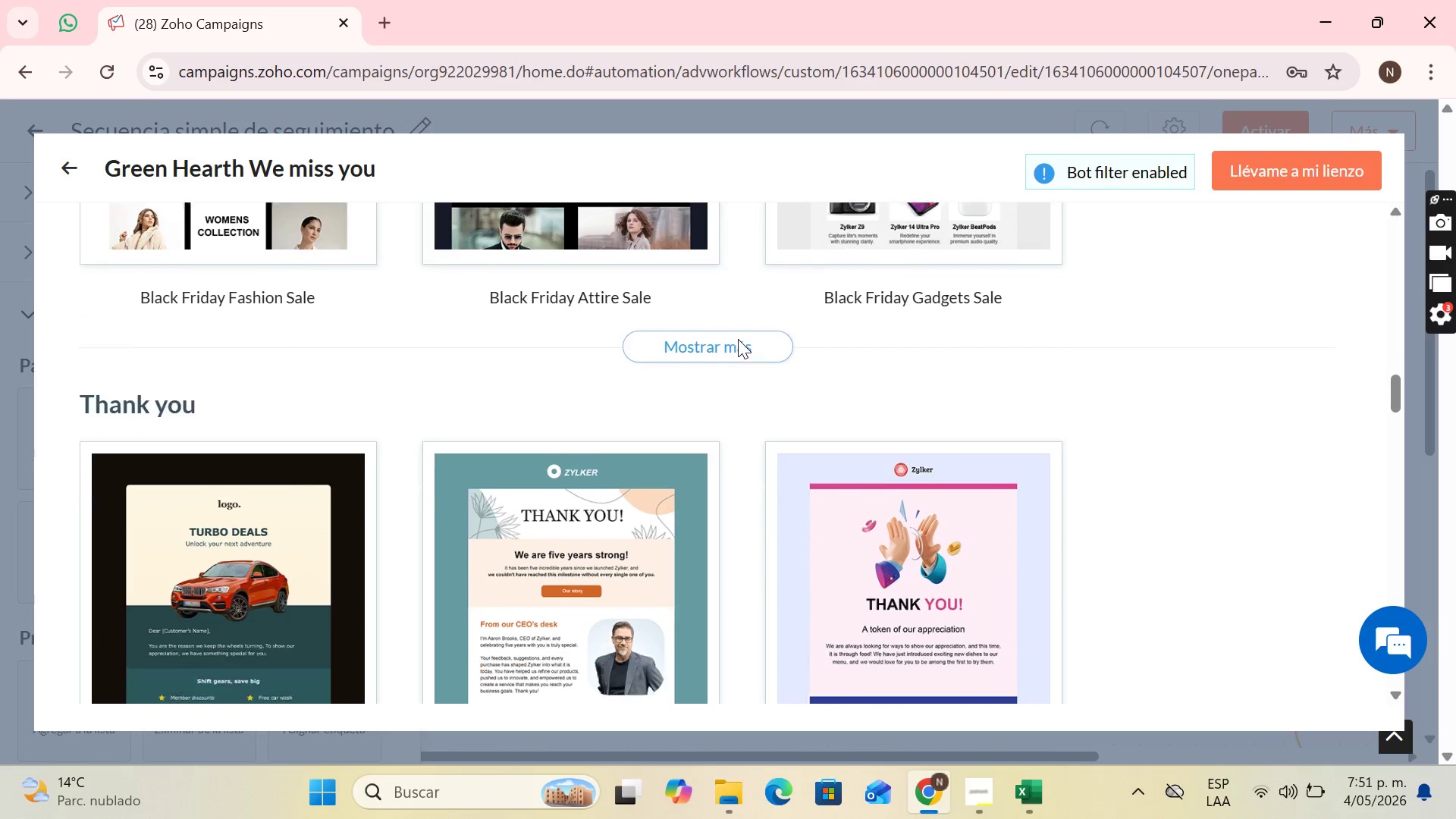 
scroll: coordinate [785, 397], scroll_direction: down, amount: 30.0
 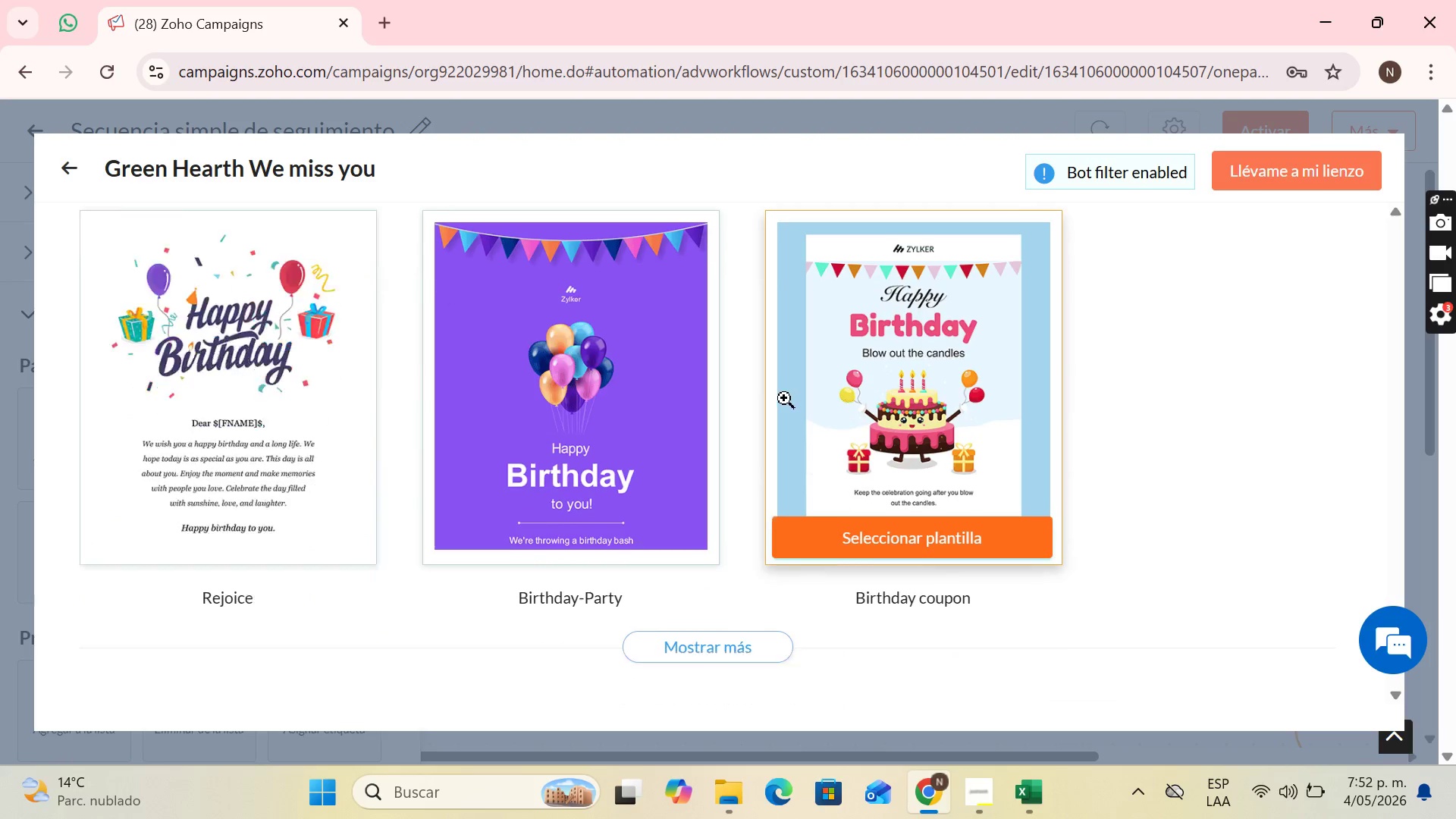 
scroll: coordinate [784, 399], scroll_direction: down, amount: 6.0
 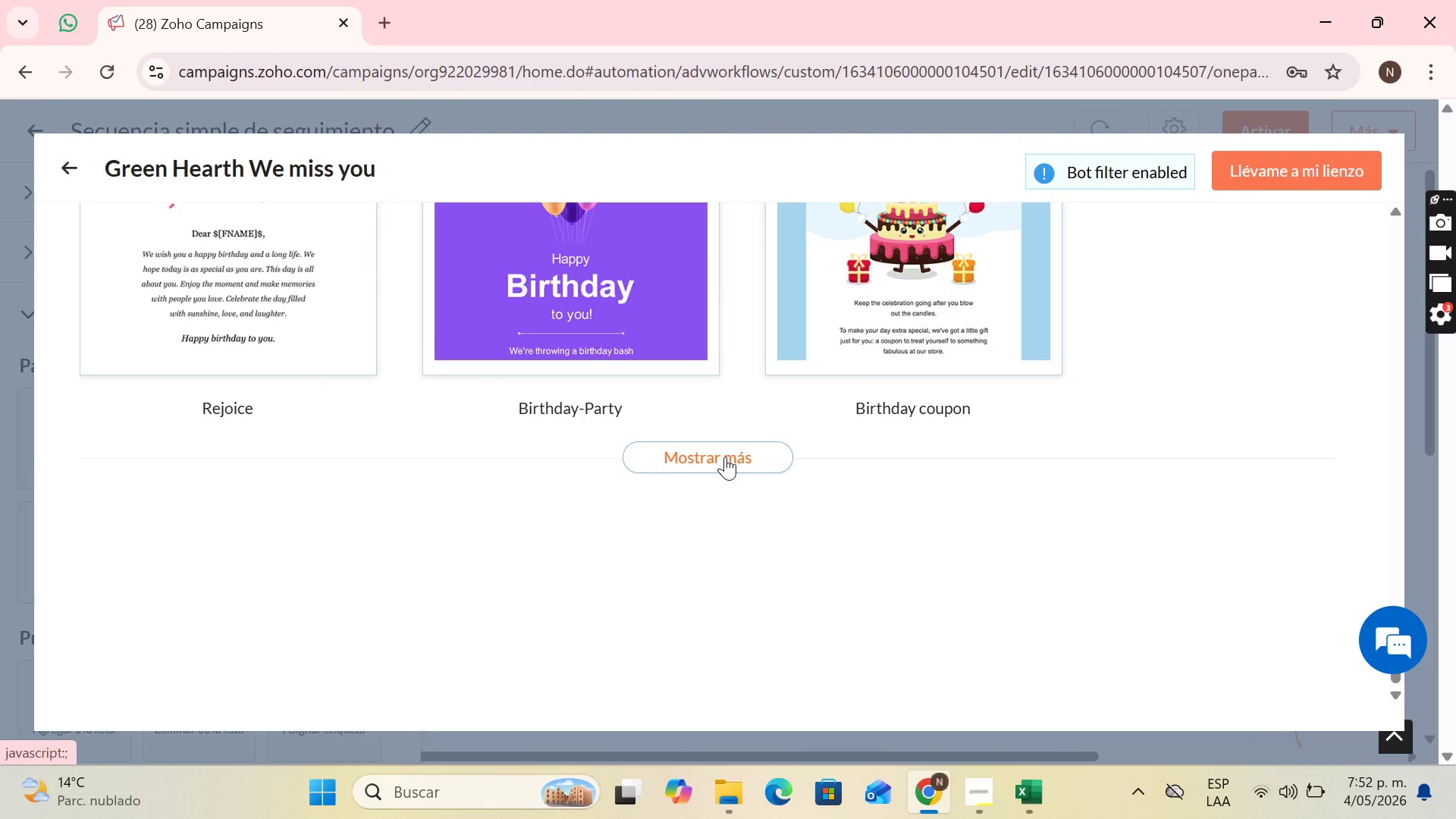 
left_click([725, 457])
 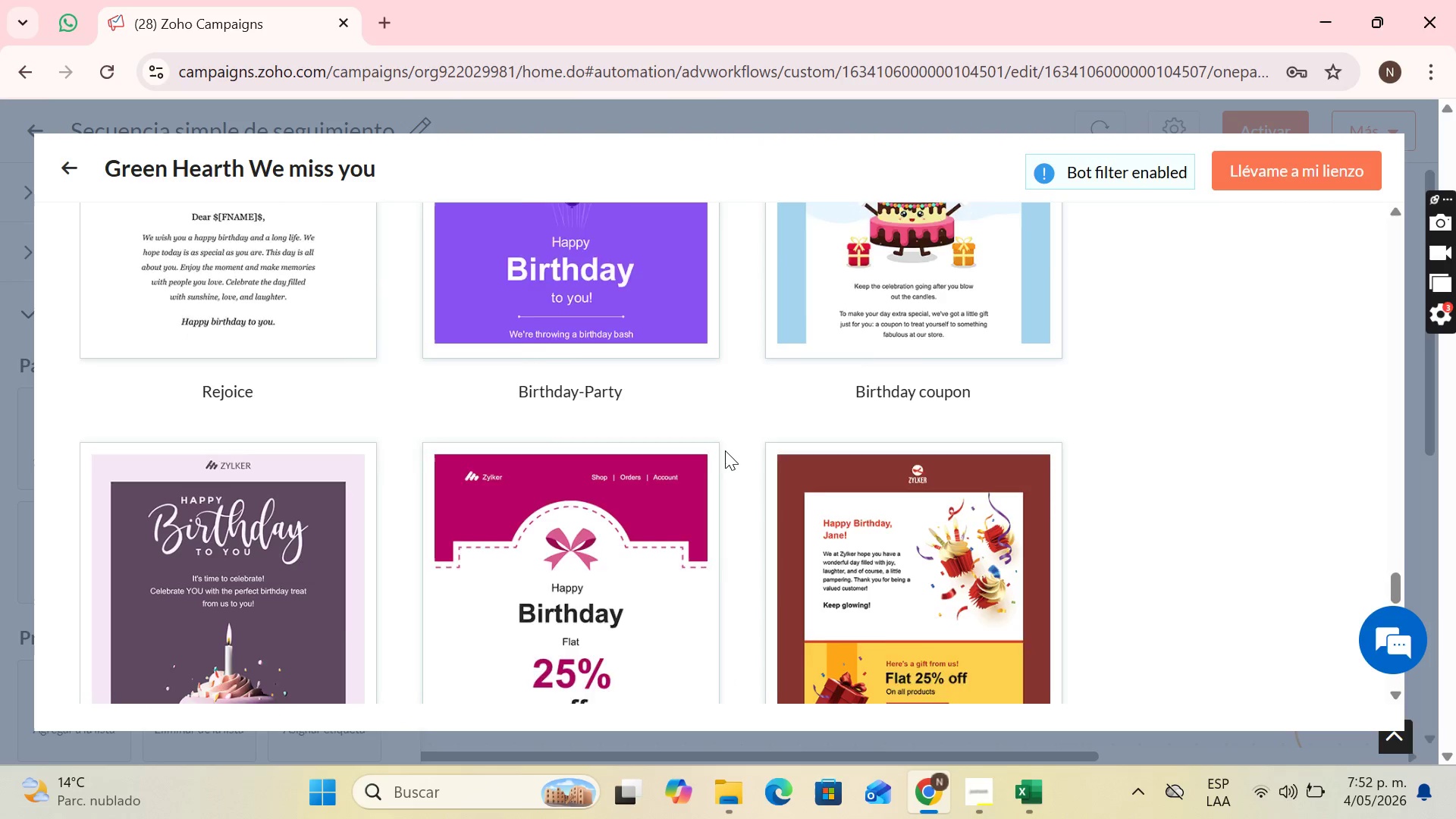 
scroll: coordinate [738, 422], scroll_direction: none, amount: 0.0
 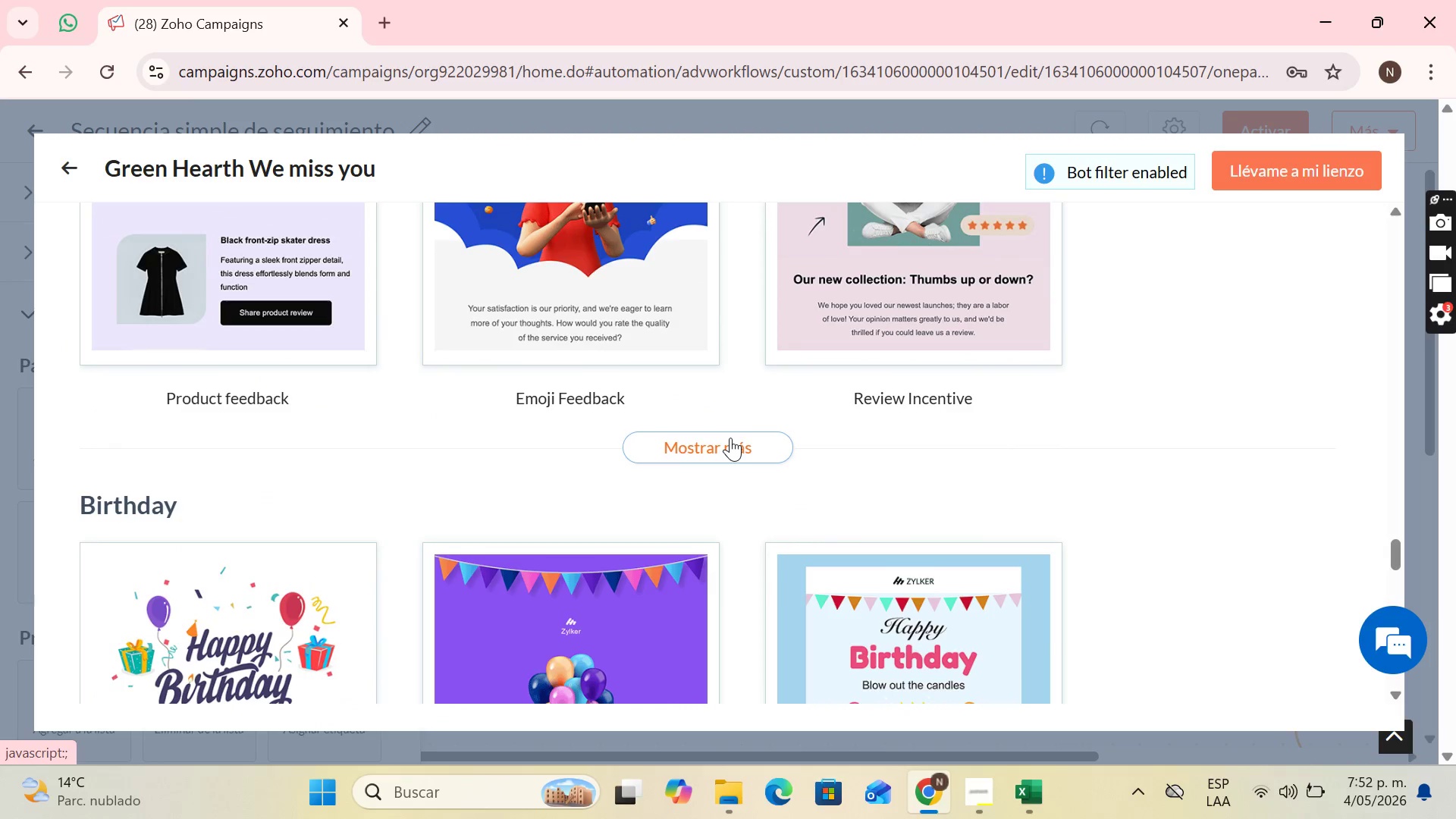 
left_click([730, 438])
 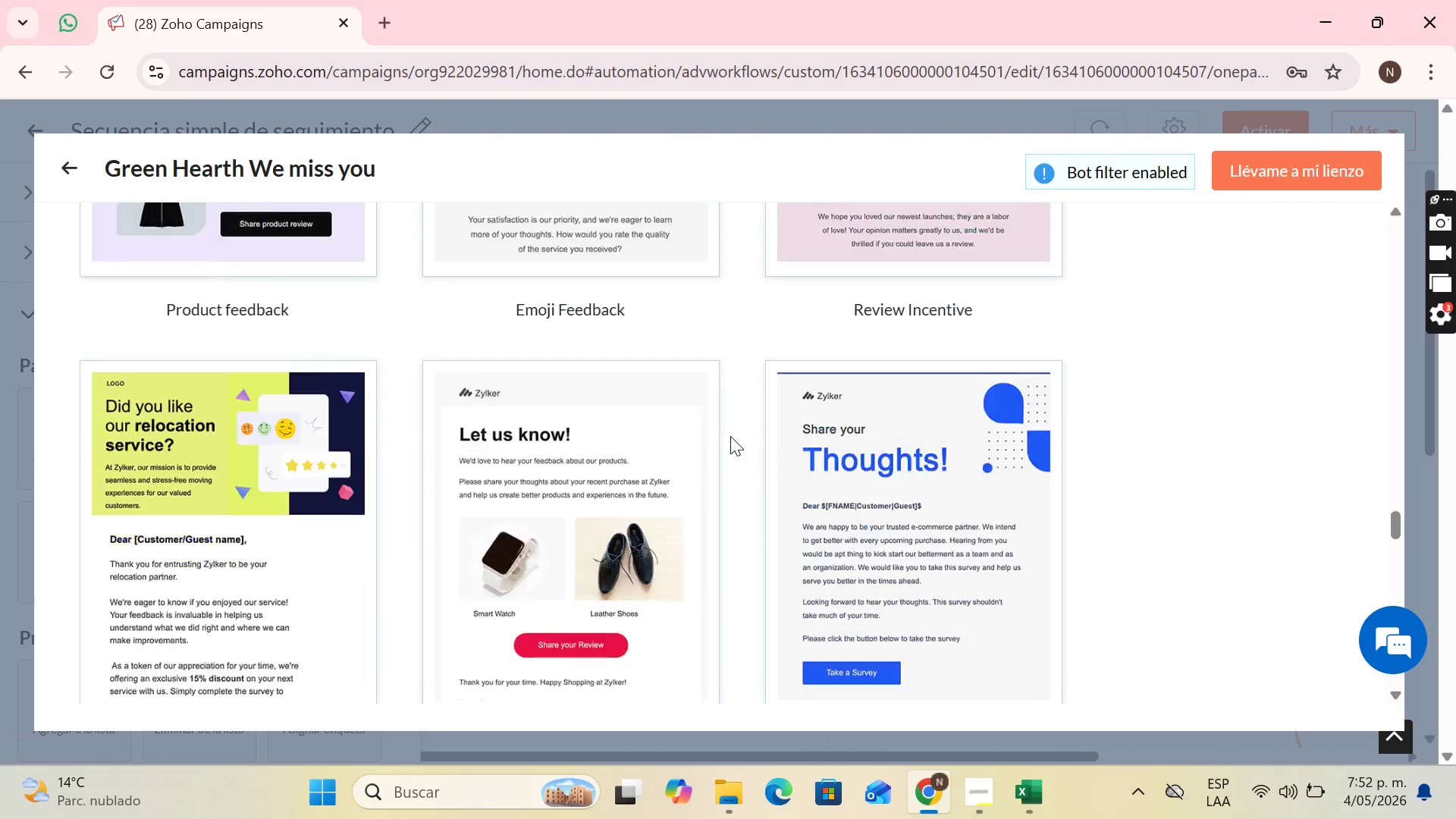 
scroll: coordinate [736, 416], scroll_direction: up, amount: 6.0
 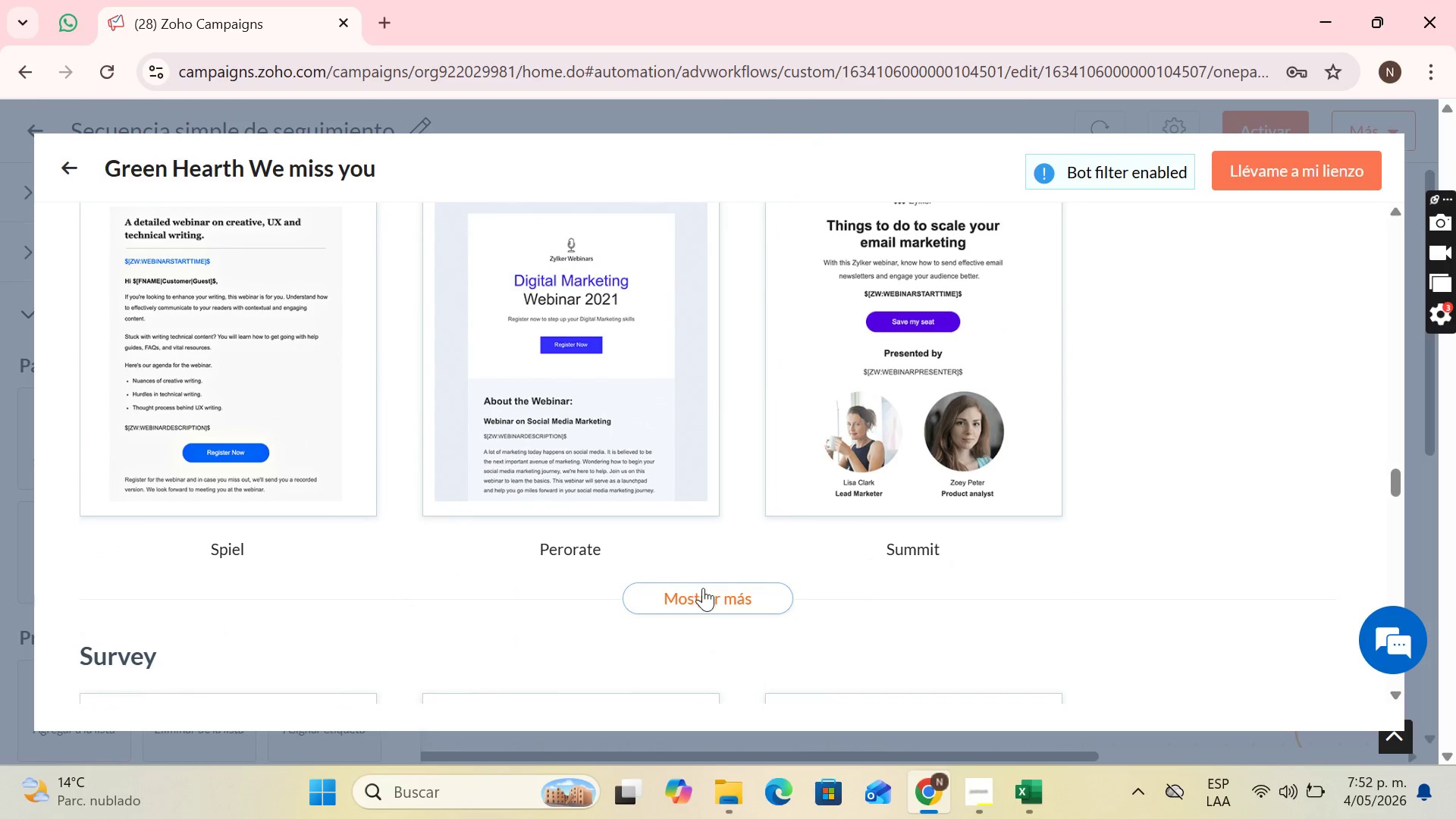 
left_click([702, 588])
 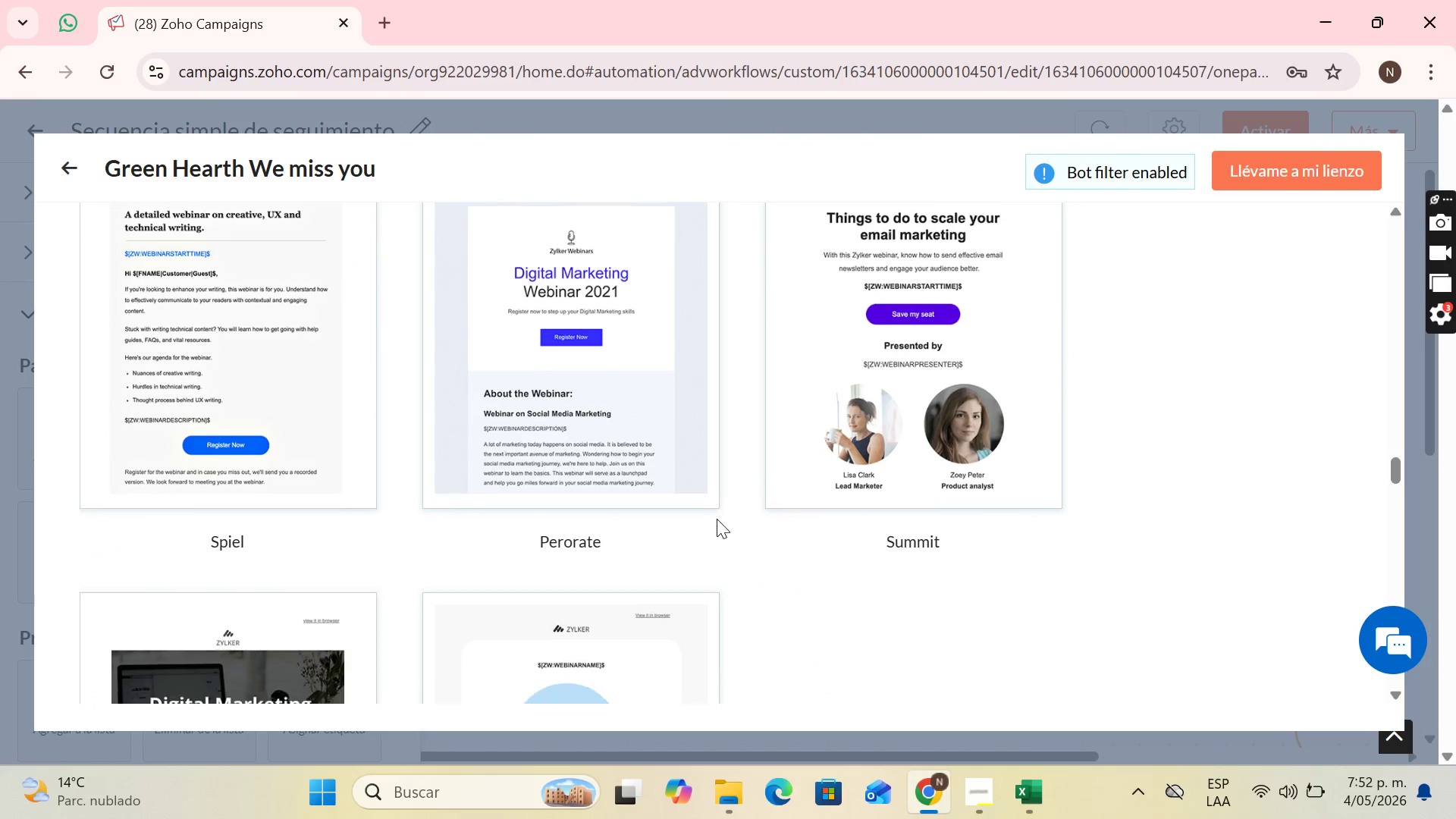 
scroll: coordinate [717, 519], scroll_direction: down, amount: 3.0
 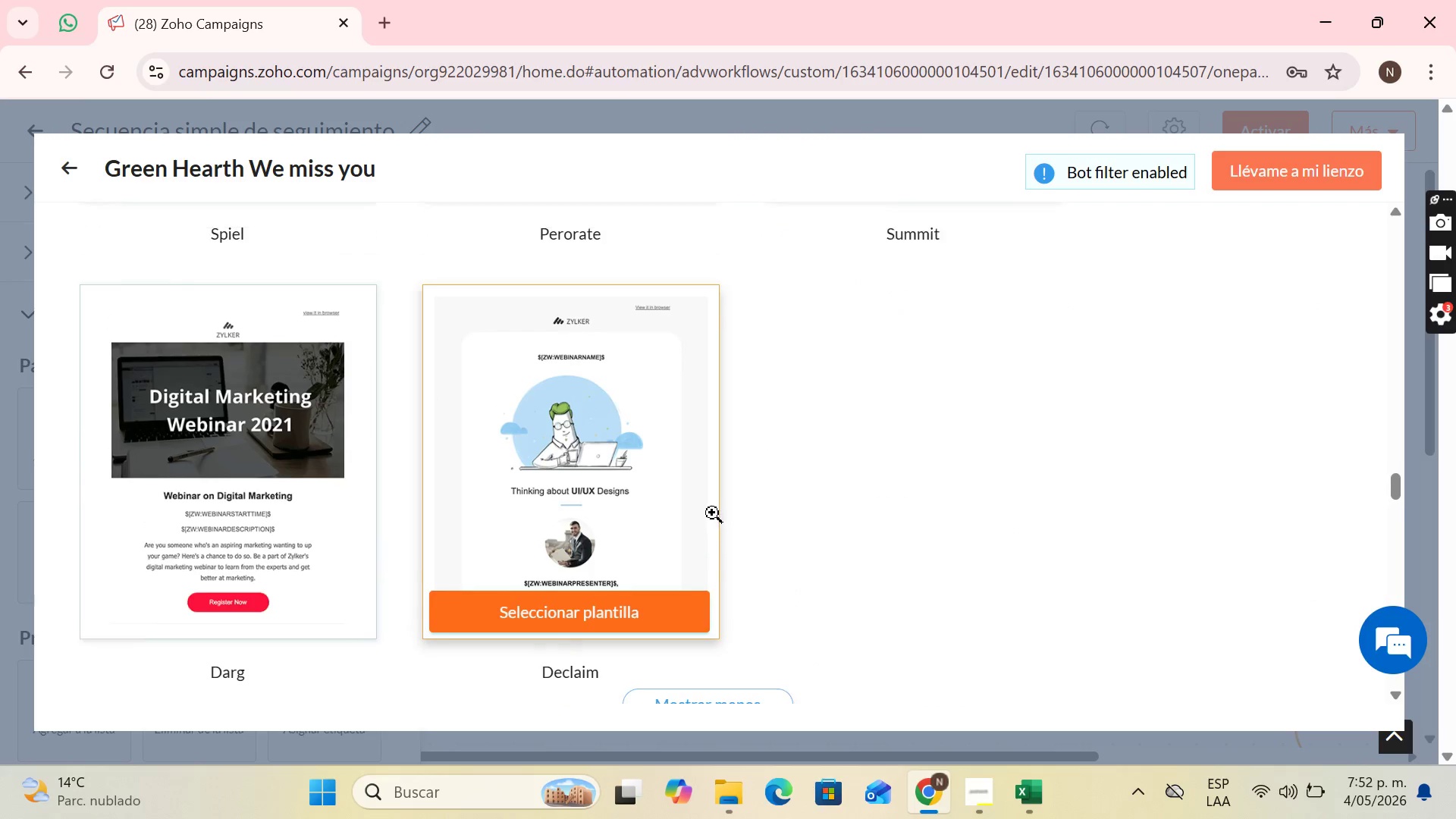 
scroll: coordinate [708, 497], scroll_direction: up, amount: 8.0
 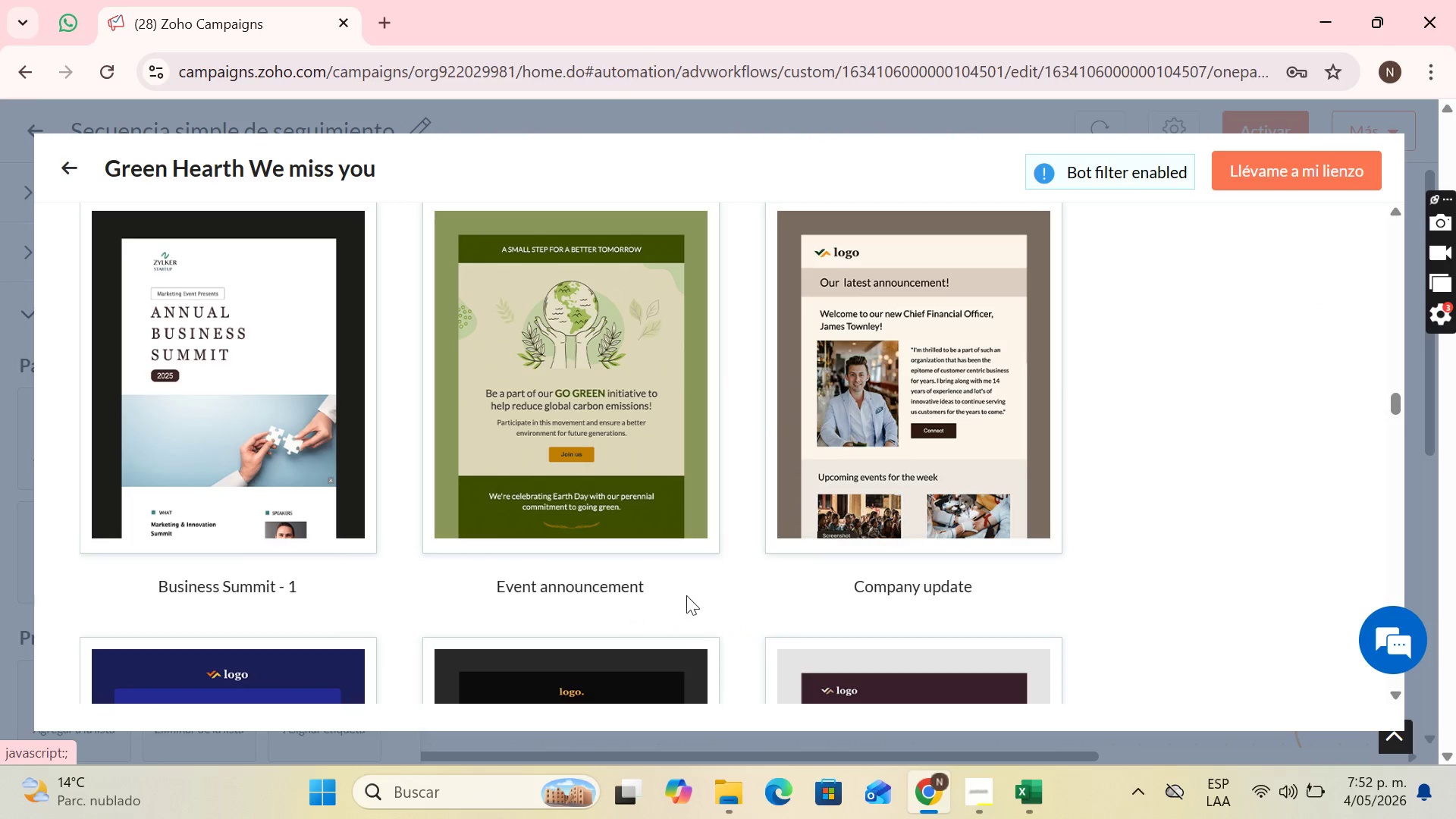 
scroll: coordinate [695, 545], scroll_direction: down, amount: 5.0
 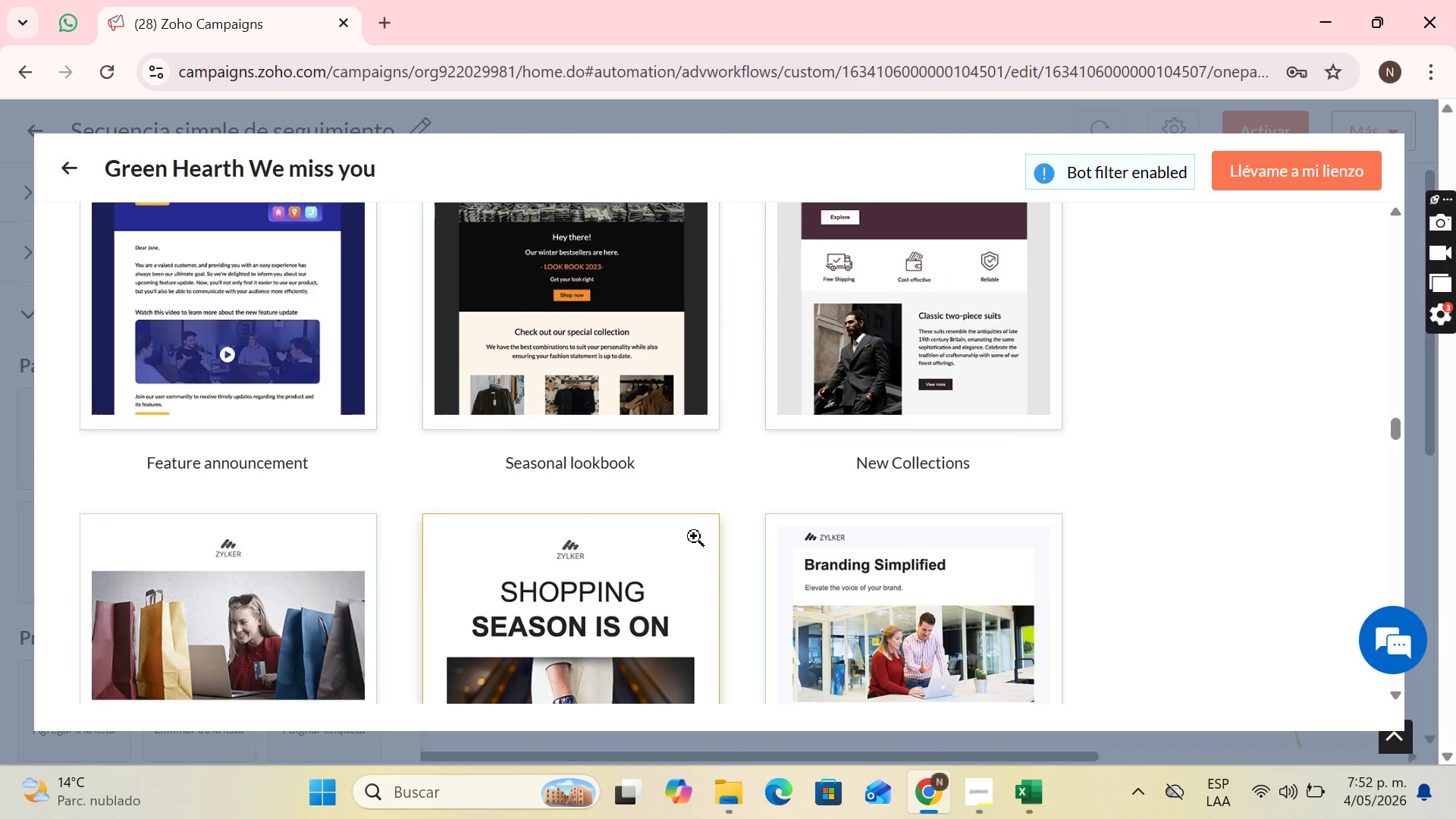 
scroll: coordinate [694, 536], scroll_direction: up, amount: 2.0
 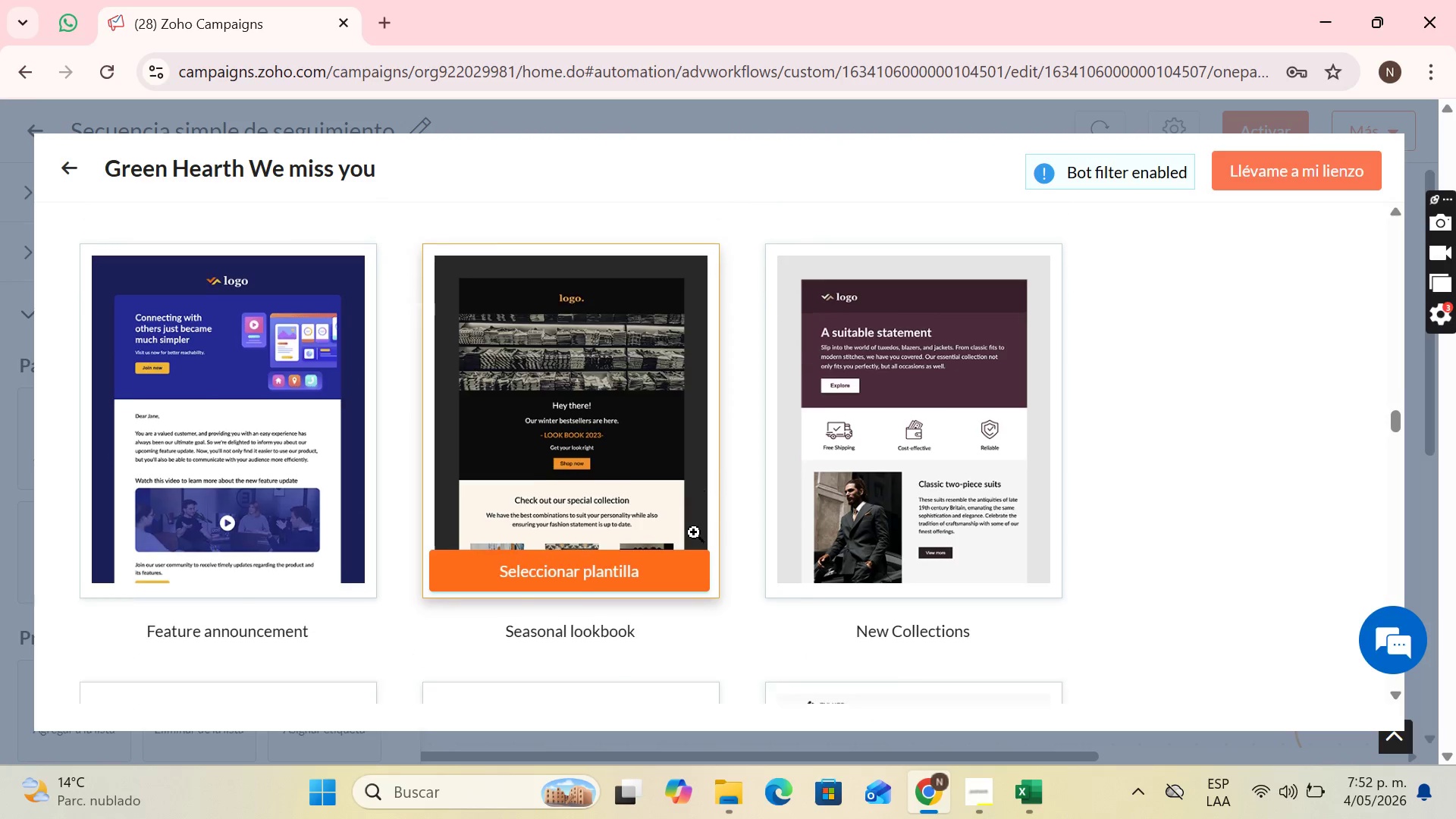 
scroll: coordinate [701, 525], scroll_direction: down, amount: 13.0
 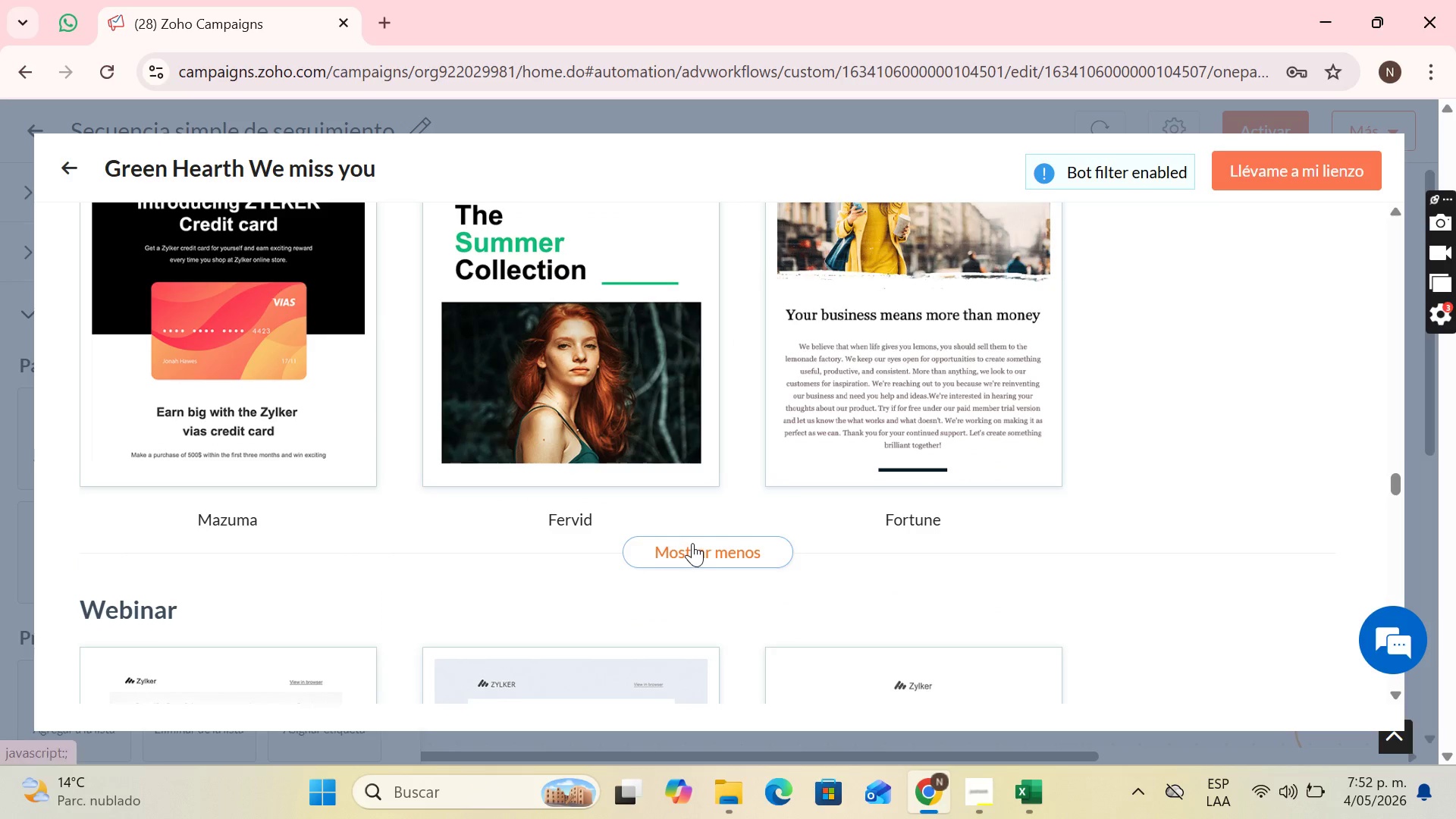 
scroll: coordinate [690, 534], scroll_direction: up, amount: 20.0
 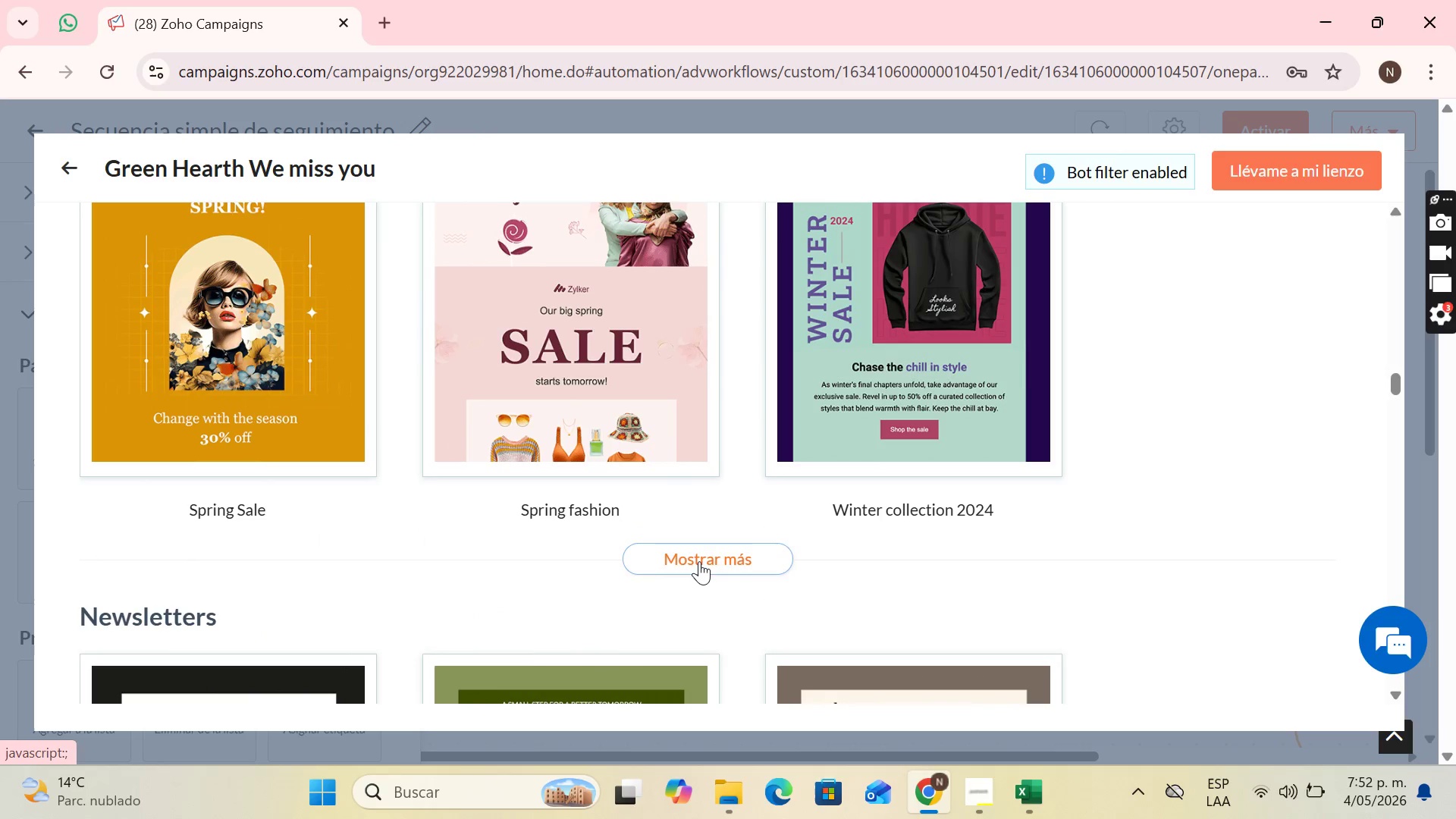 
left_click([699, 561])
 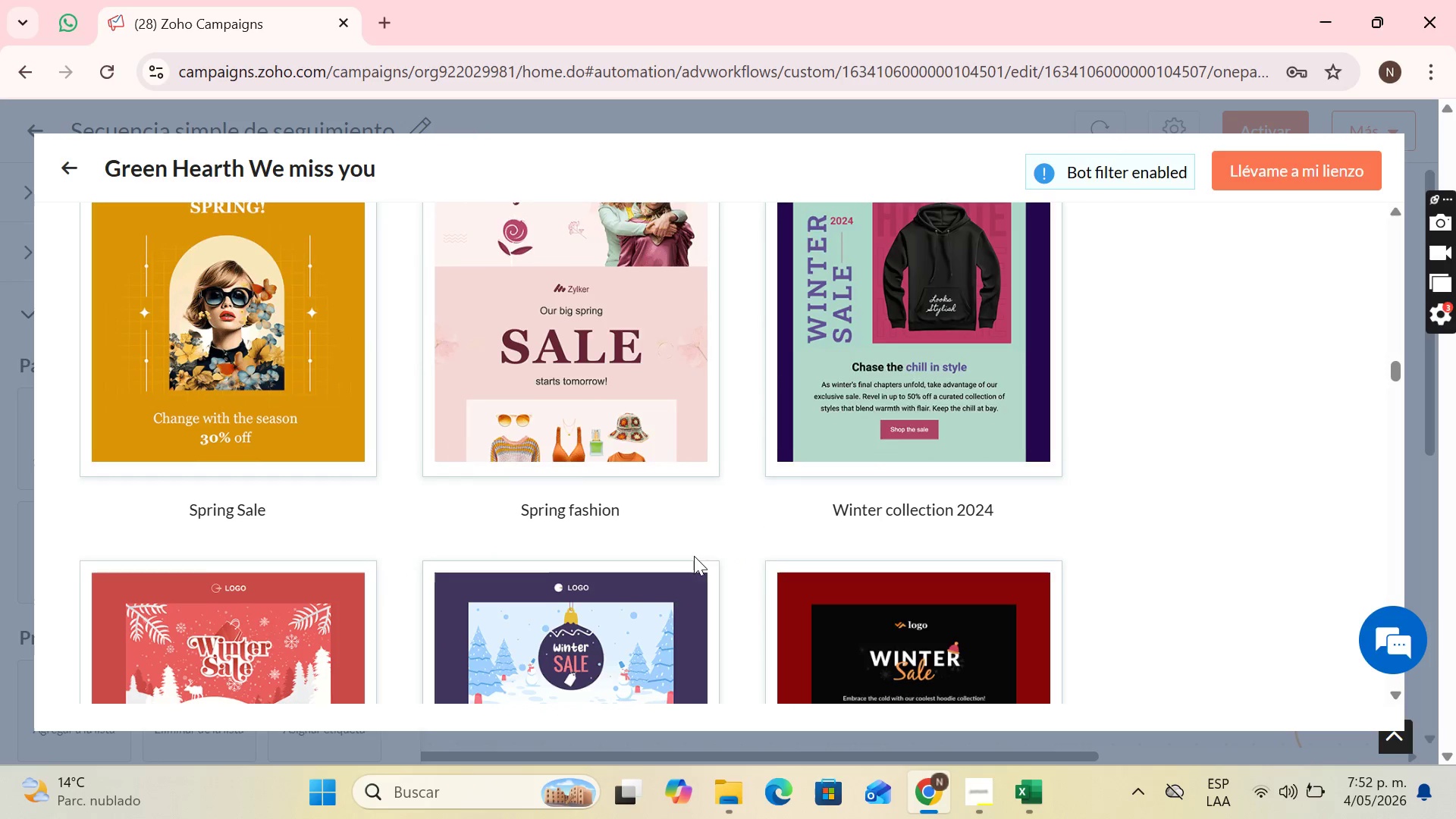 
scroll: coordinate [618, 670], scroll_direction: down, amount: 8.0
 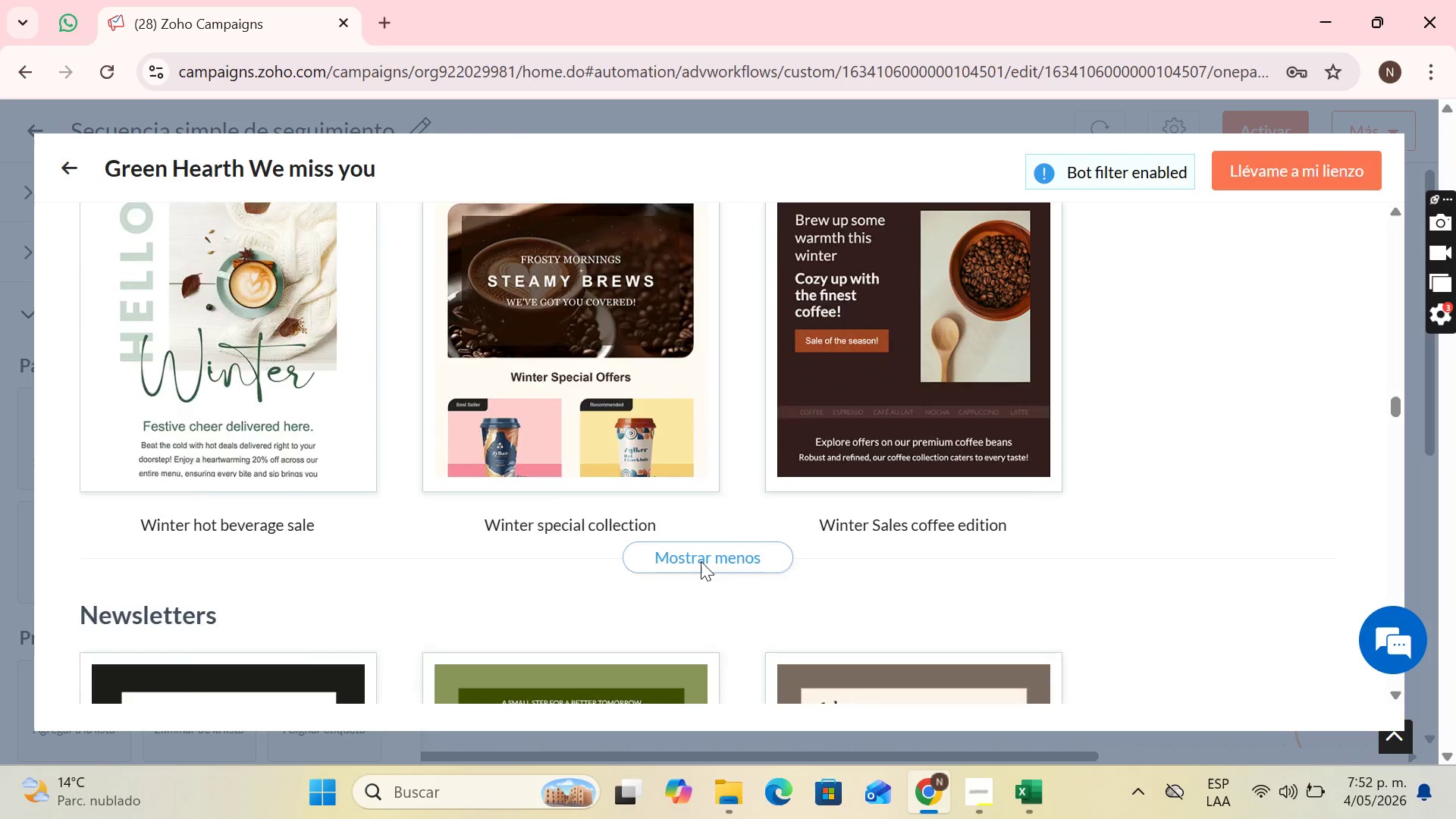 
scroll: coordinate [765, 608], scroll_direction: up, amount: 13.0
 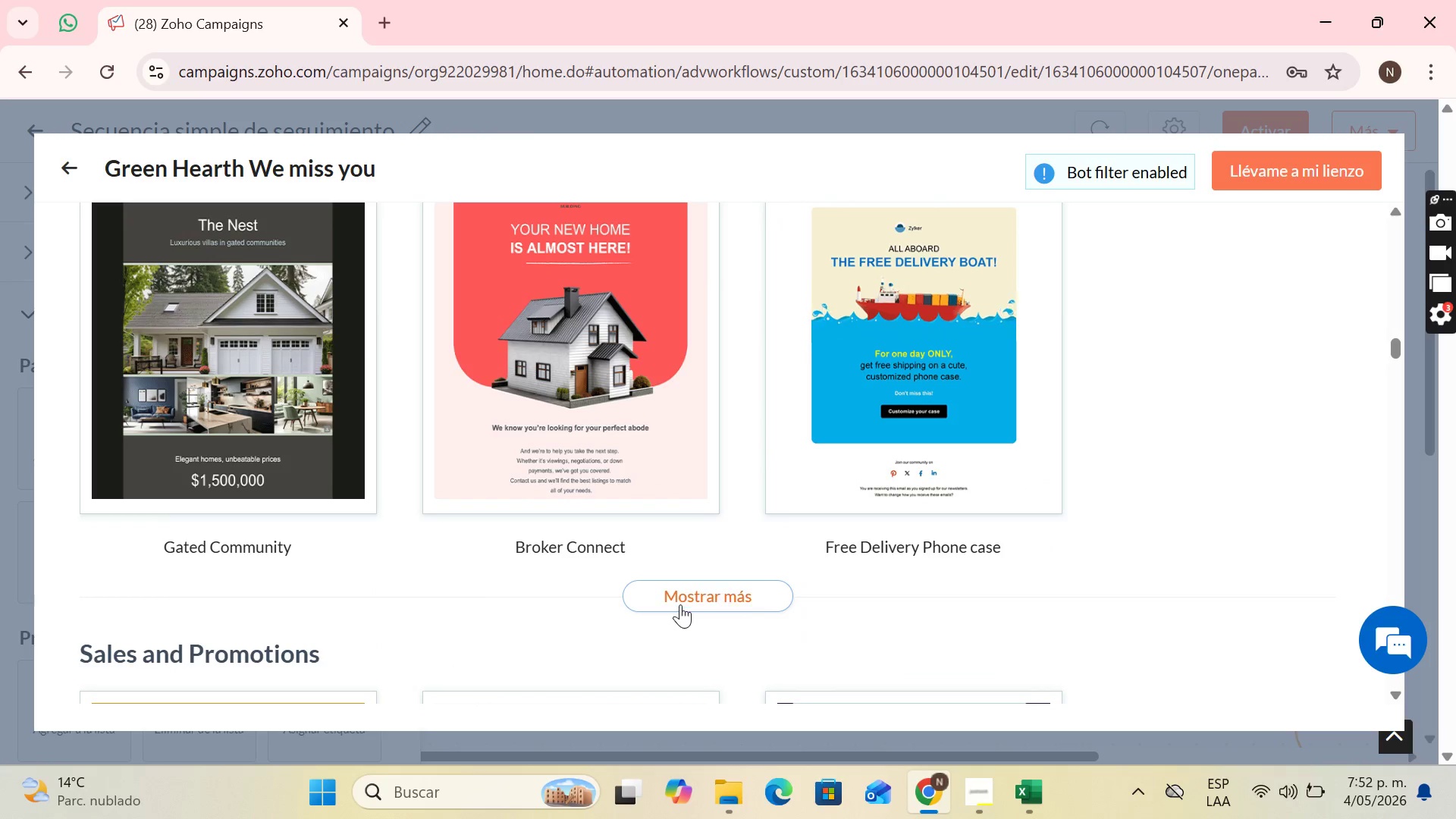 
double_click([681, 604])
 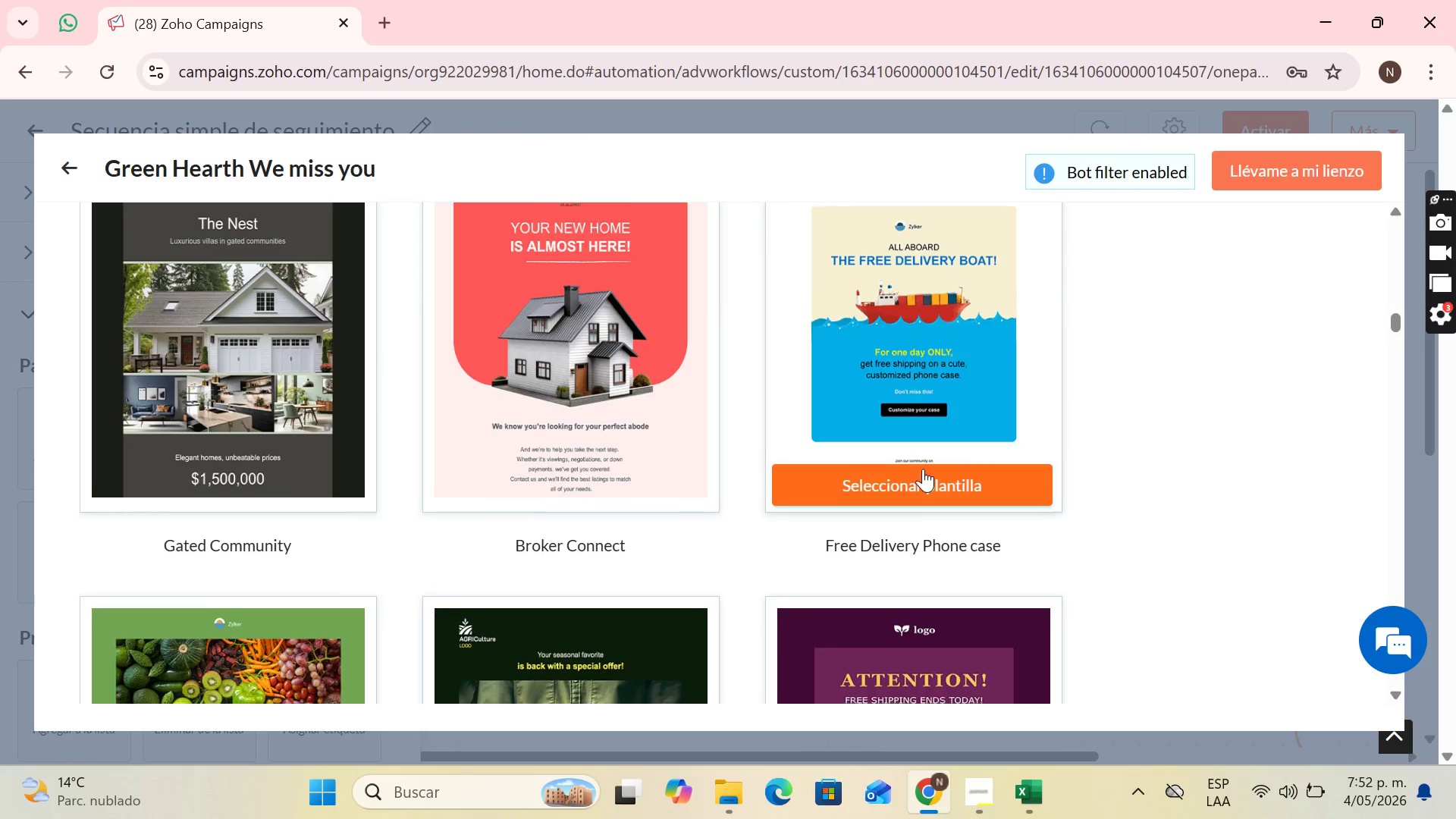 
scroll: coordinate [791, 479], scroll_direction: down, amount: 21.0
 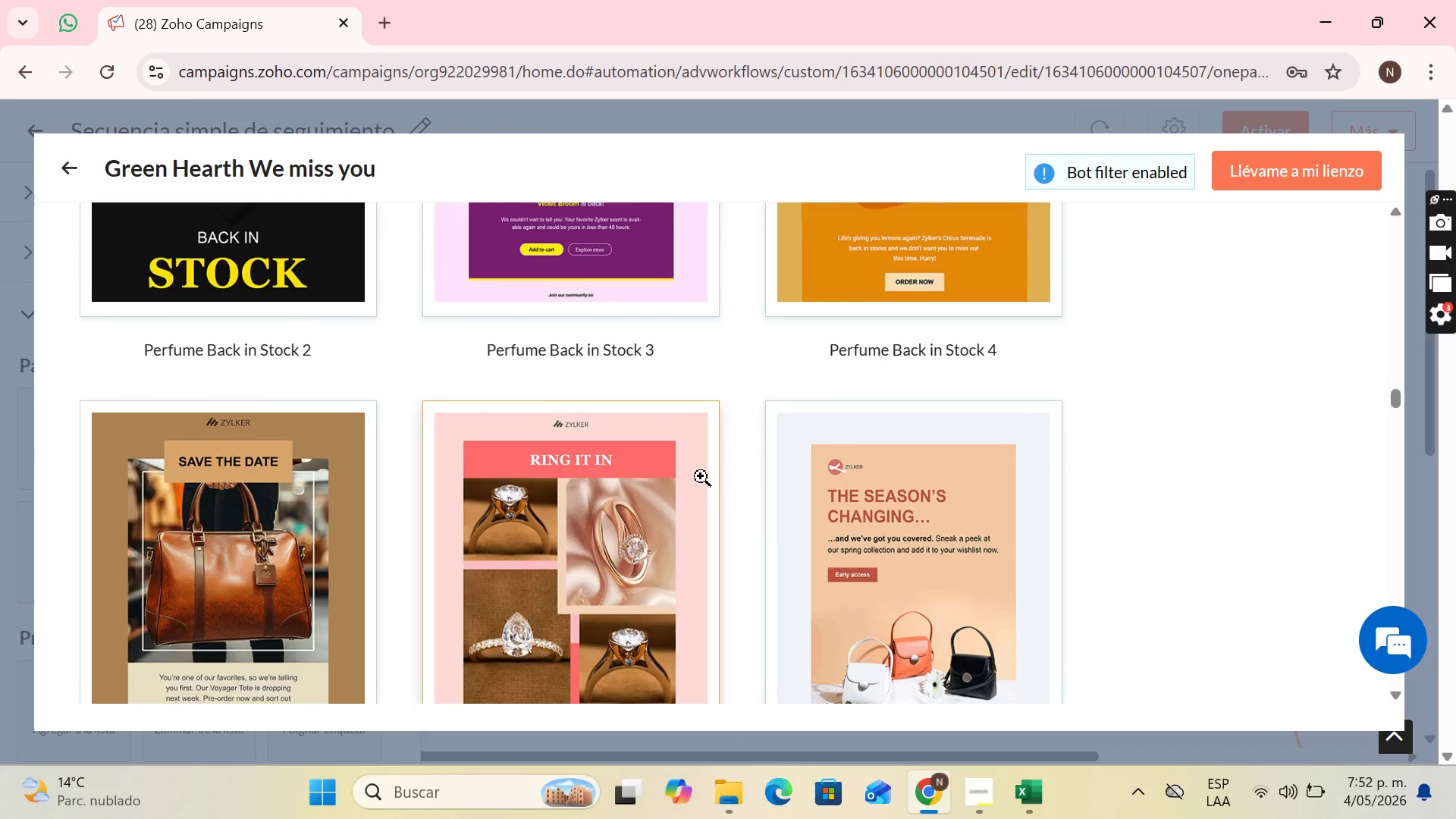 
scroll: coordinate [671, 485], scroll_direction: down, amount: 7.0
 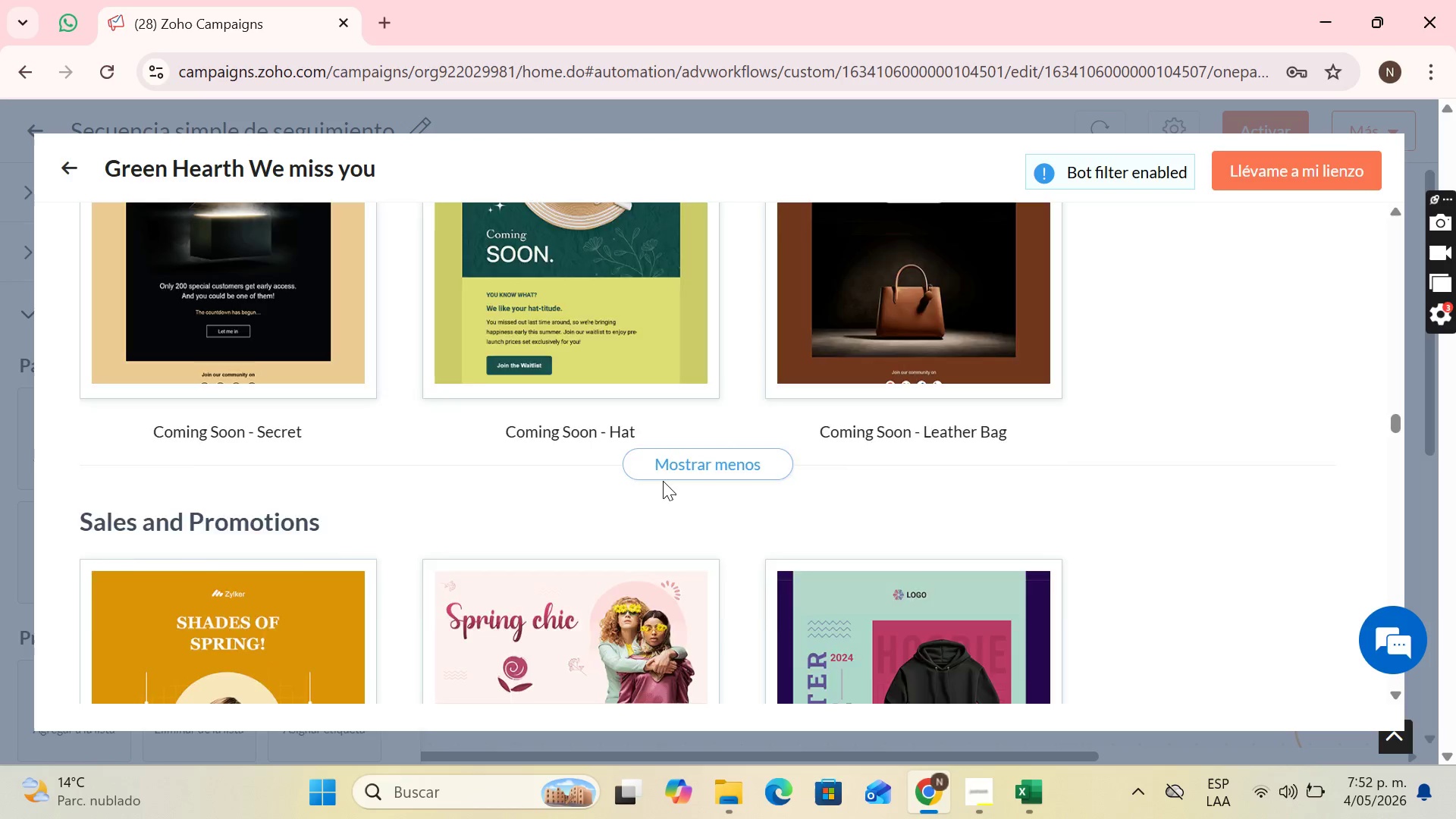 
scroll: coordinate [508, 487], scroll_direction: up, amount: 32.0
 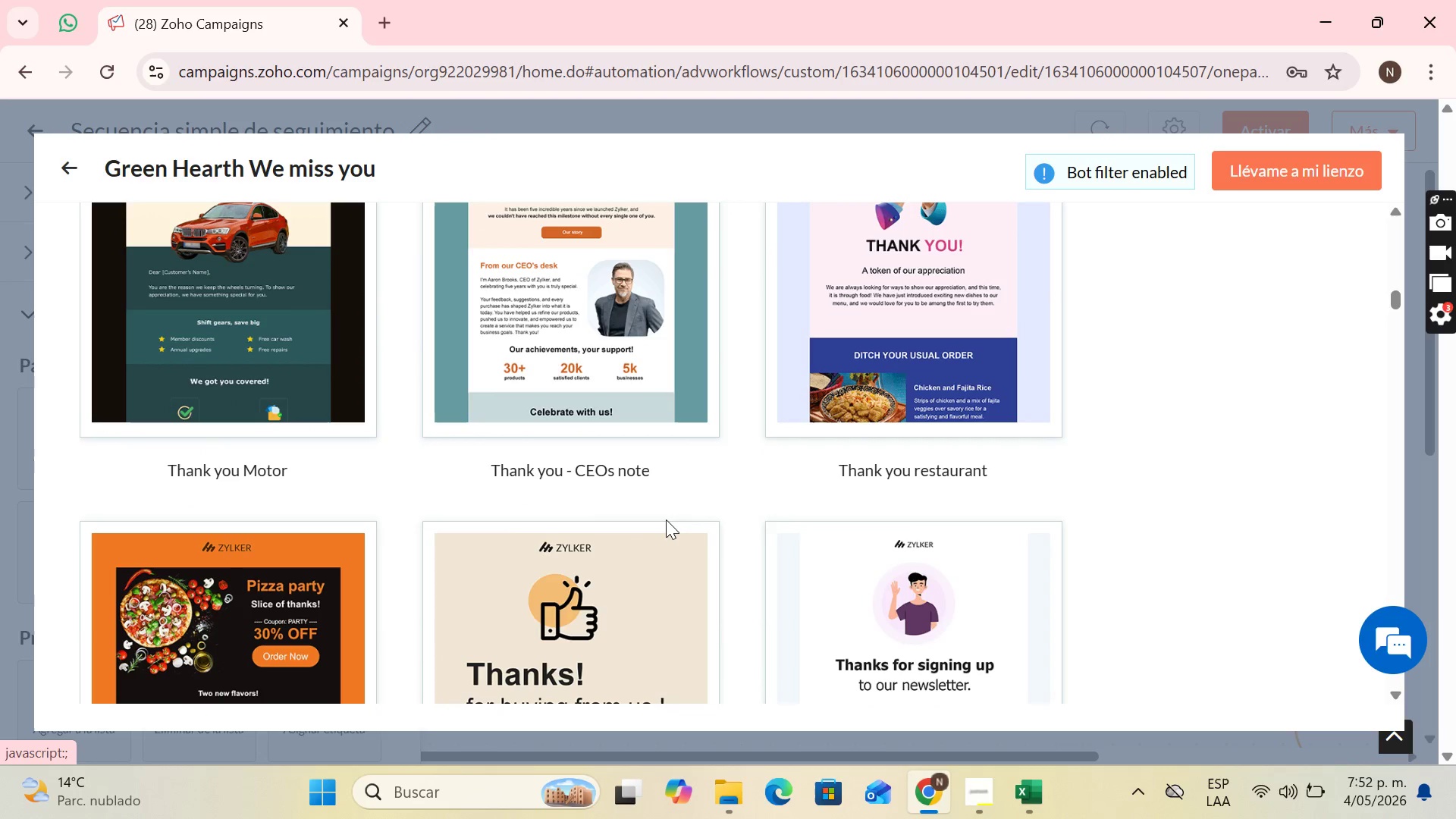 
scroll: coordinate [642, 500], scroll_direction: down, amount: 11.0
 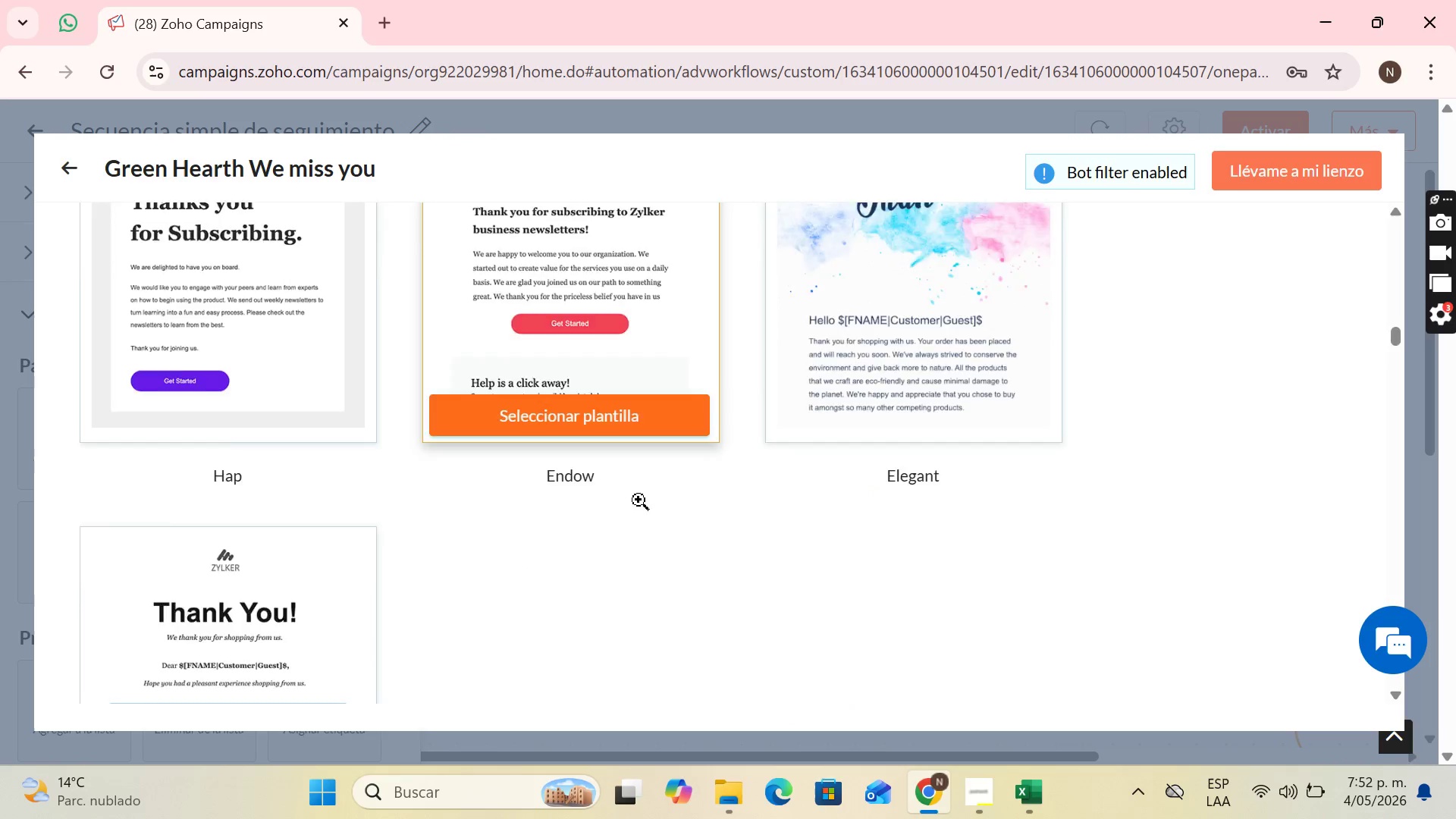 
scroll: coordinate [541, 520], scroll_direction: up, amount: 19.0
 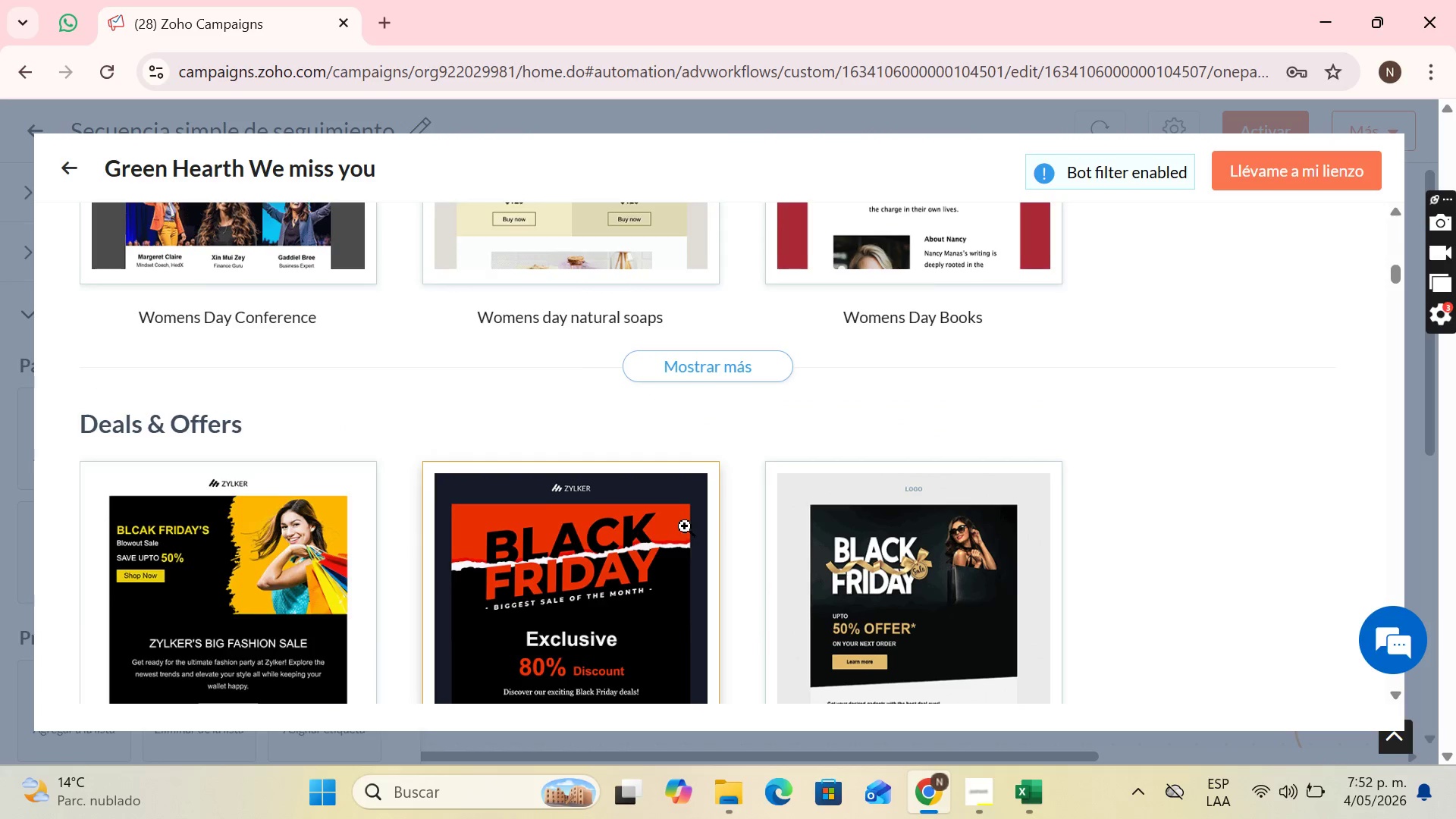 
scroll: coordinate [751, 538], scroll_direction: down, amount: 3.0
 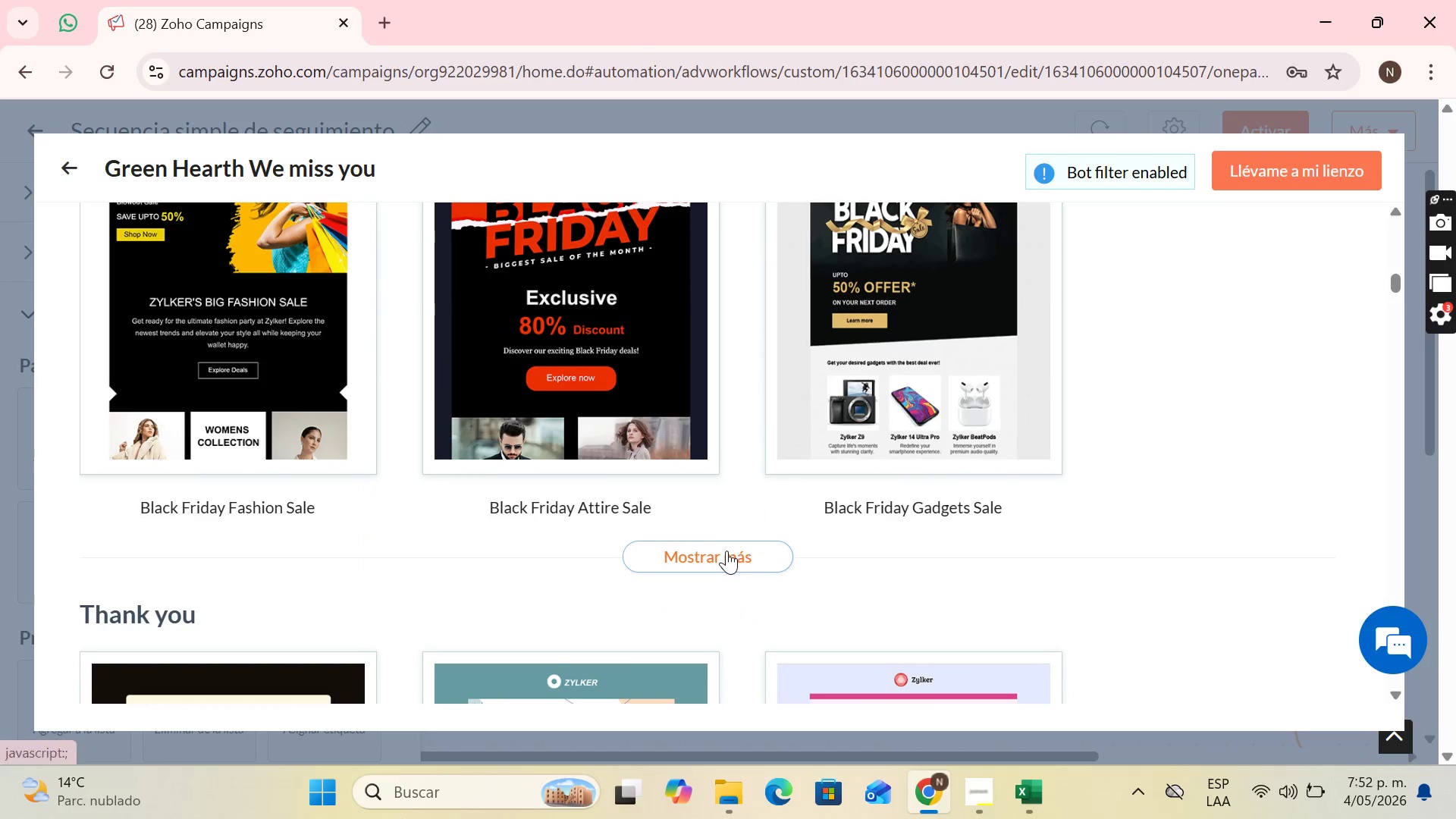 
left_click([726, 551])
 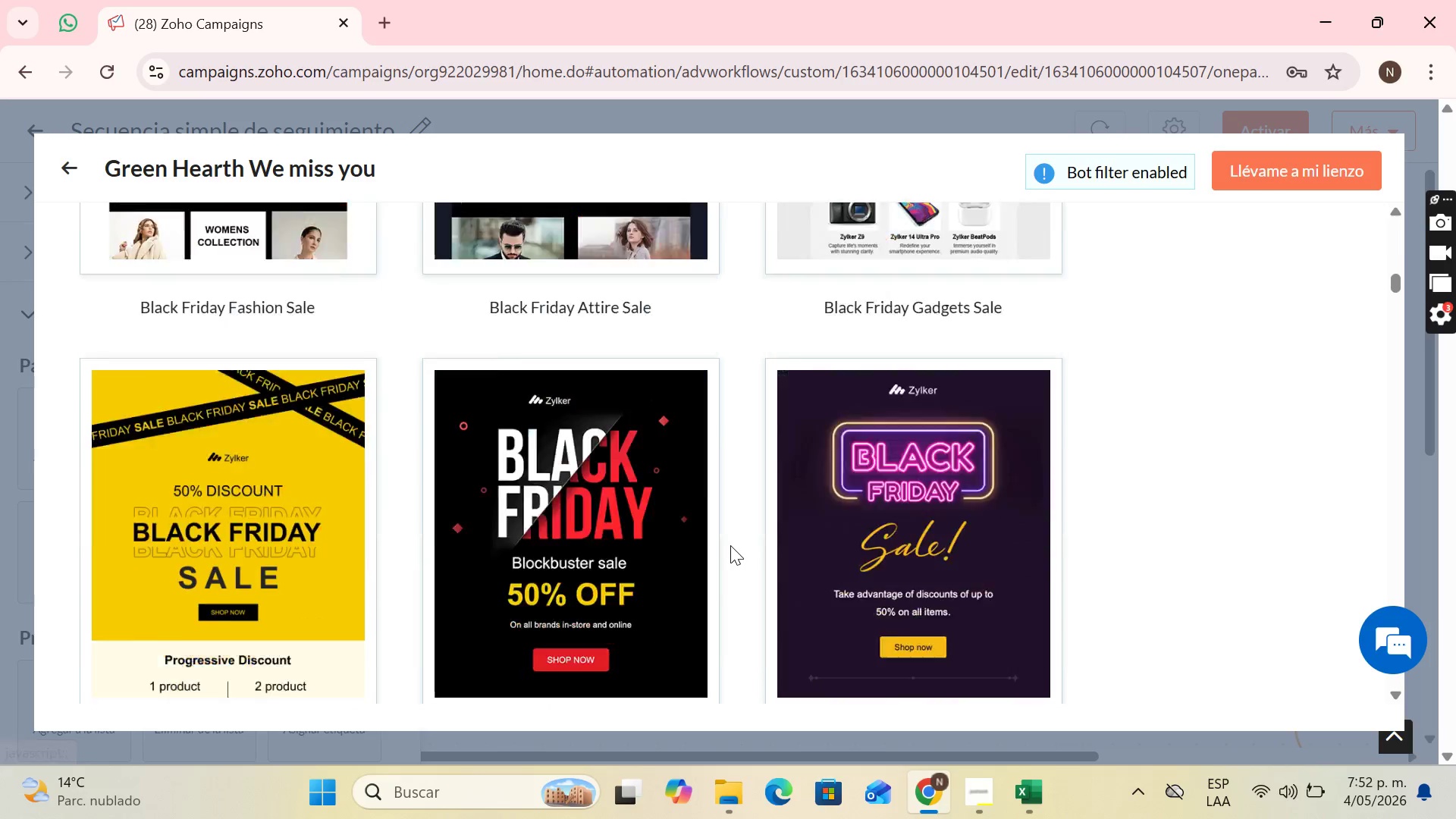 
scroll: coordinate [732, 570], scroll_direction: down, amount: 13.0
 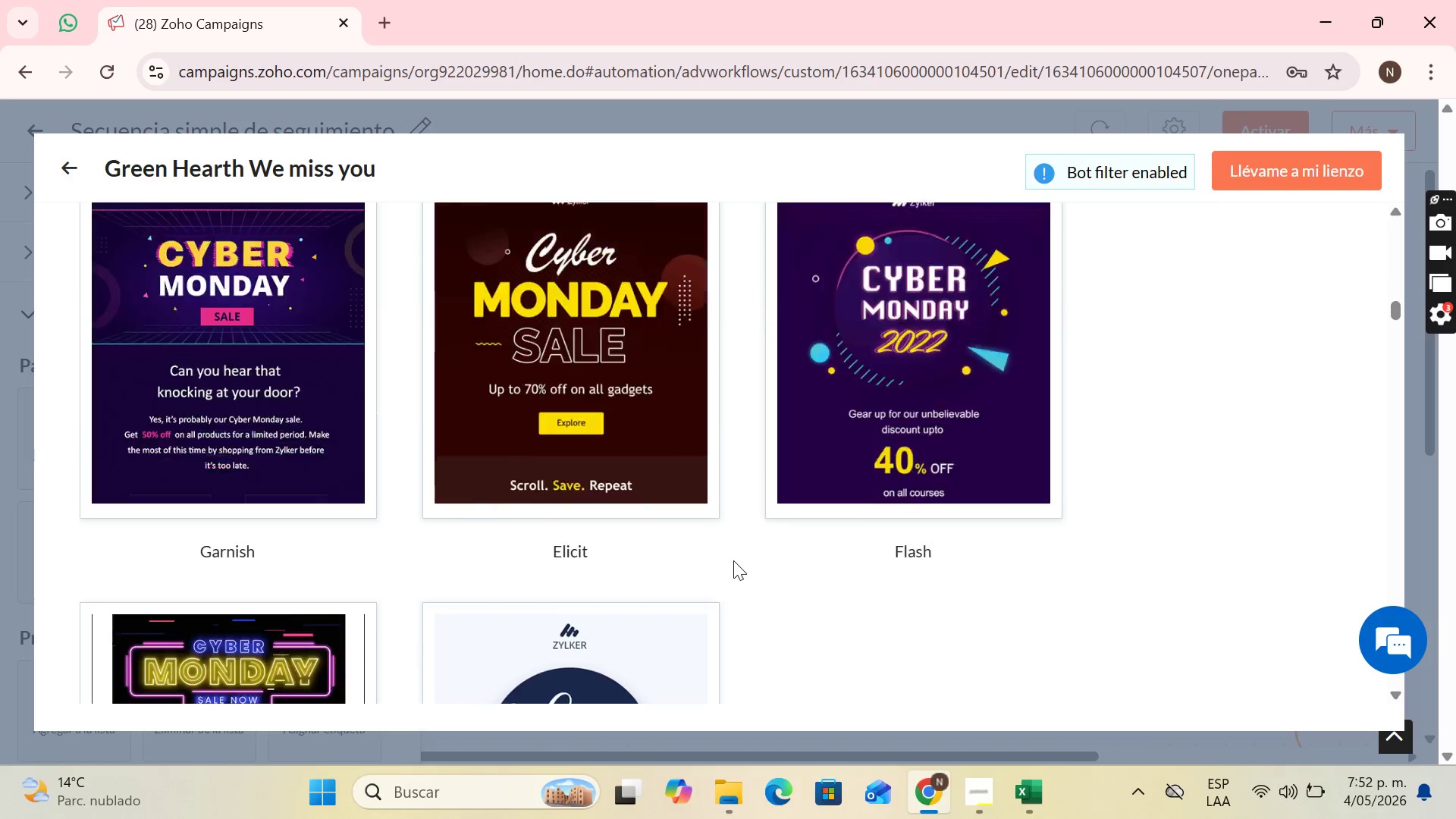 
scroll: coordinate [738, 526], scroll_direction: up, amount: 17.0
 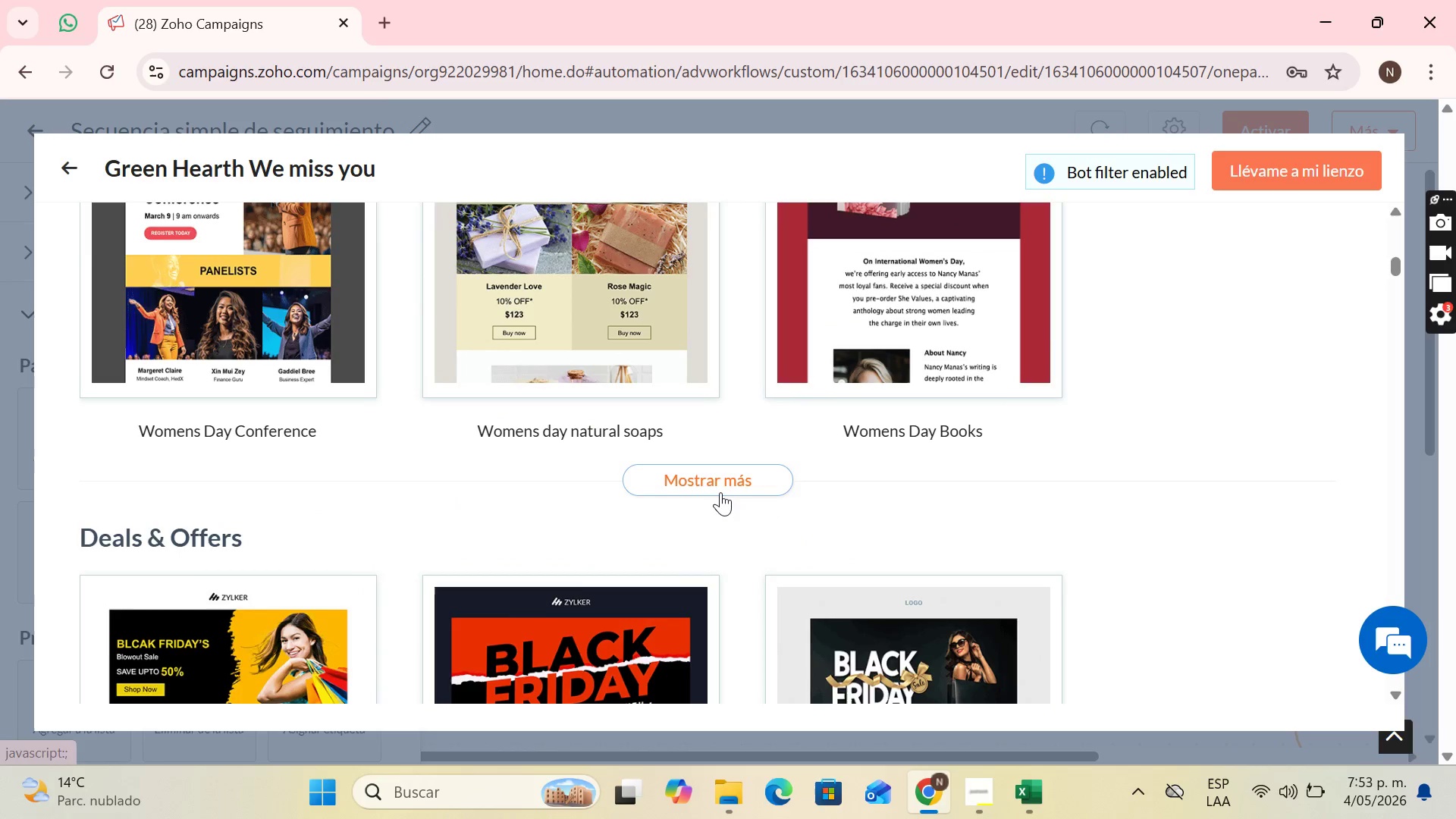 
left_click([720, 492])
 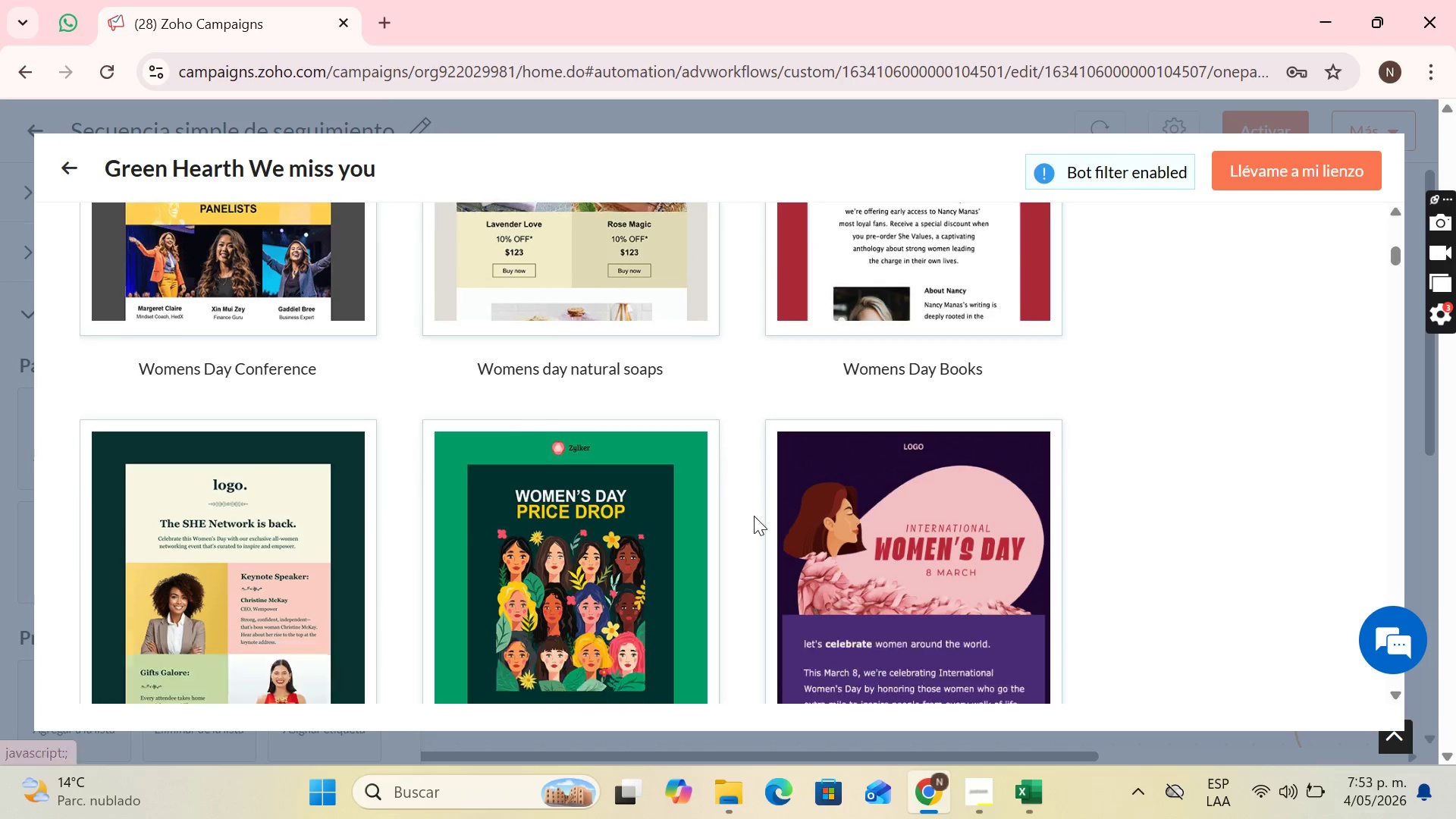 
scroll: coordinate [846, 556], scroll_direction: down, amount: 139.0
 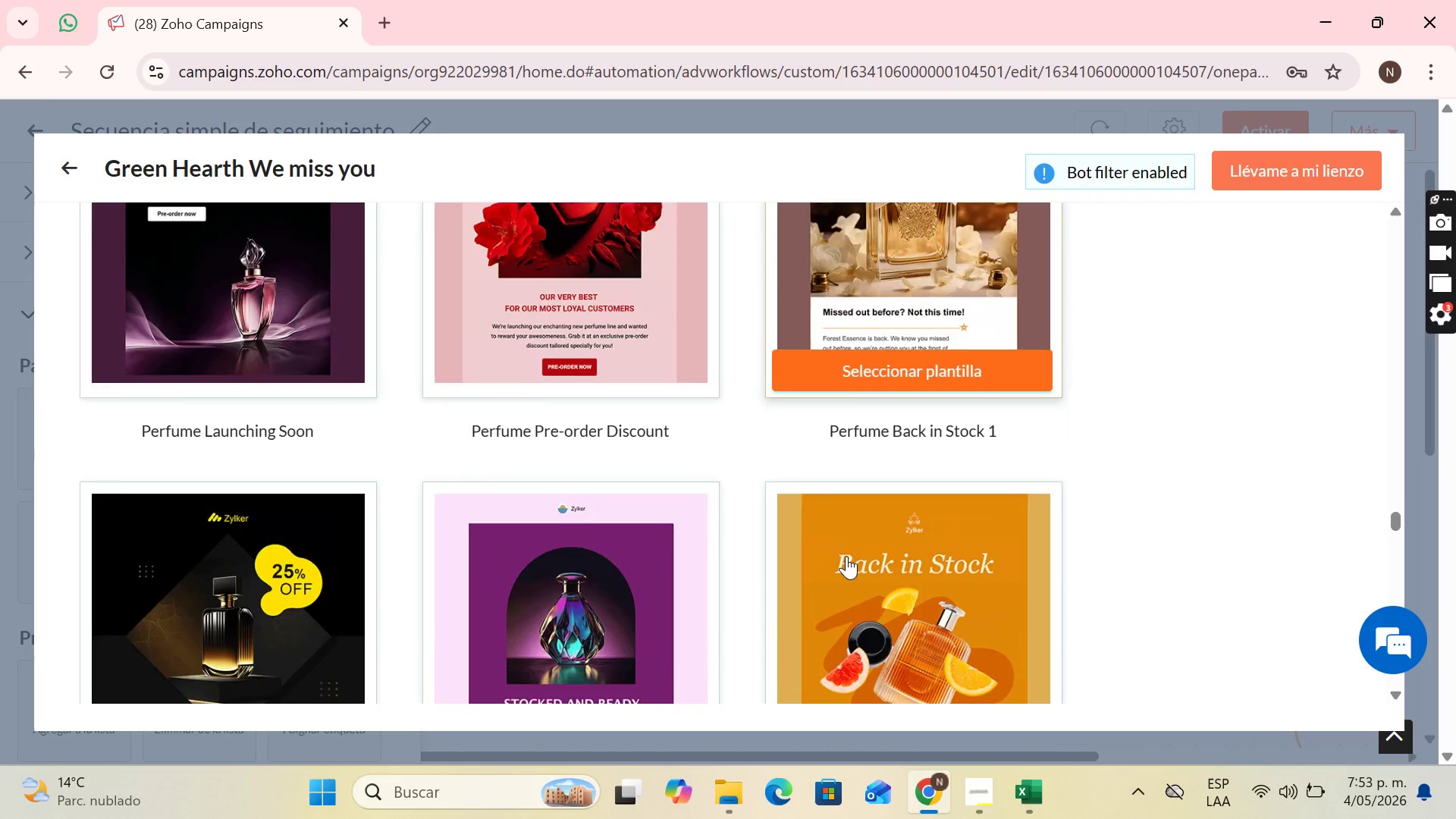 
scroll: coordinate [839, 570], scroll_direction: down, amount: 23.0
 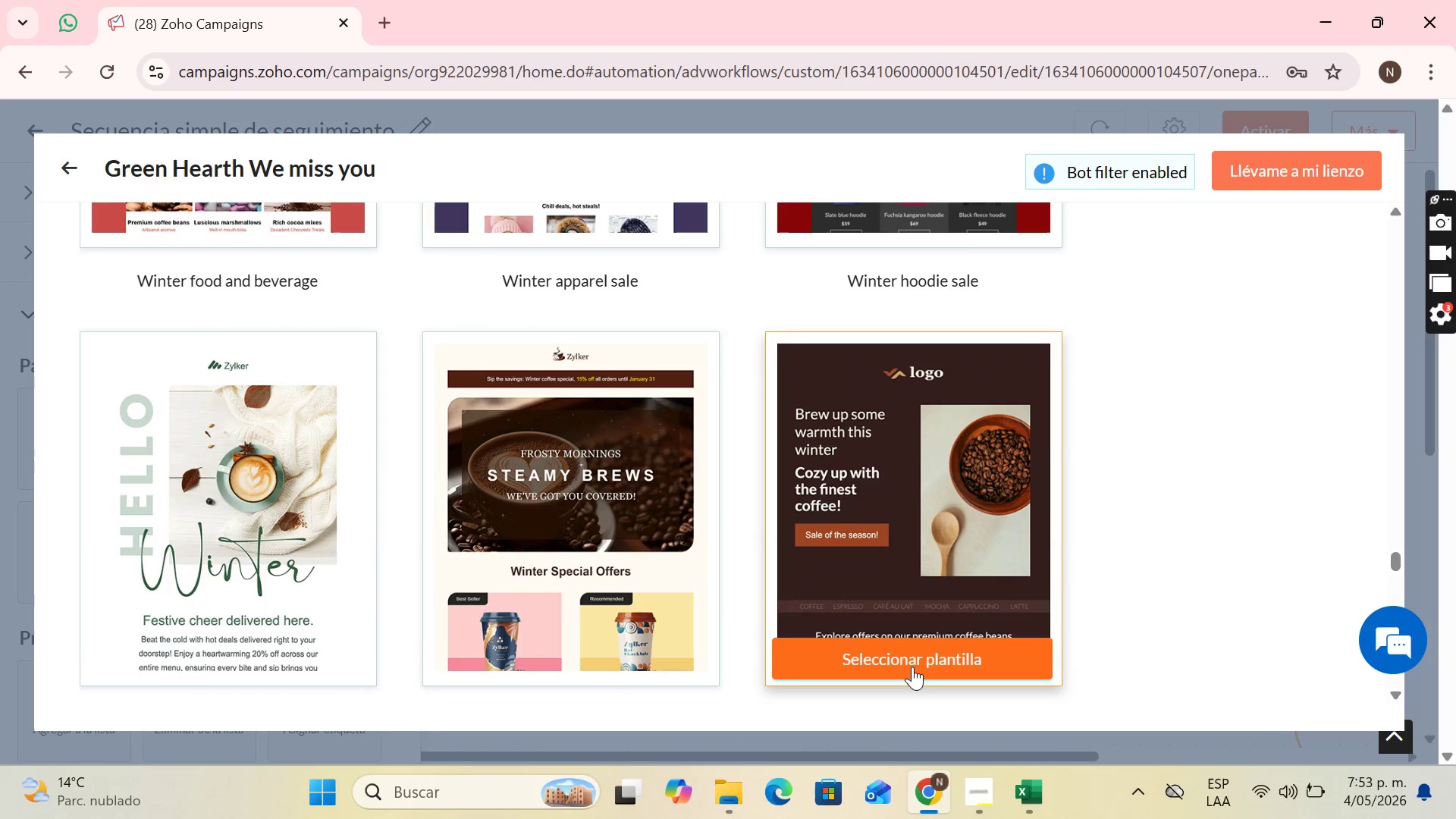 
left_click_drag(start_coordinate=[912, 667], to_coordinate=[908, 666])
 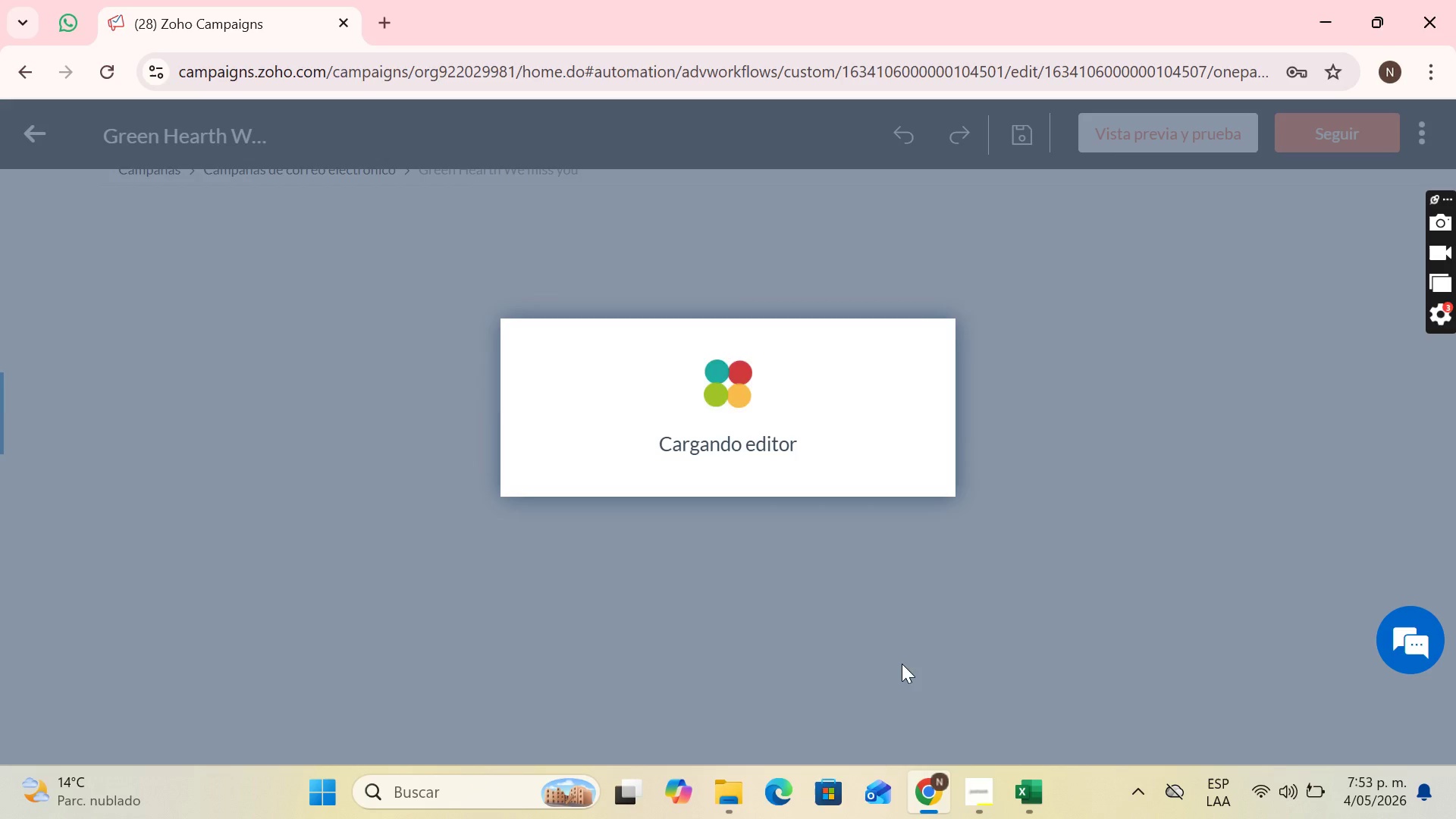 
left_click([902, 664])
 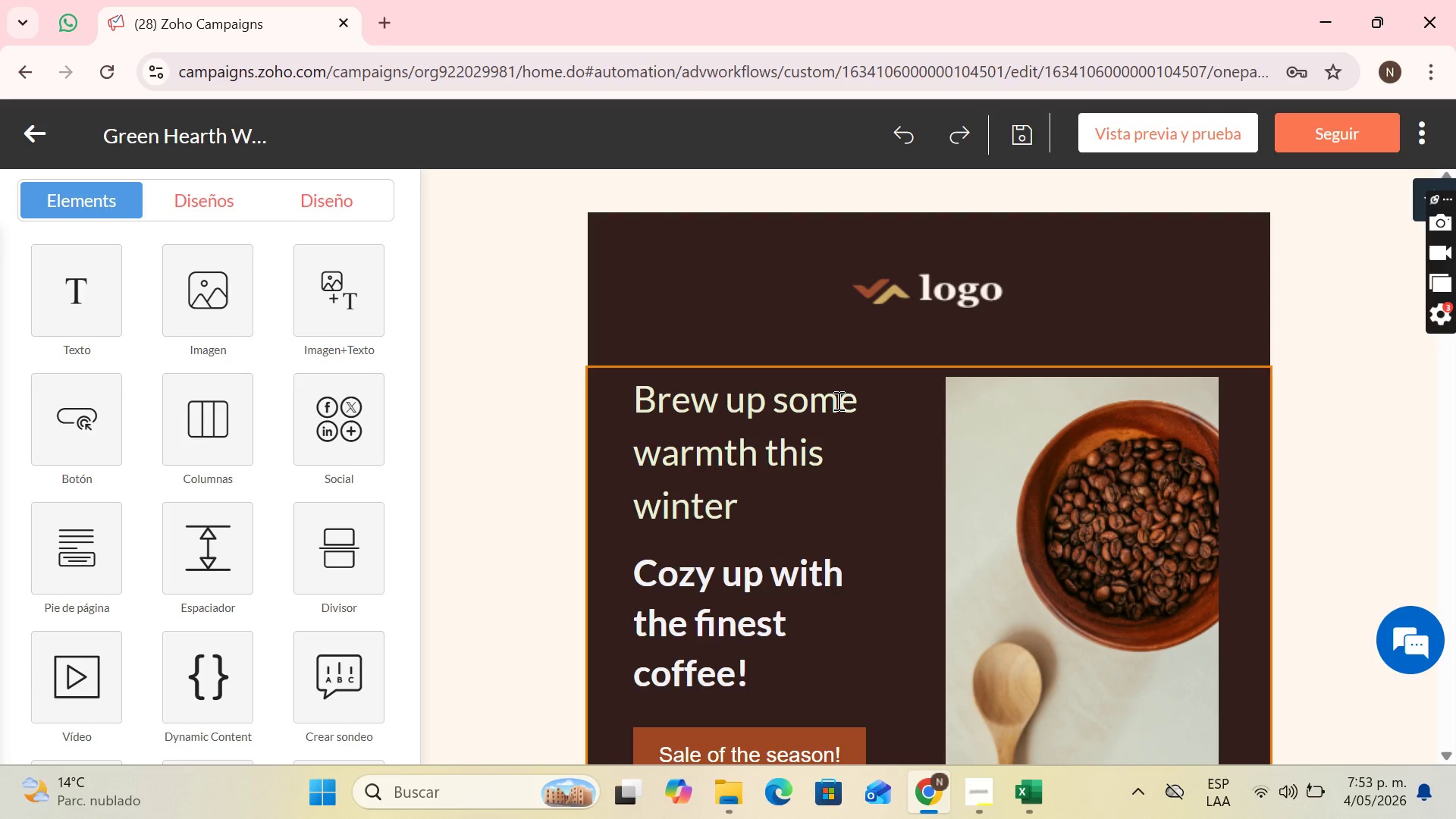 
wait(34.17)
 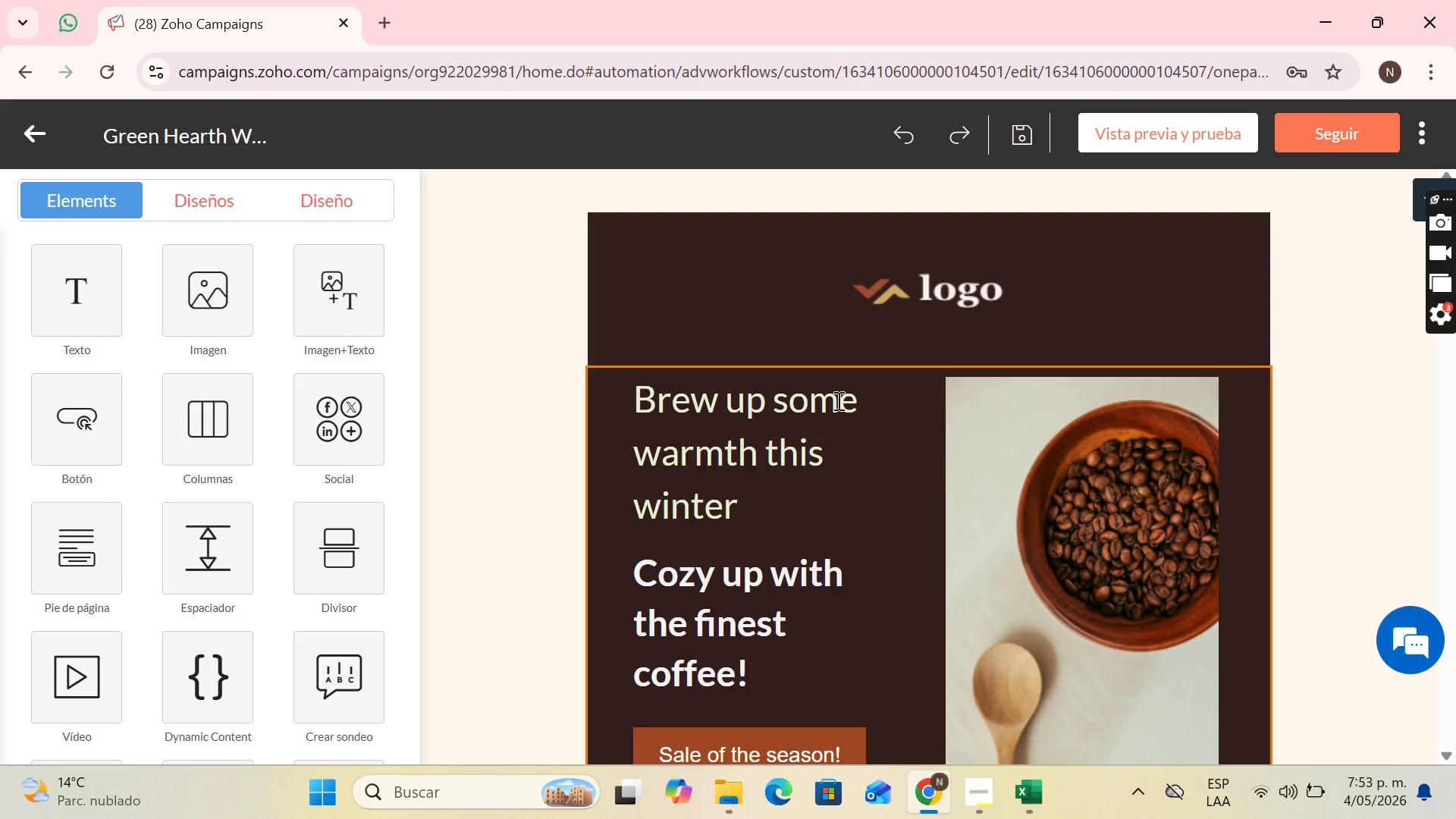 
left_click([829, 405])
 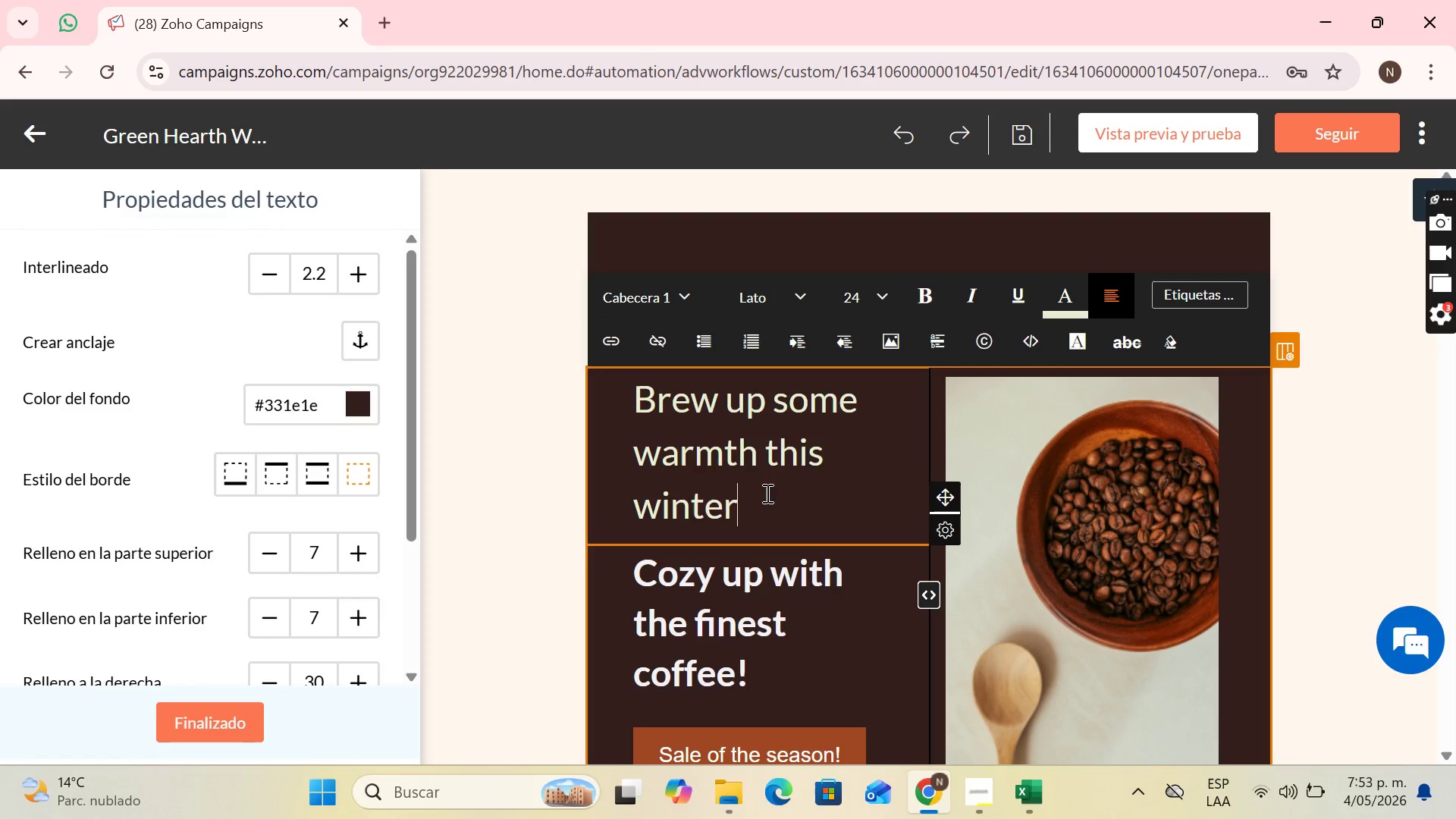 
left_click([766, 493])
 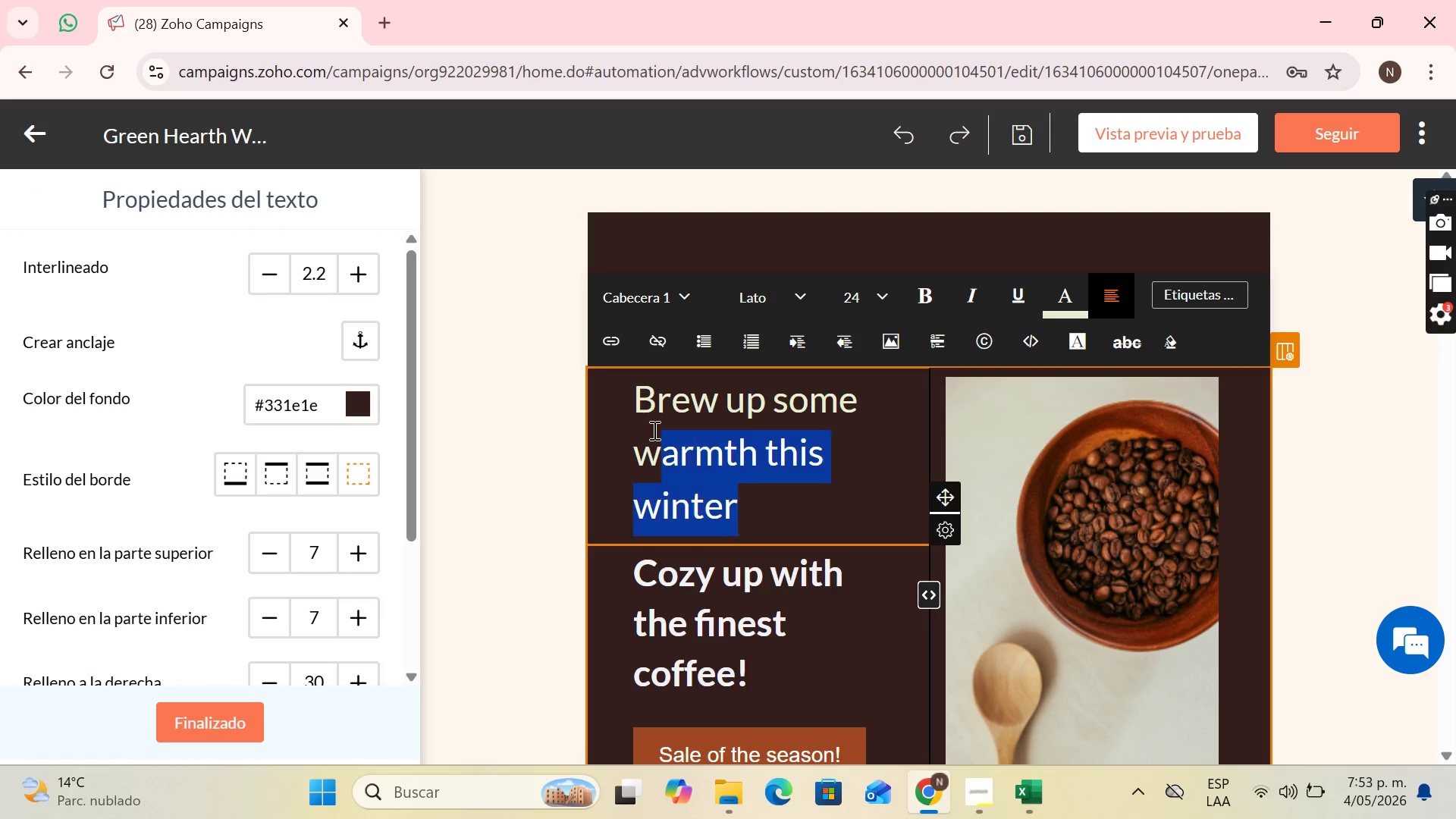 
left_click_drag(start_coordinate=[751, 510], to_coordinate=[653, 416])
 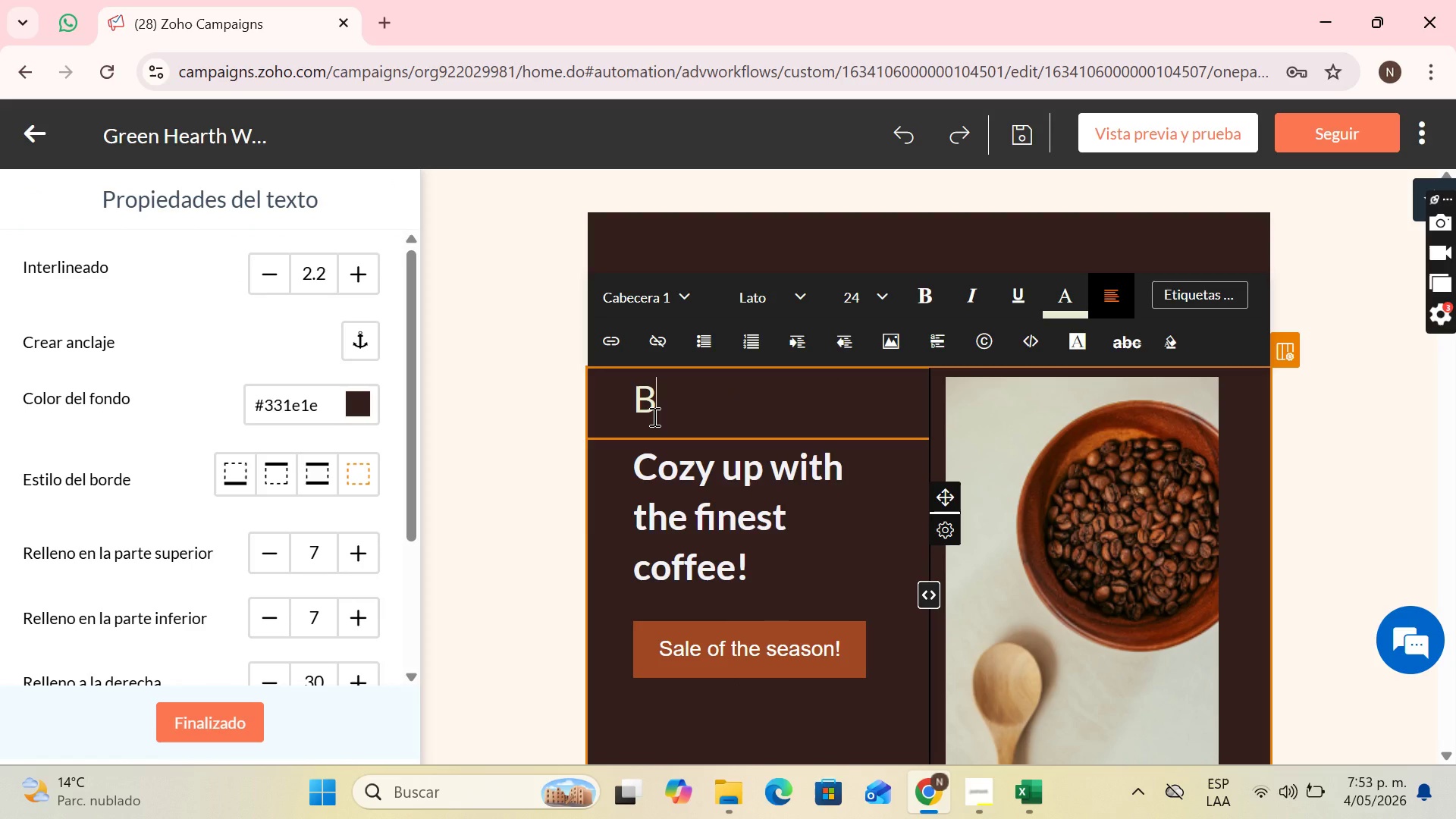 
key(Backspace)
key(Backspace)
type(Hello, )
 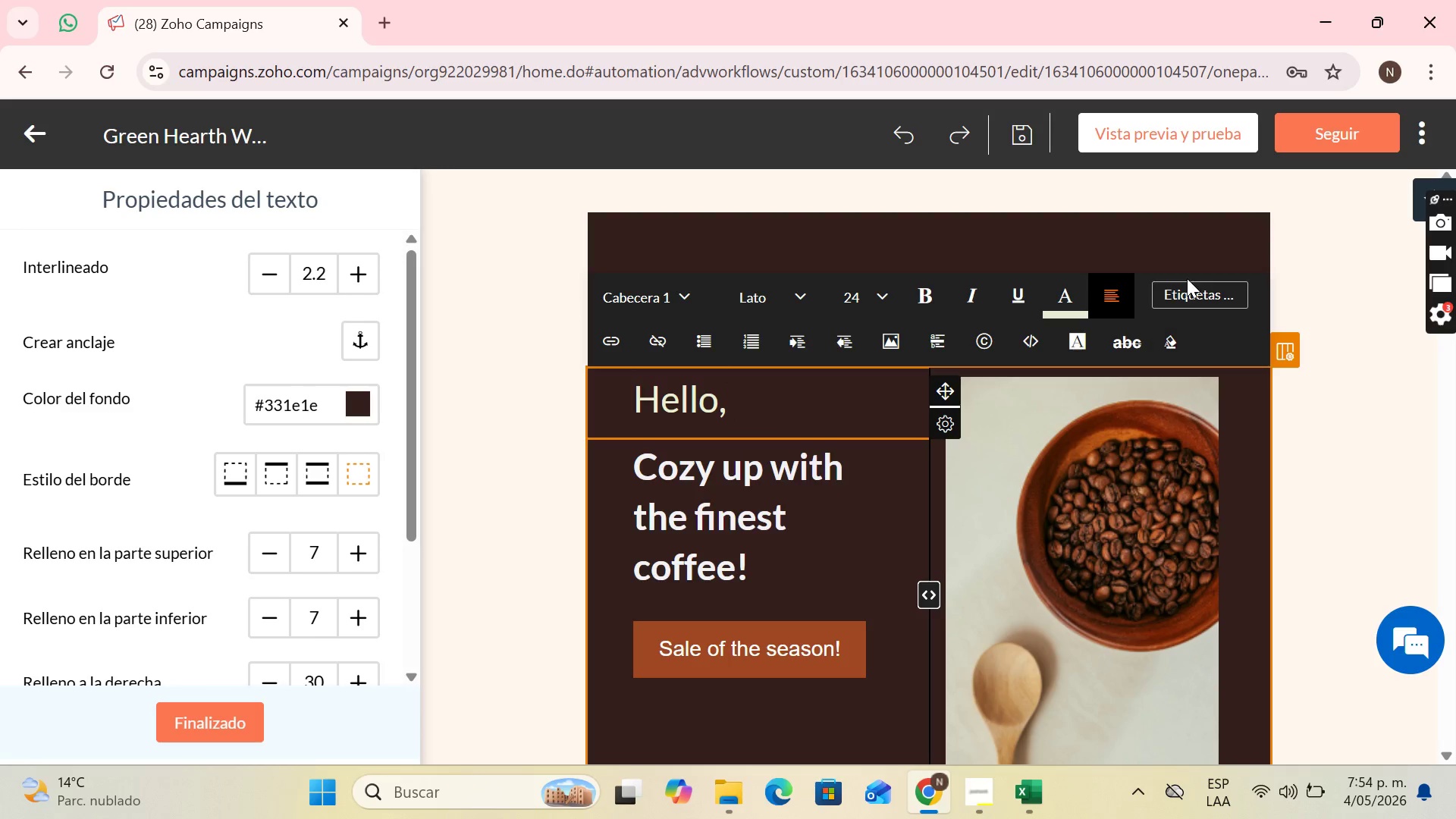 
double_click([1189, 283])
 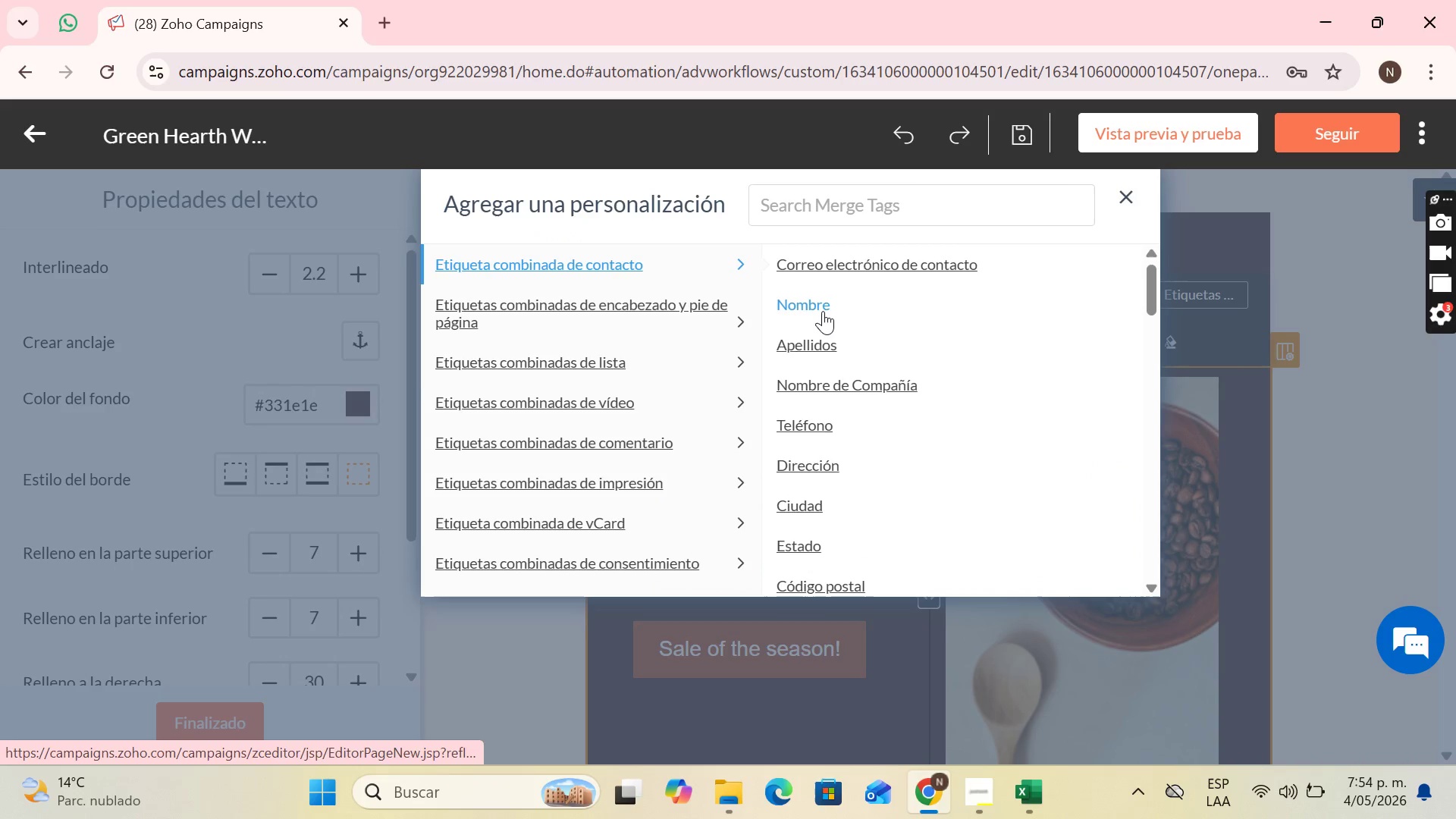 
left_click([821, 311])
 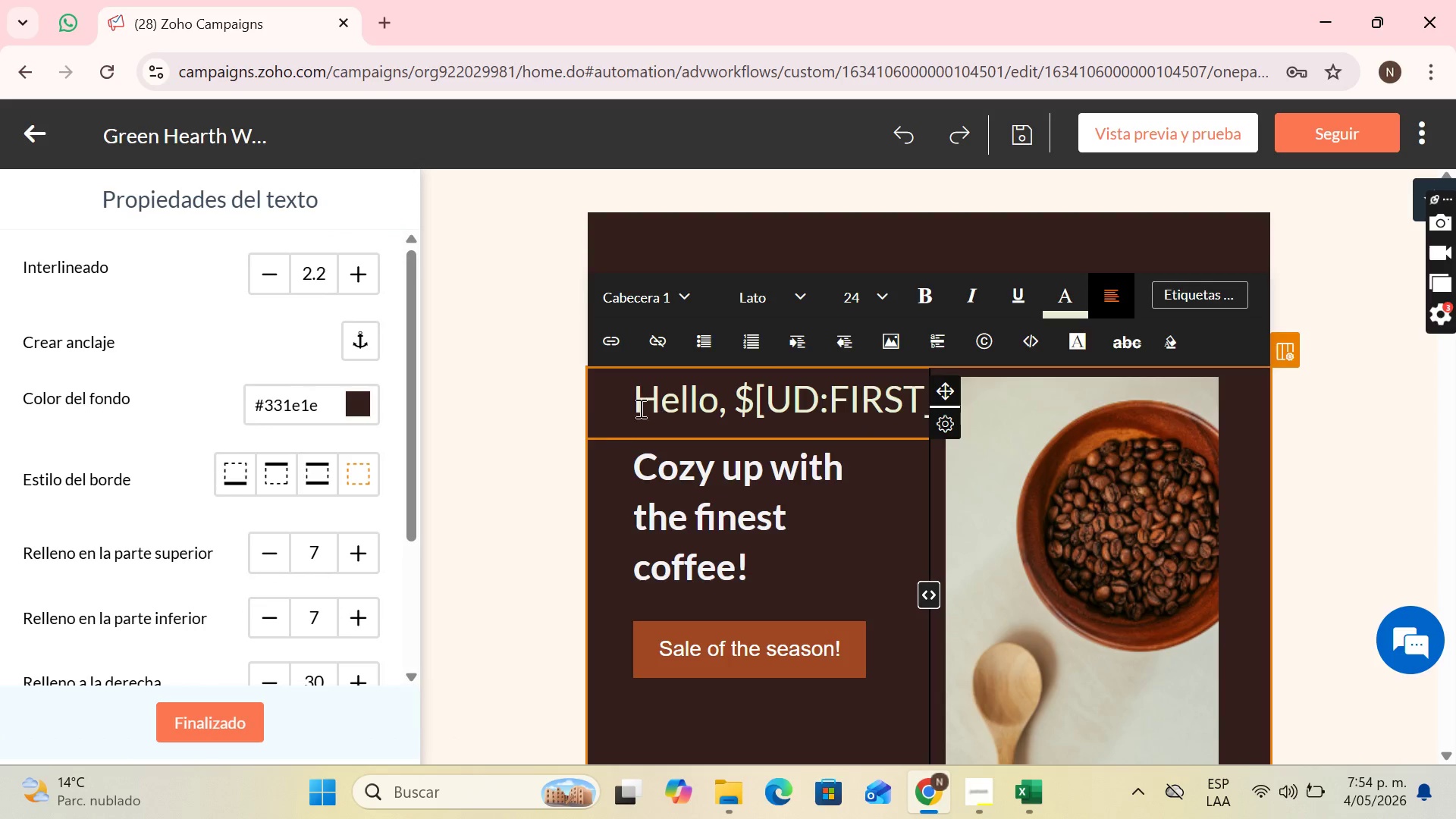 
left_click_drag(start_coordinate=[635, 391], to_coordinate=[1234, 378])
 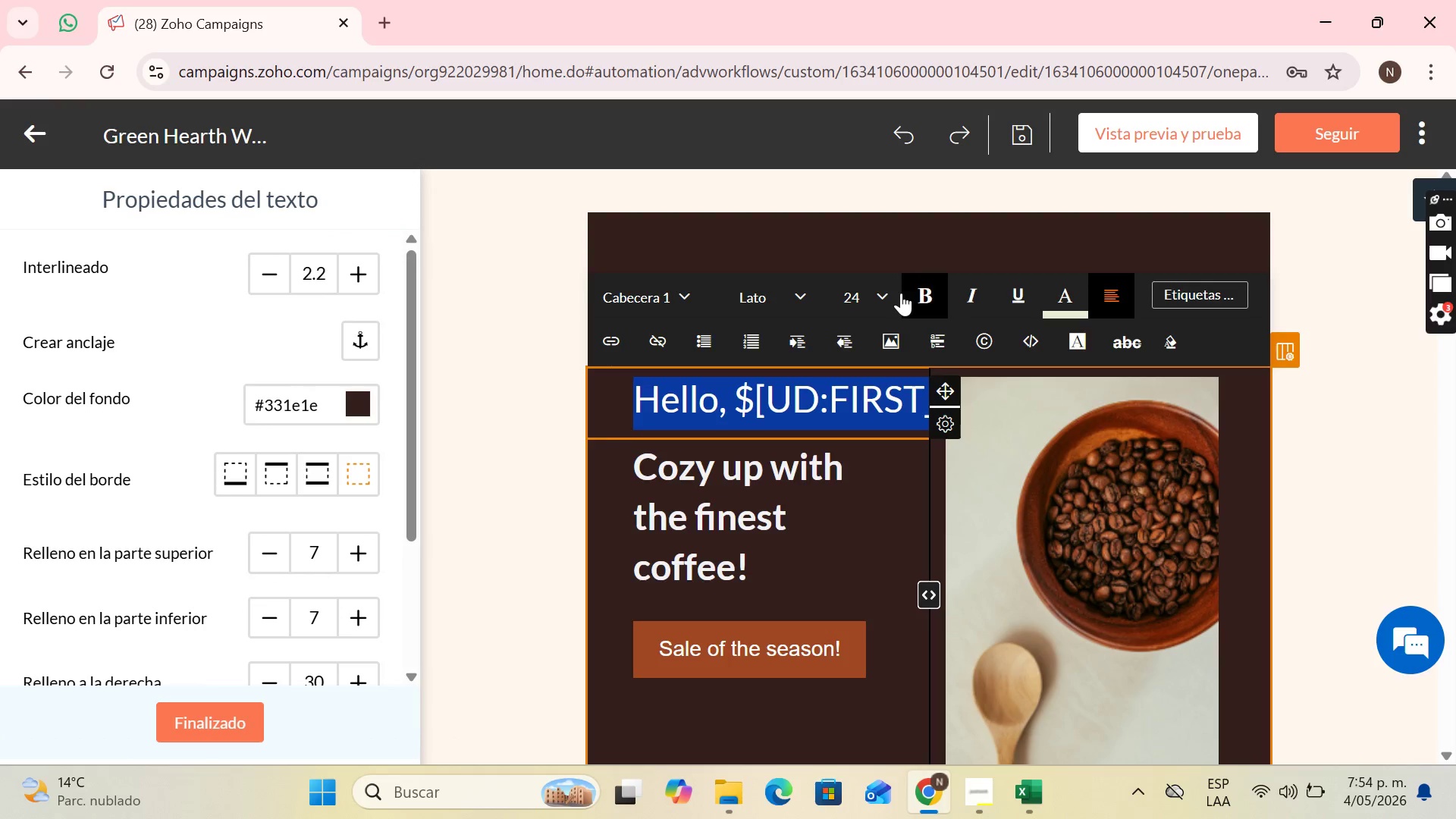 
left_click([901, 293])
 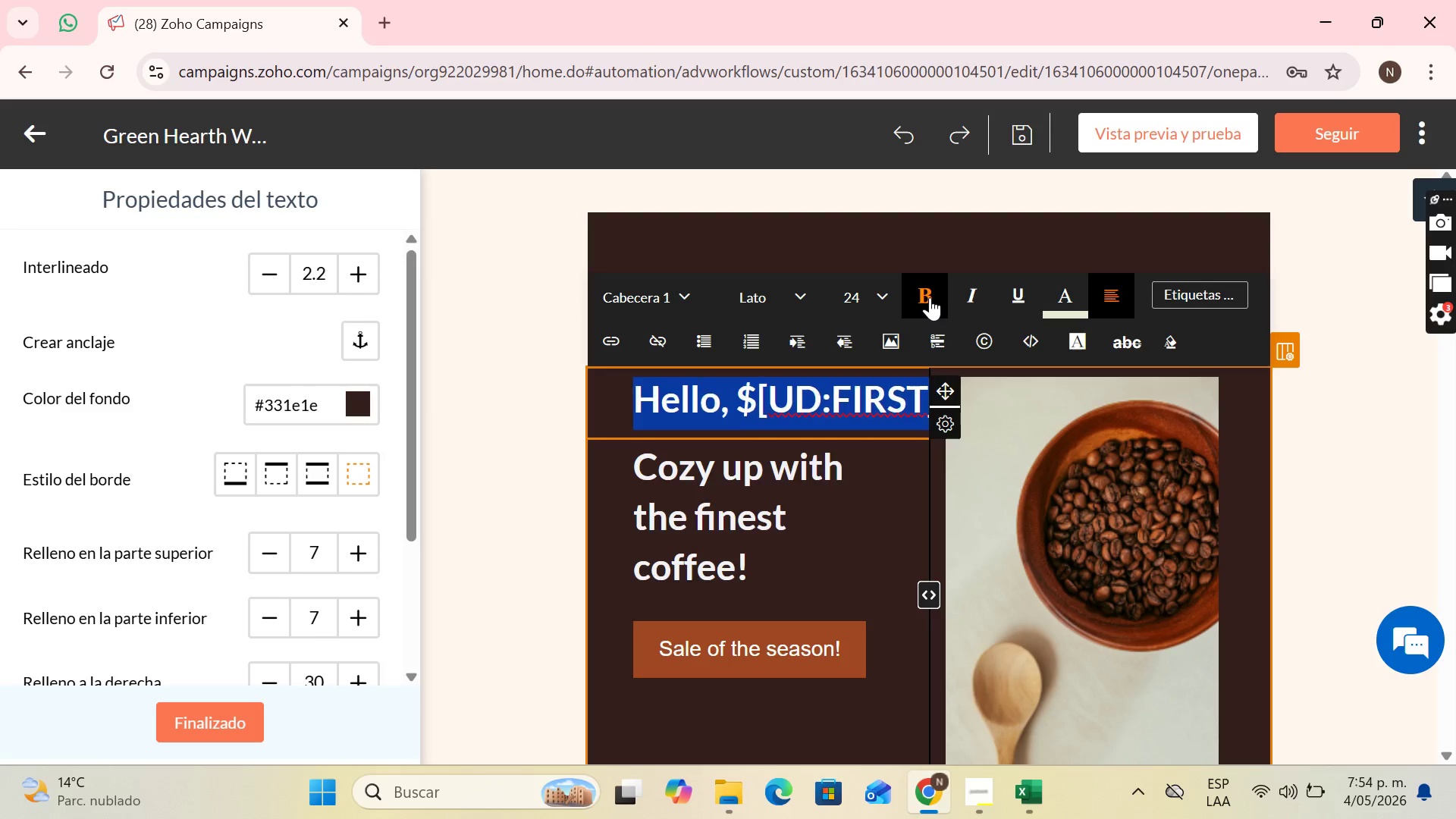 
double_click([930, 297])
 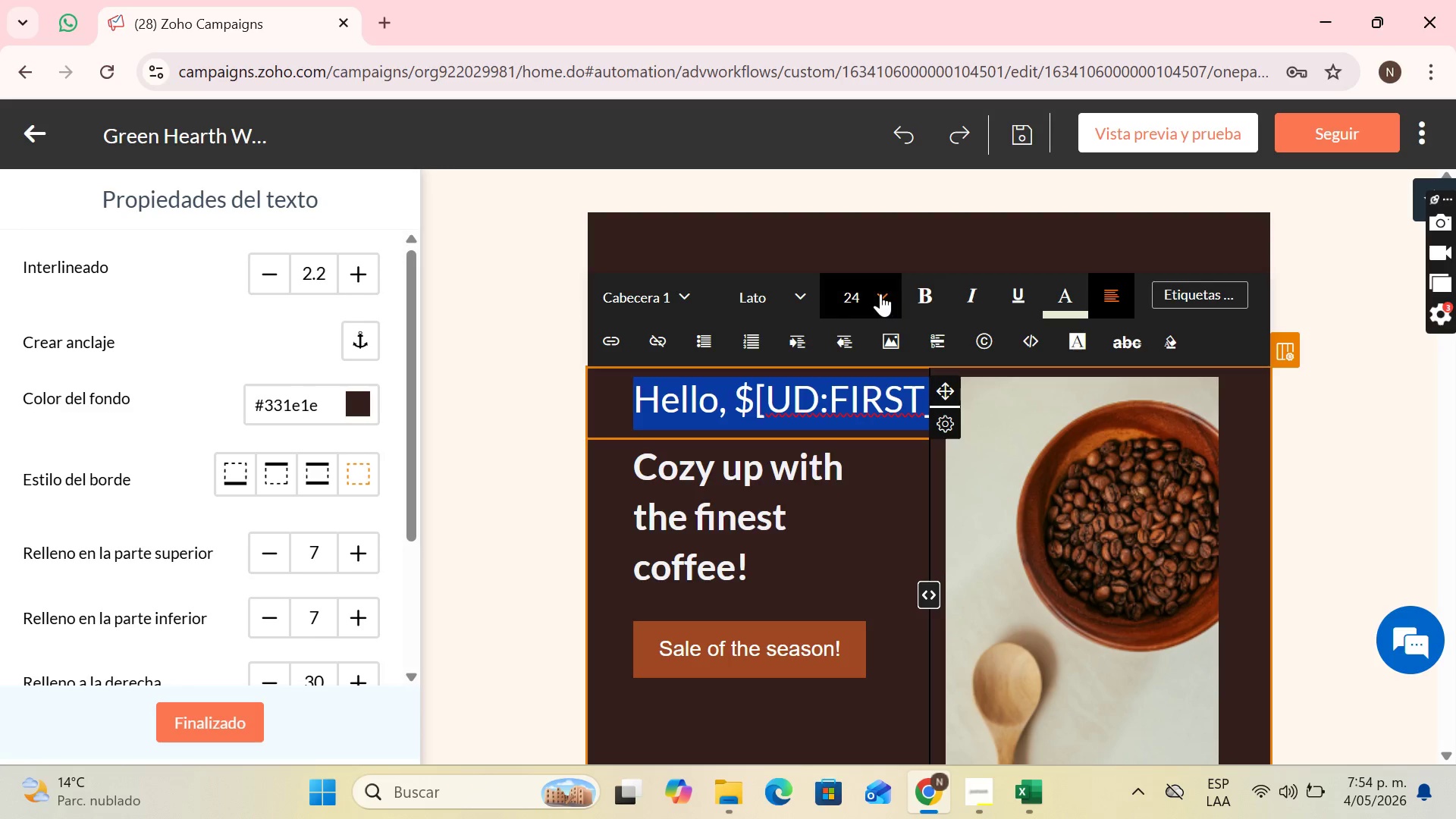 
left_click([880, 293])
 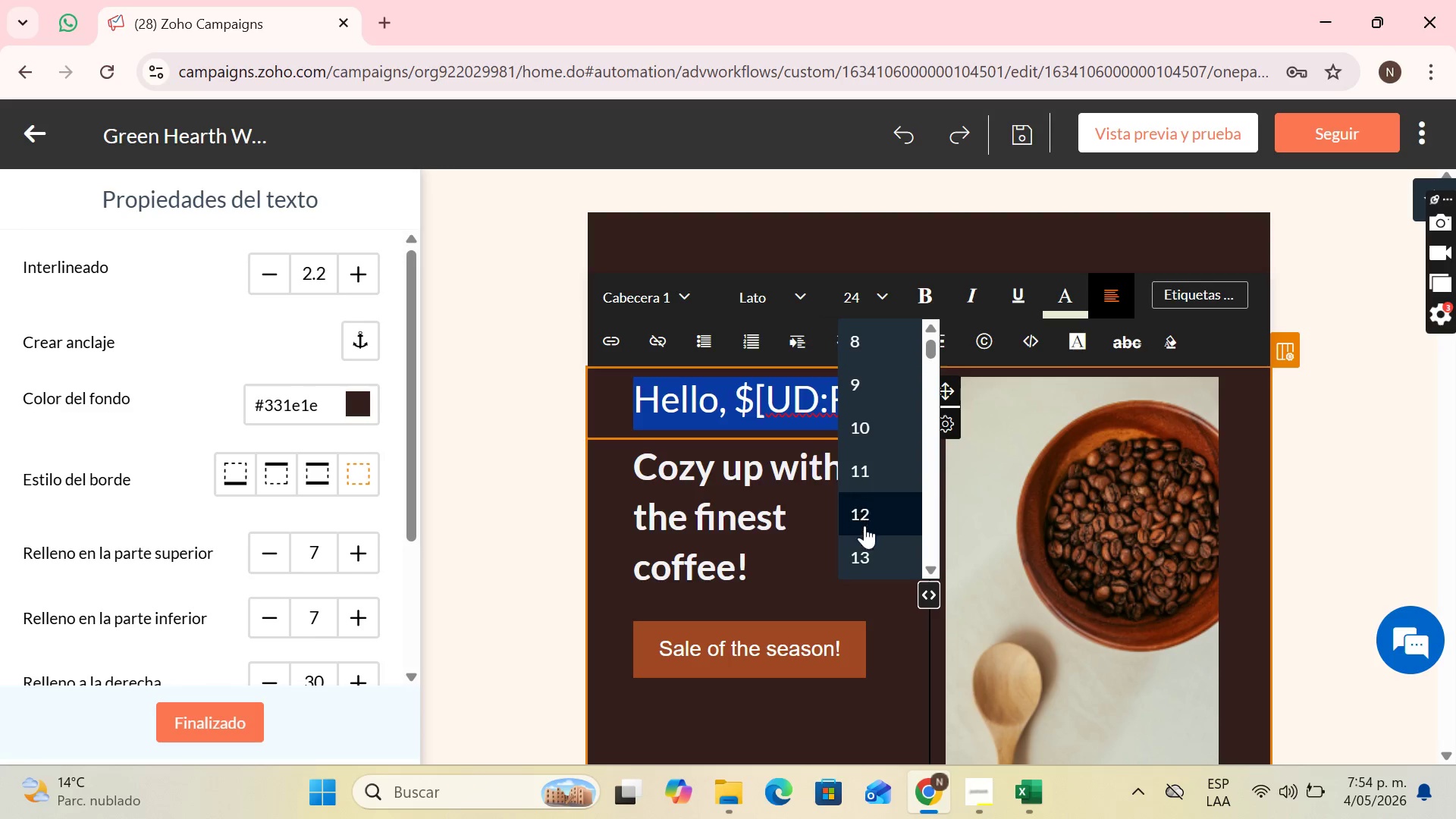 
scroll: coordinate [864, 526], scroll_direction: down, amount: 1.0
 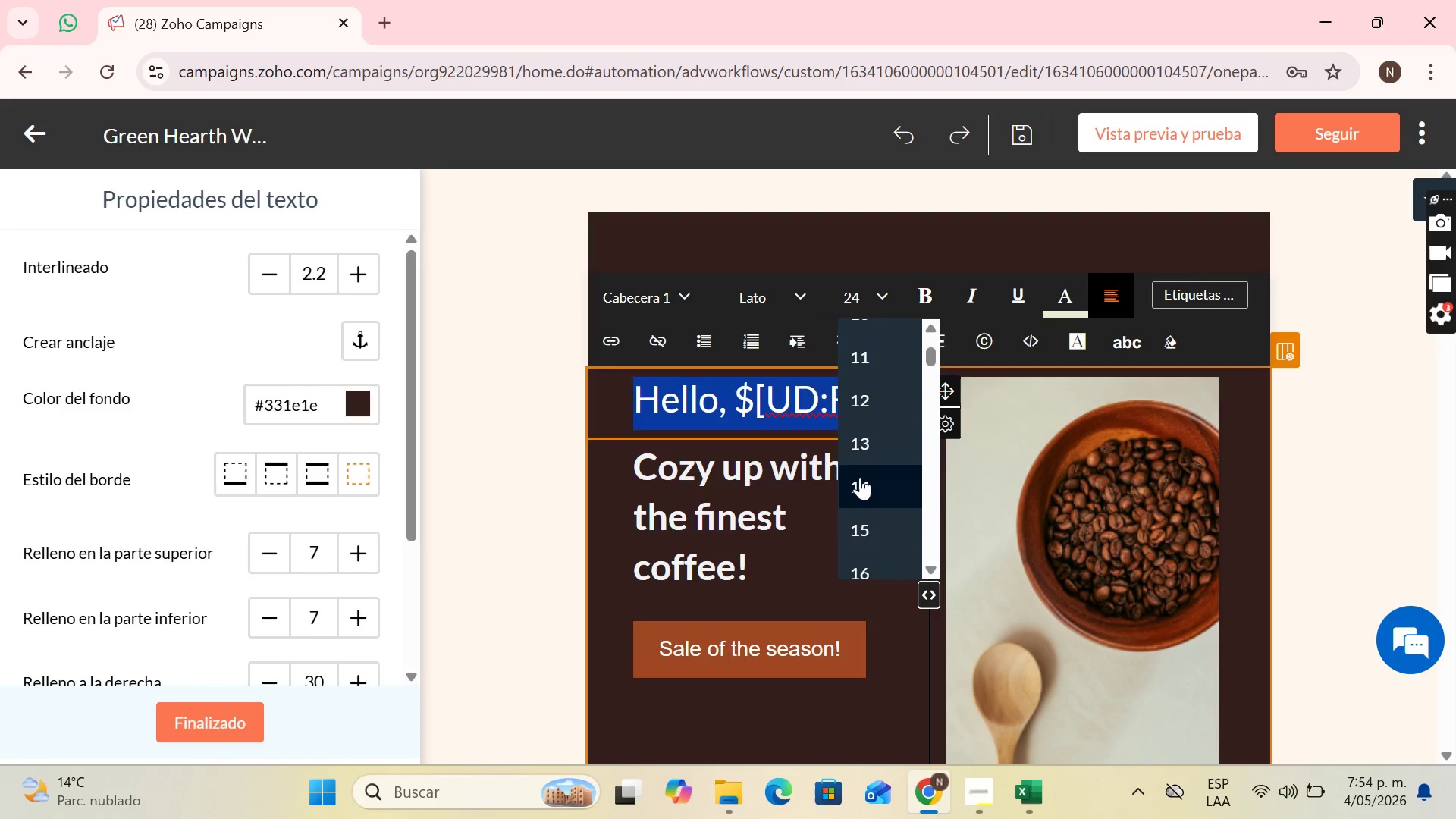 
left_click([860, 477])
 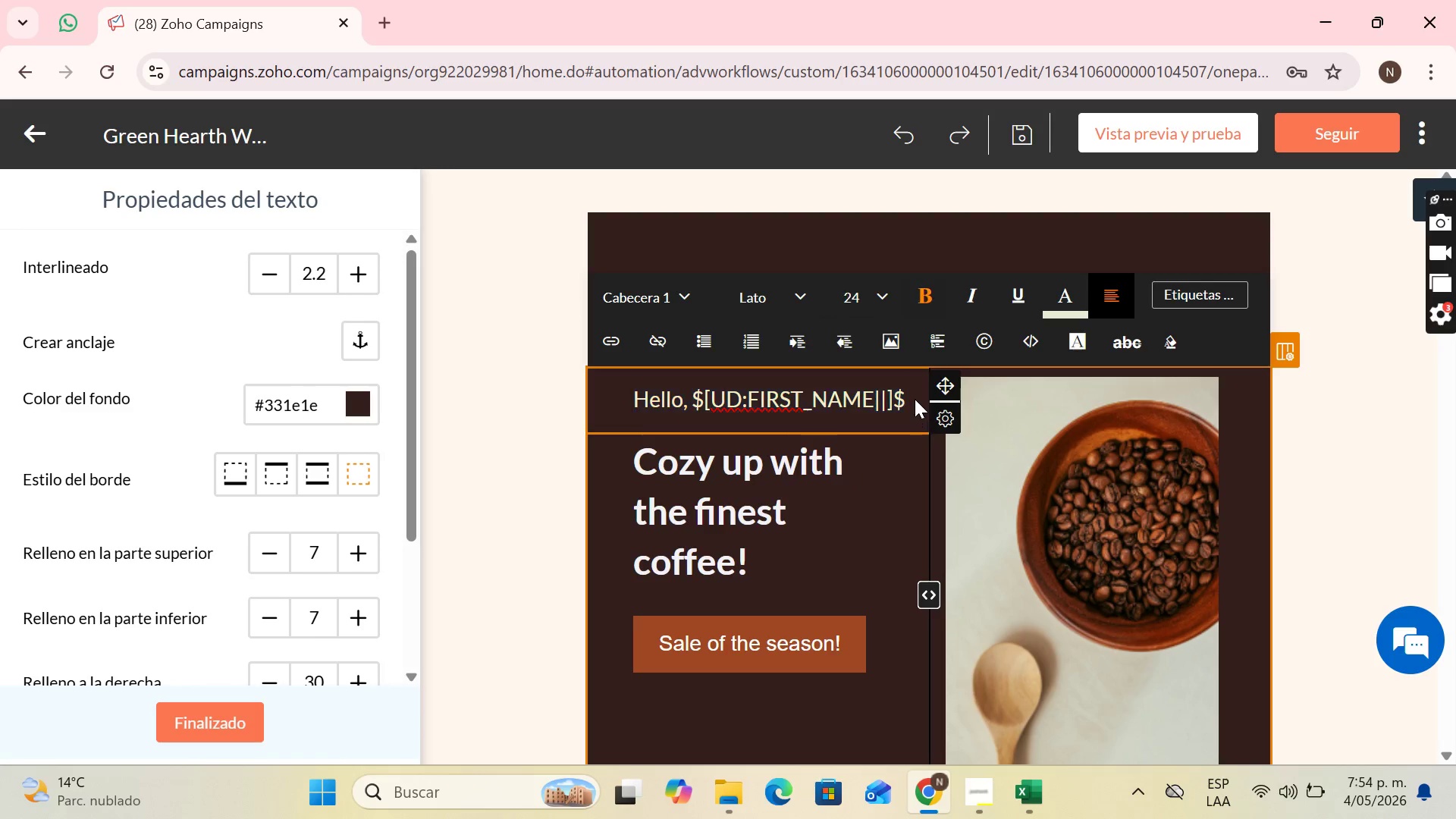 
left_click([915, 399])
 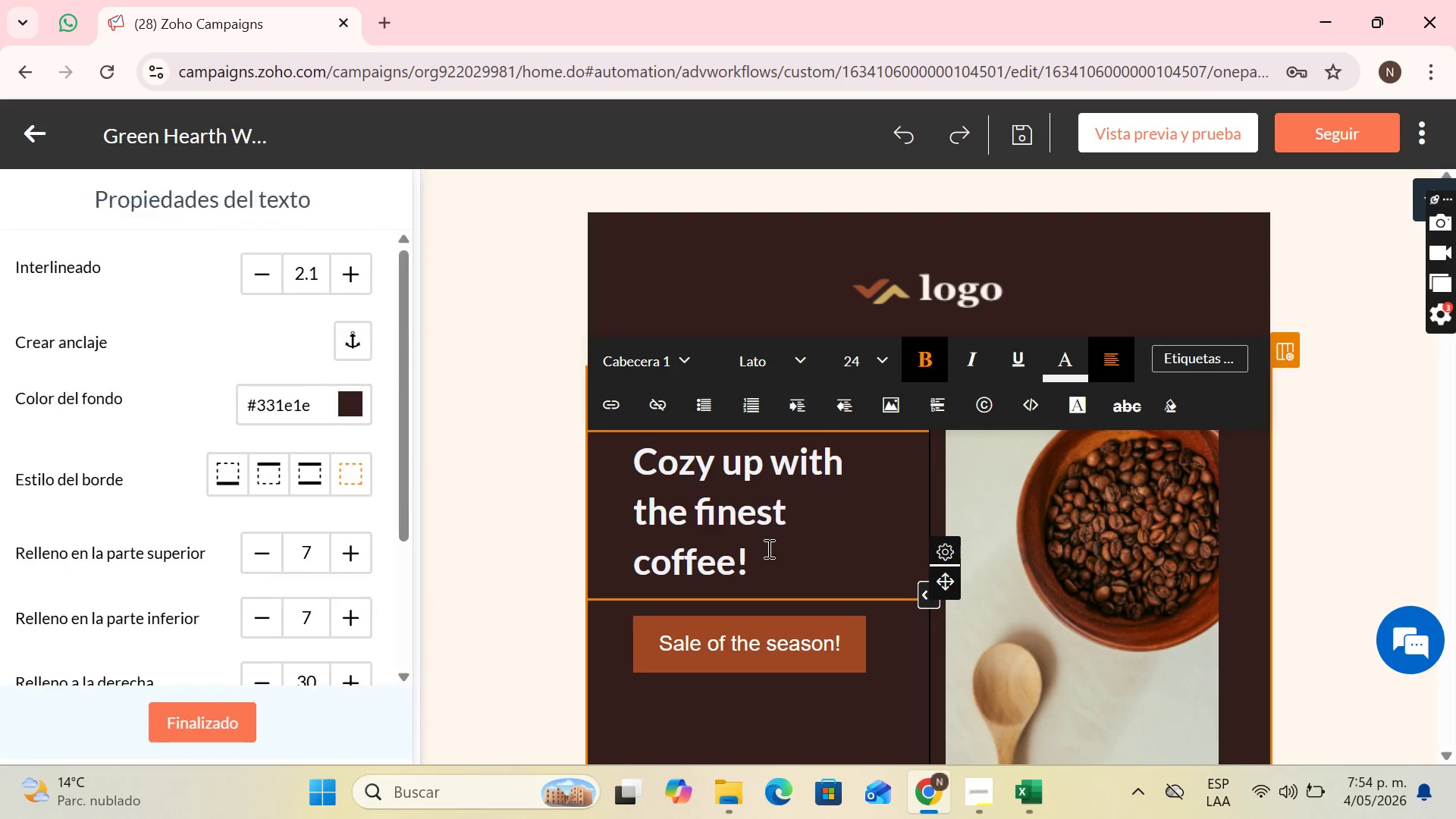 
left_click_drag(start_coordinate=[761, 559], to_coordinate=[677, 452])
 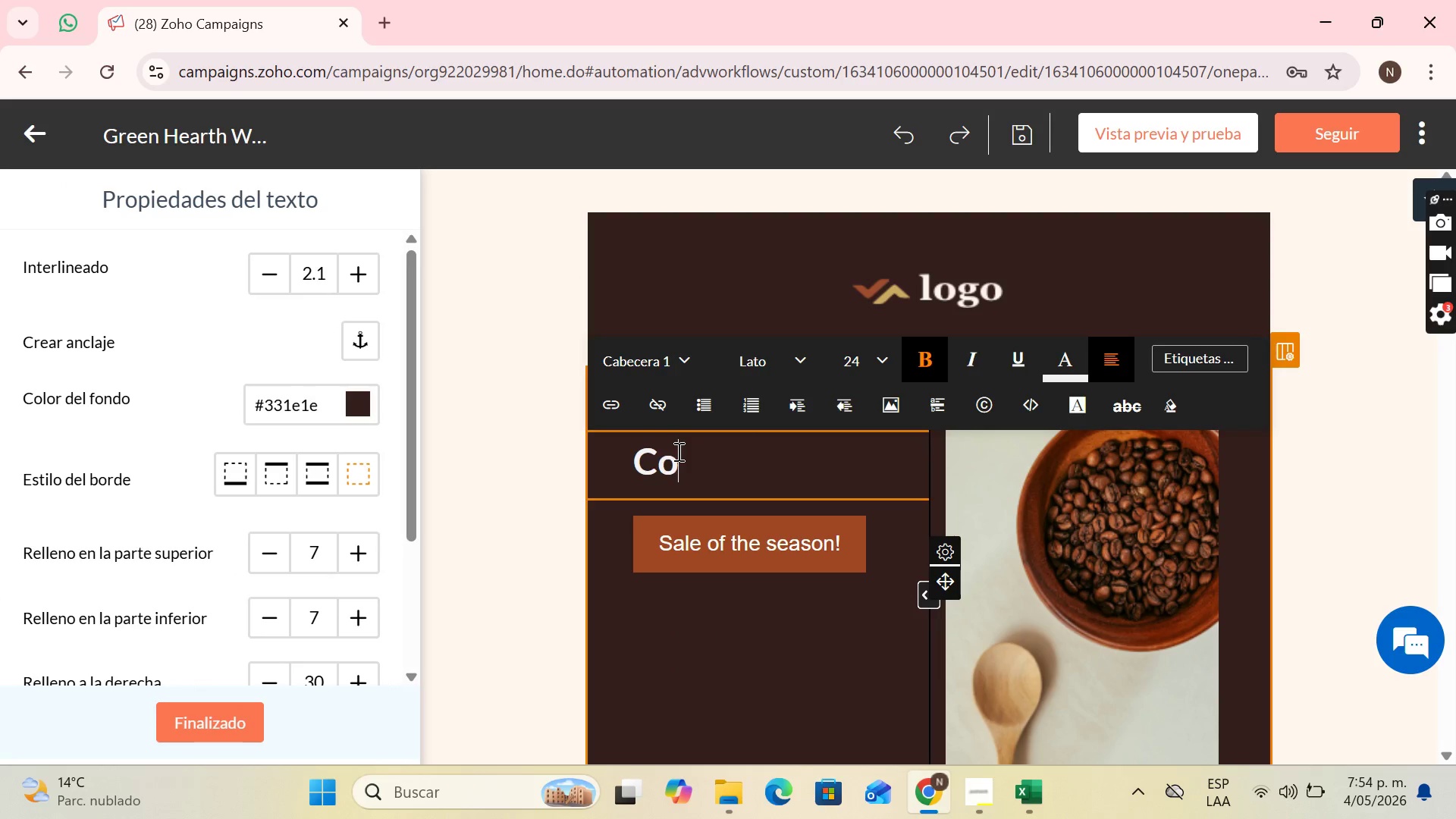 
key(Backspace)
 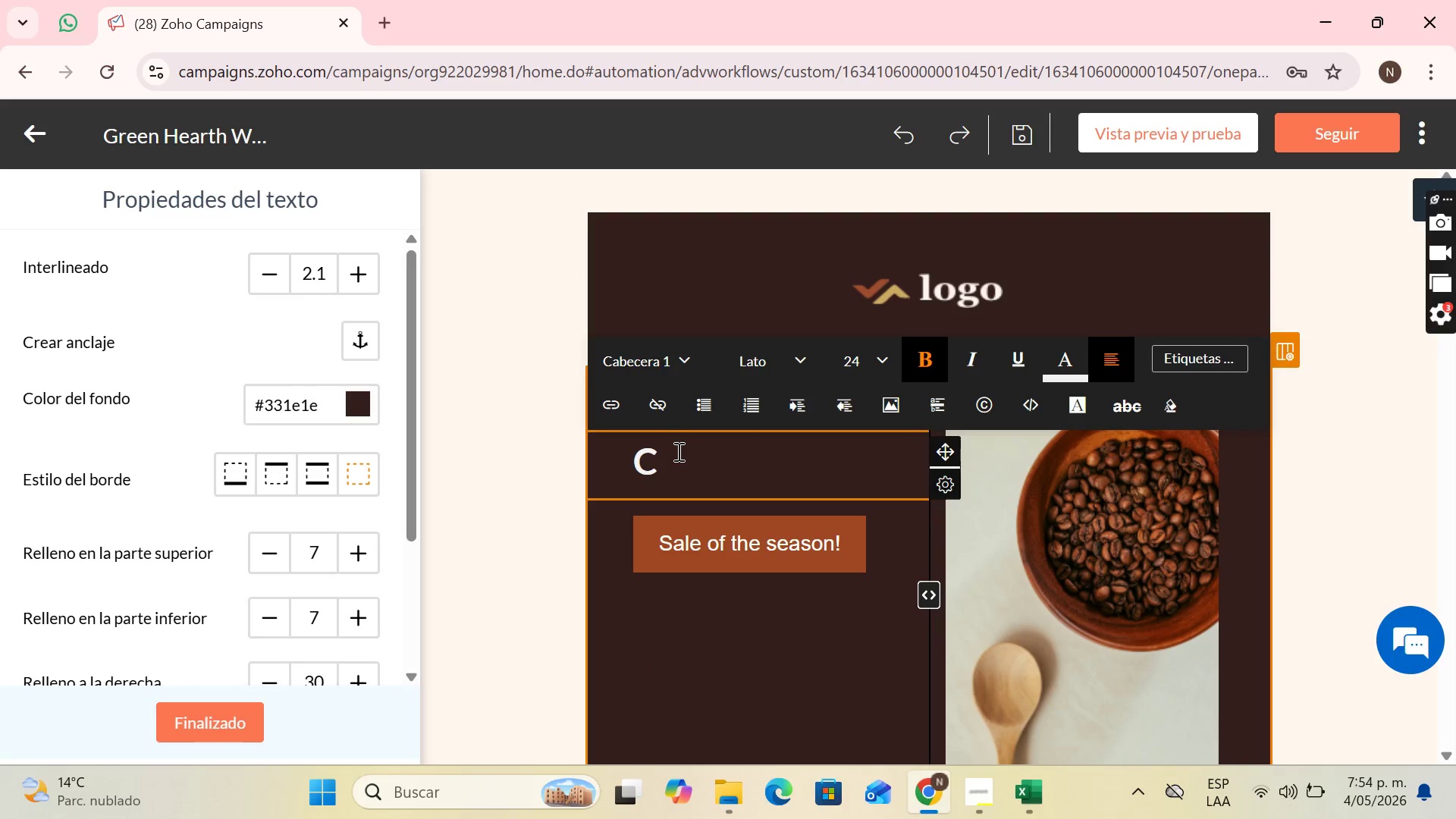 
key(Backspace)
 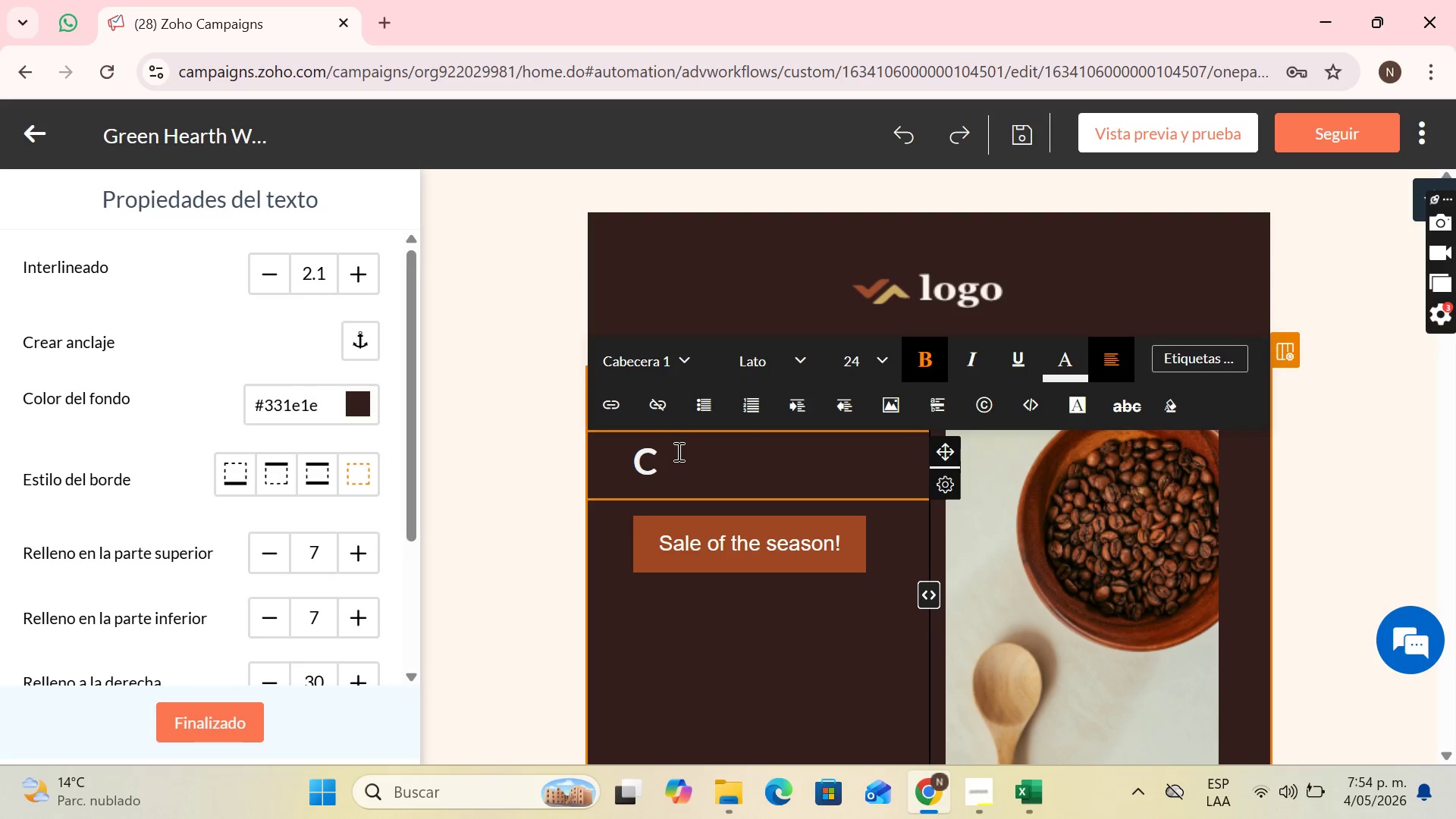 
key(CapsLock)
 